 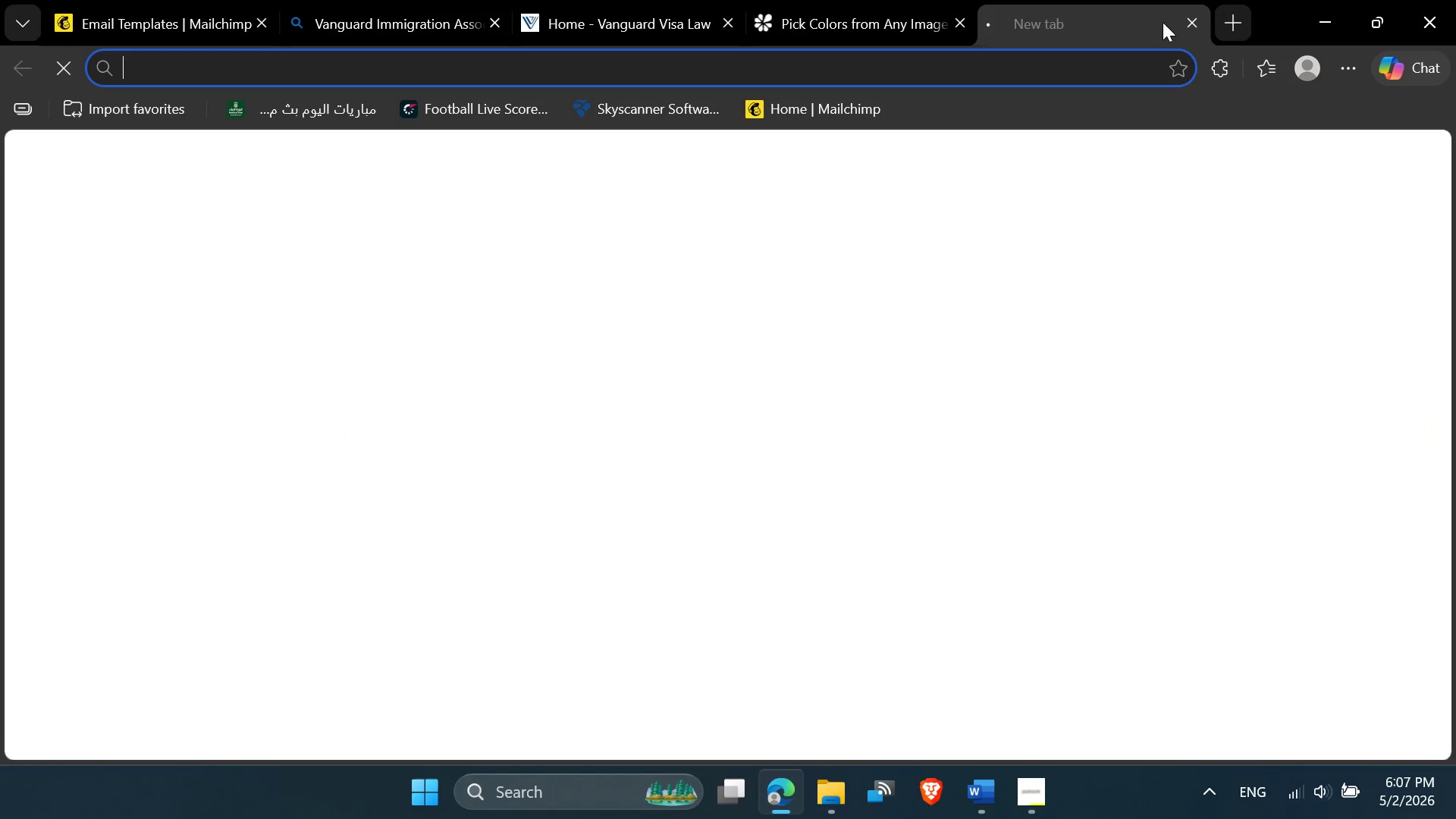 
type(profess)
 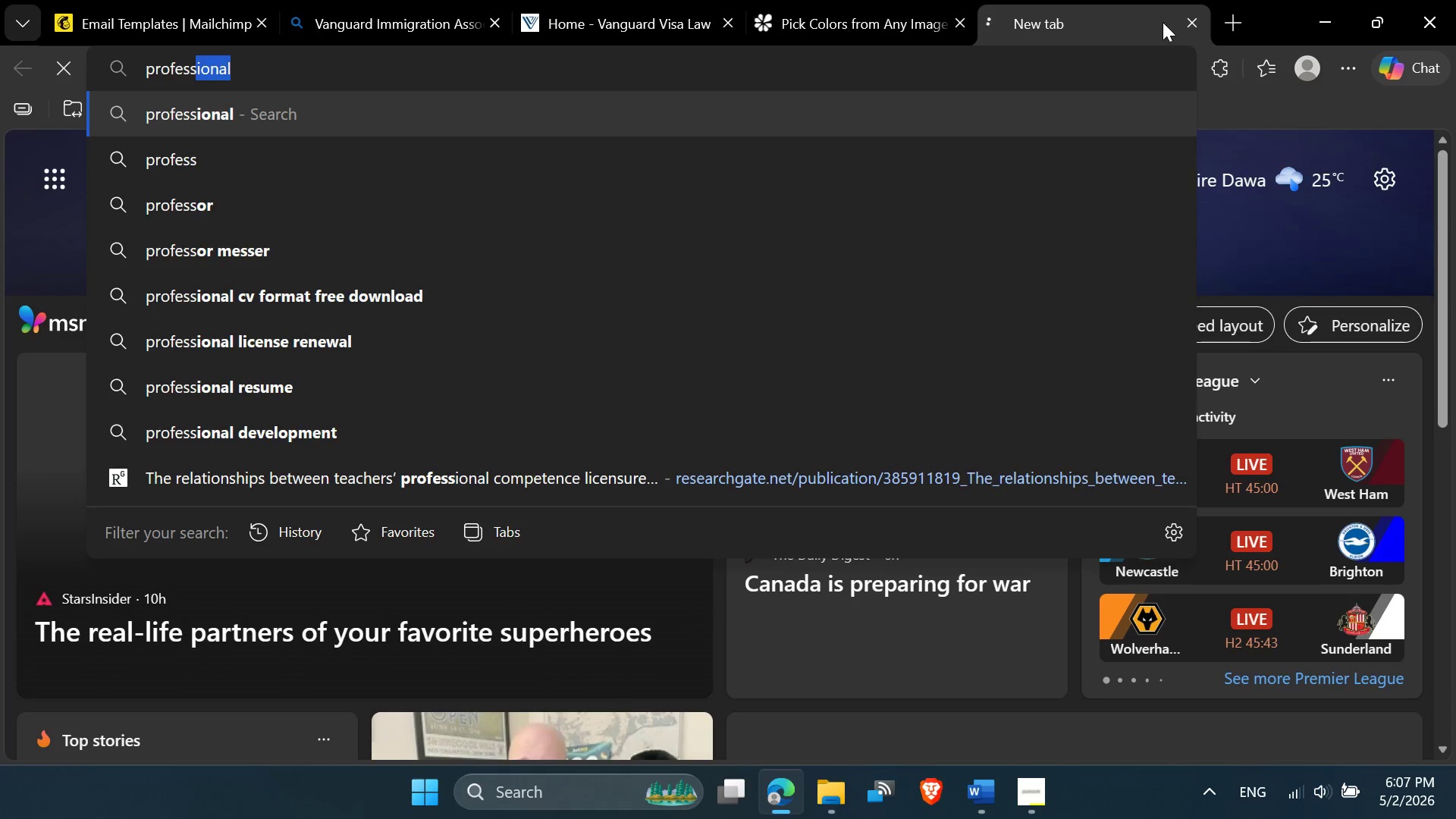 
key(ArrowRight)
 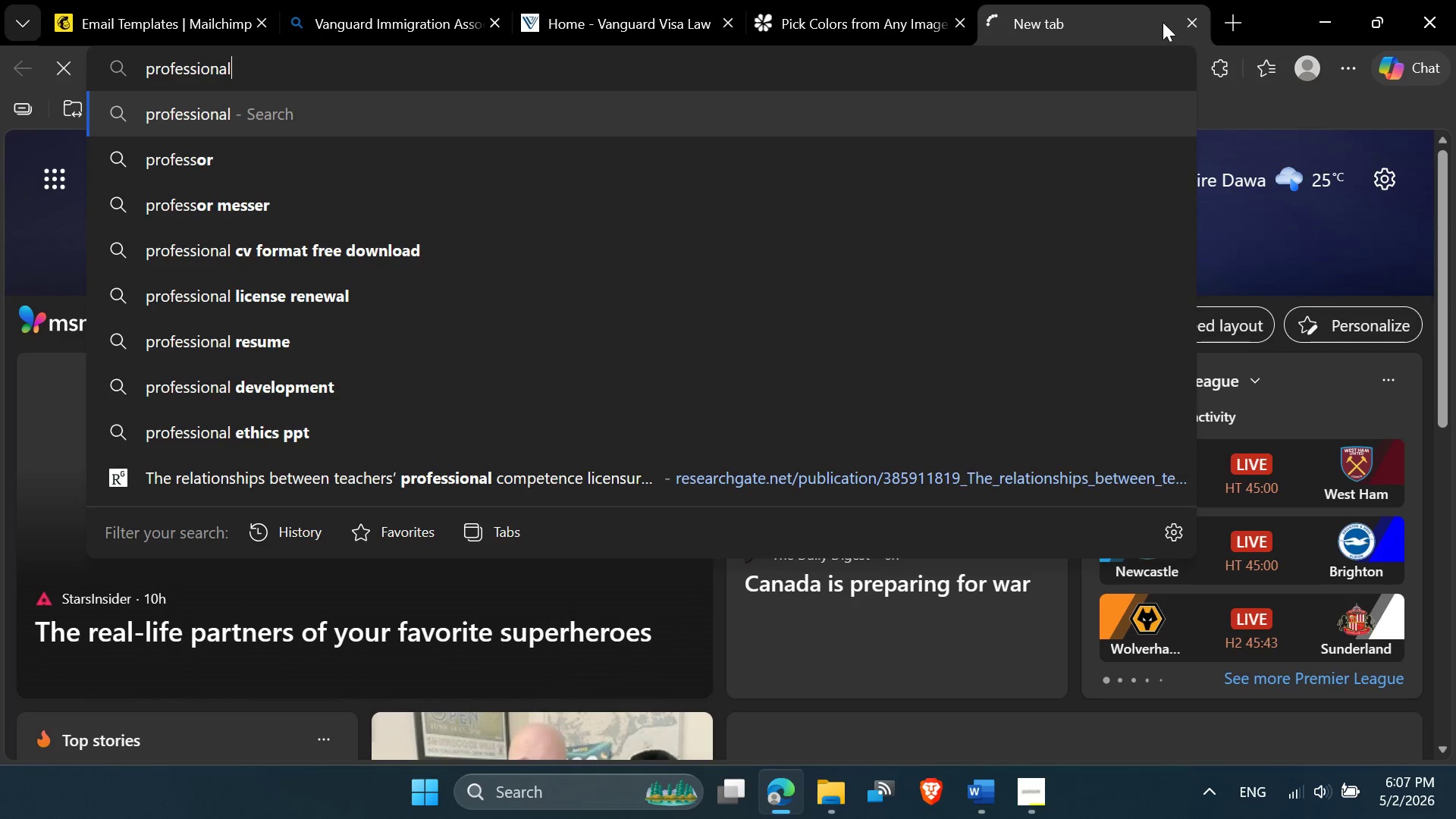 
type( email template)
 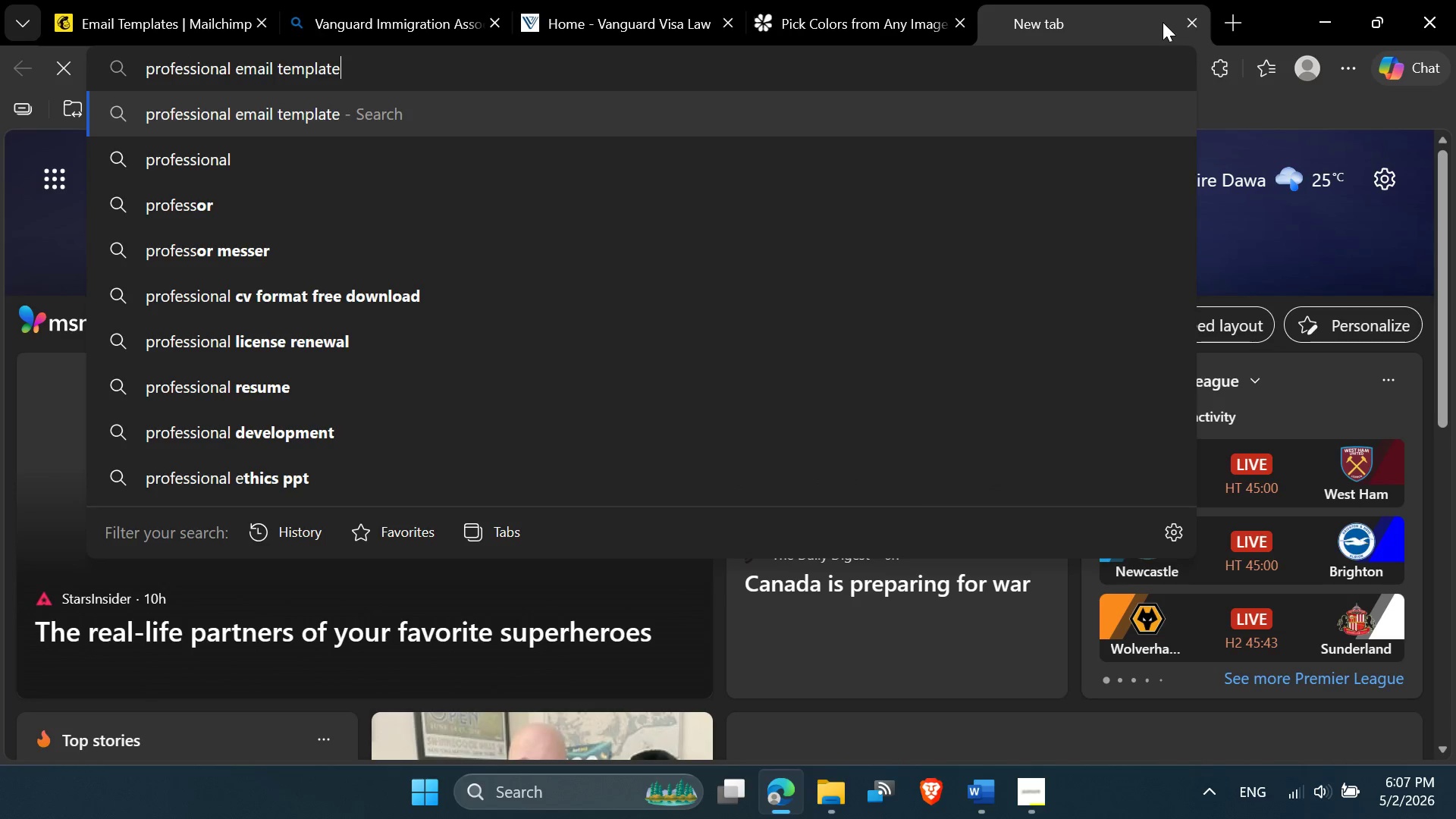 
key(Enter)
 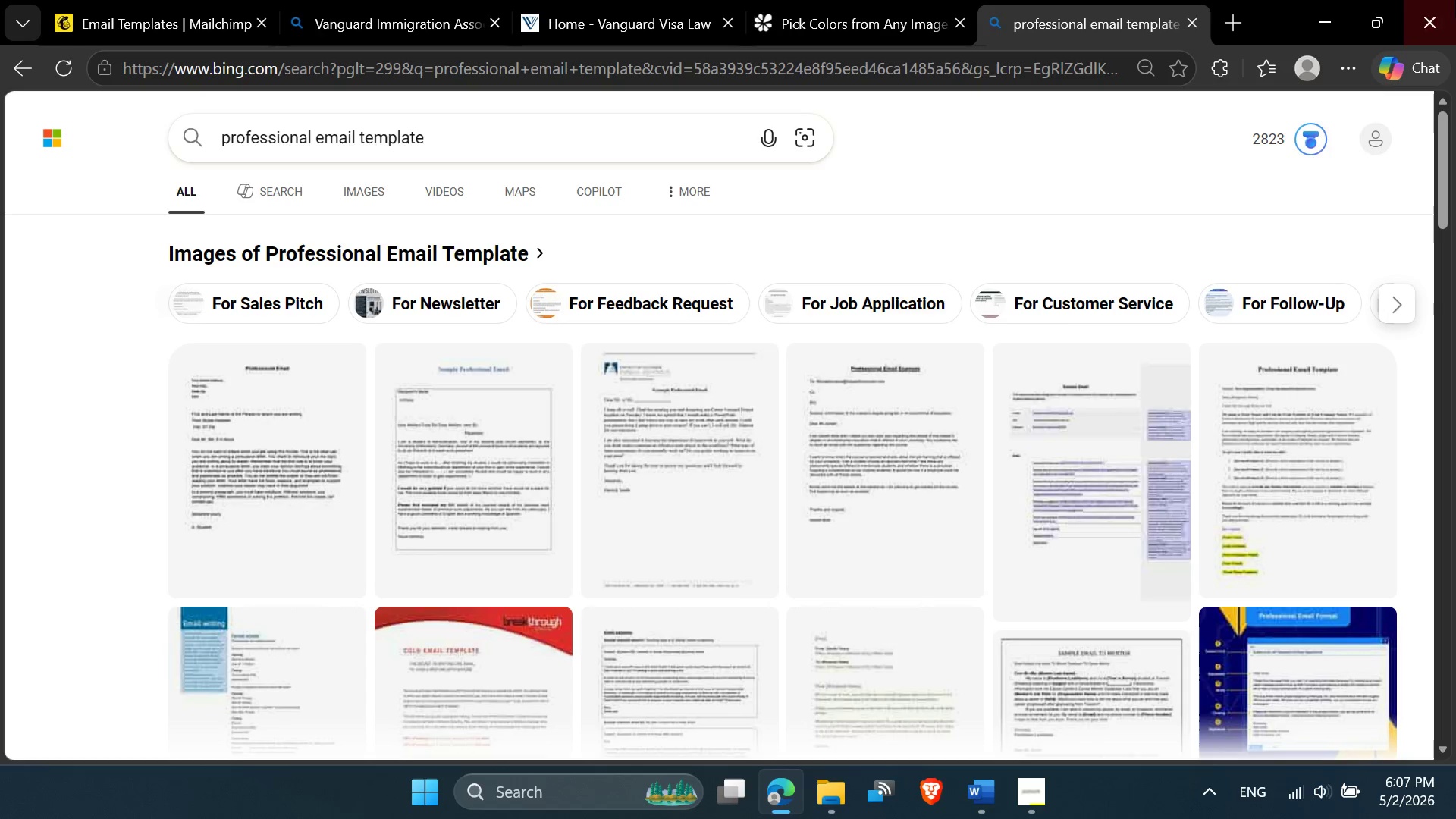 
wait(6.2)
 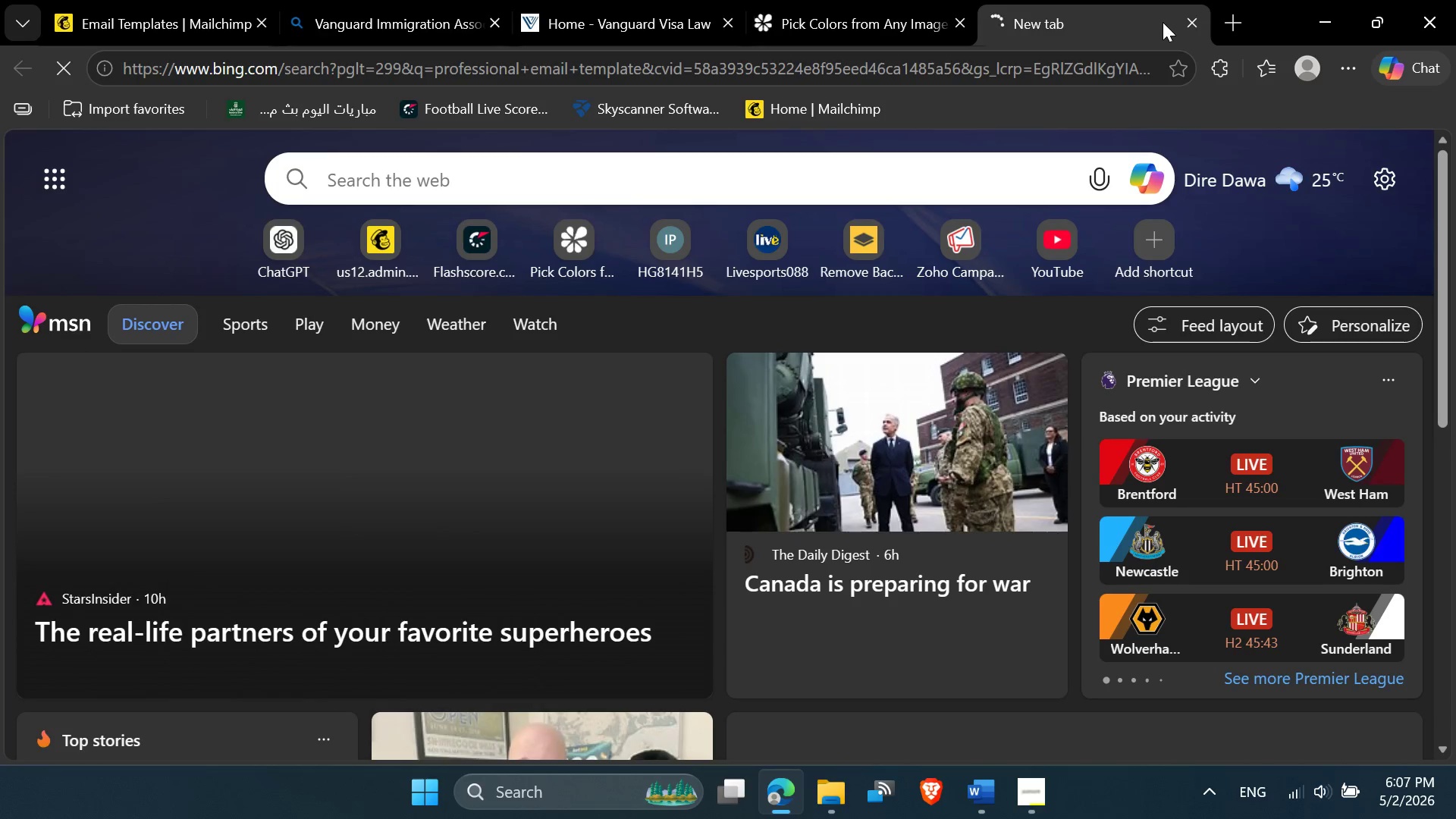 
scroll: coordinate [661, 447], scroll_direction: down, amount: 2.0
 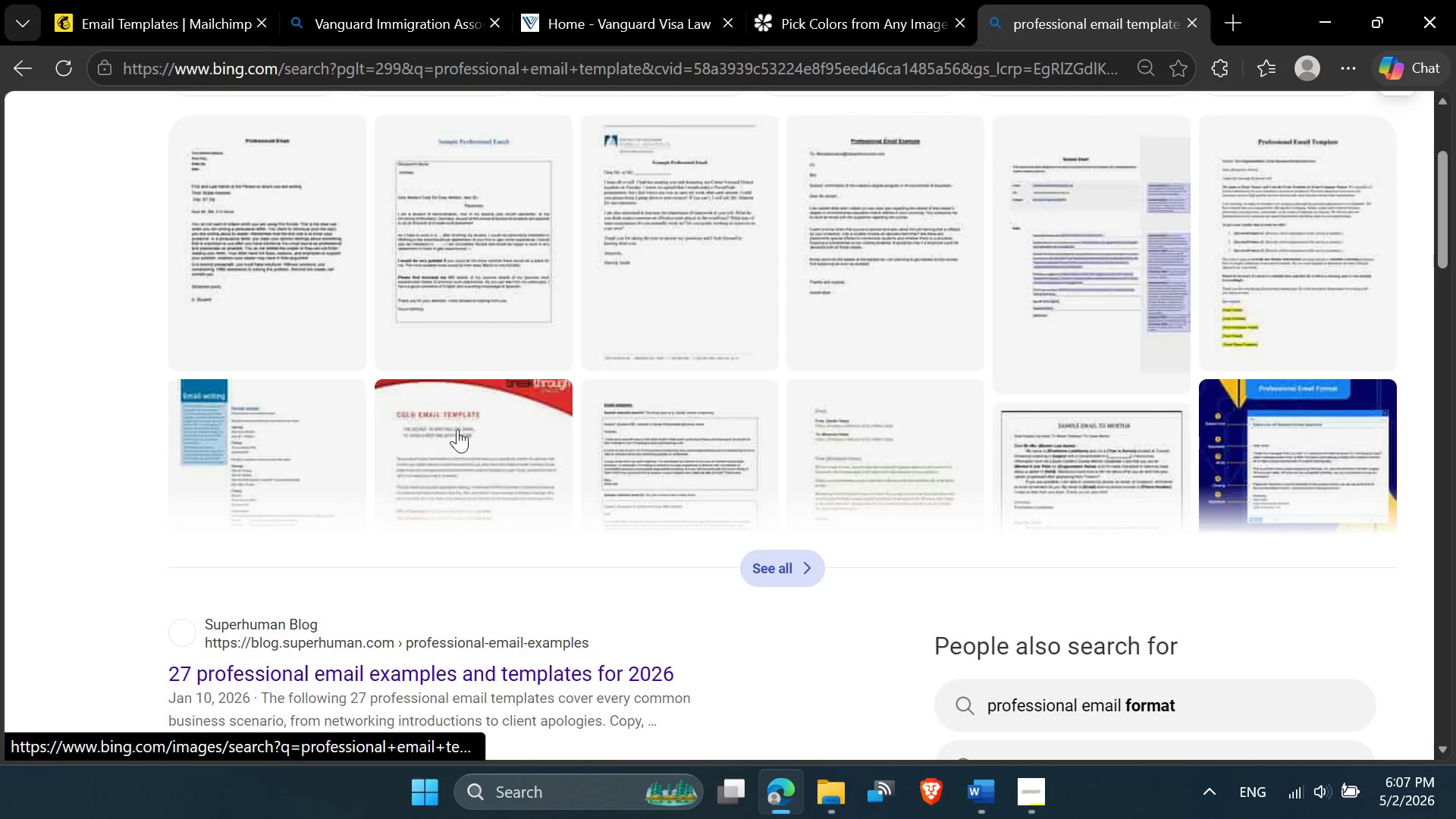 
scroll: coordinate [295, 453], scroll_direction: none, amount: 0.0
 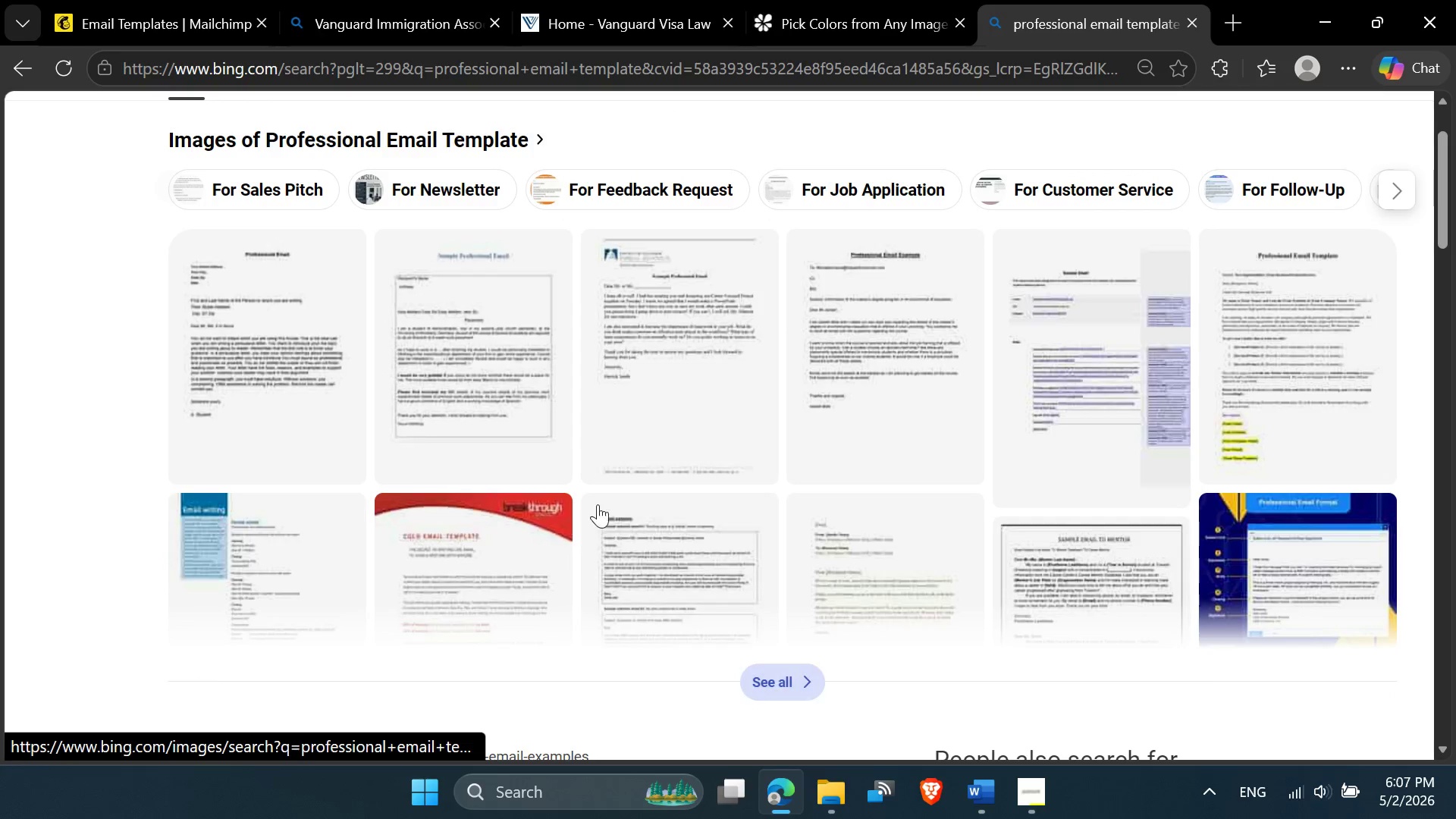 
scroll: coordinate [600, 482], scroll_direction: down, amount: 1.0
 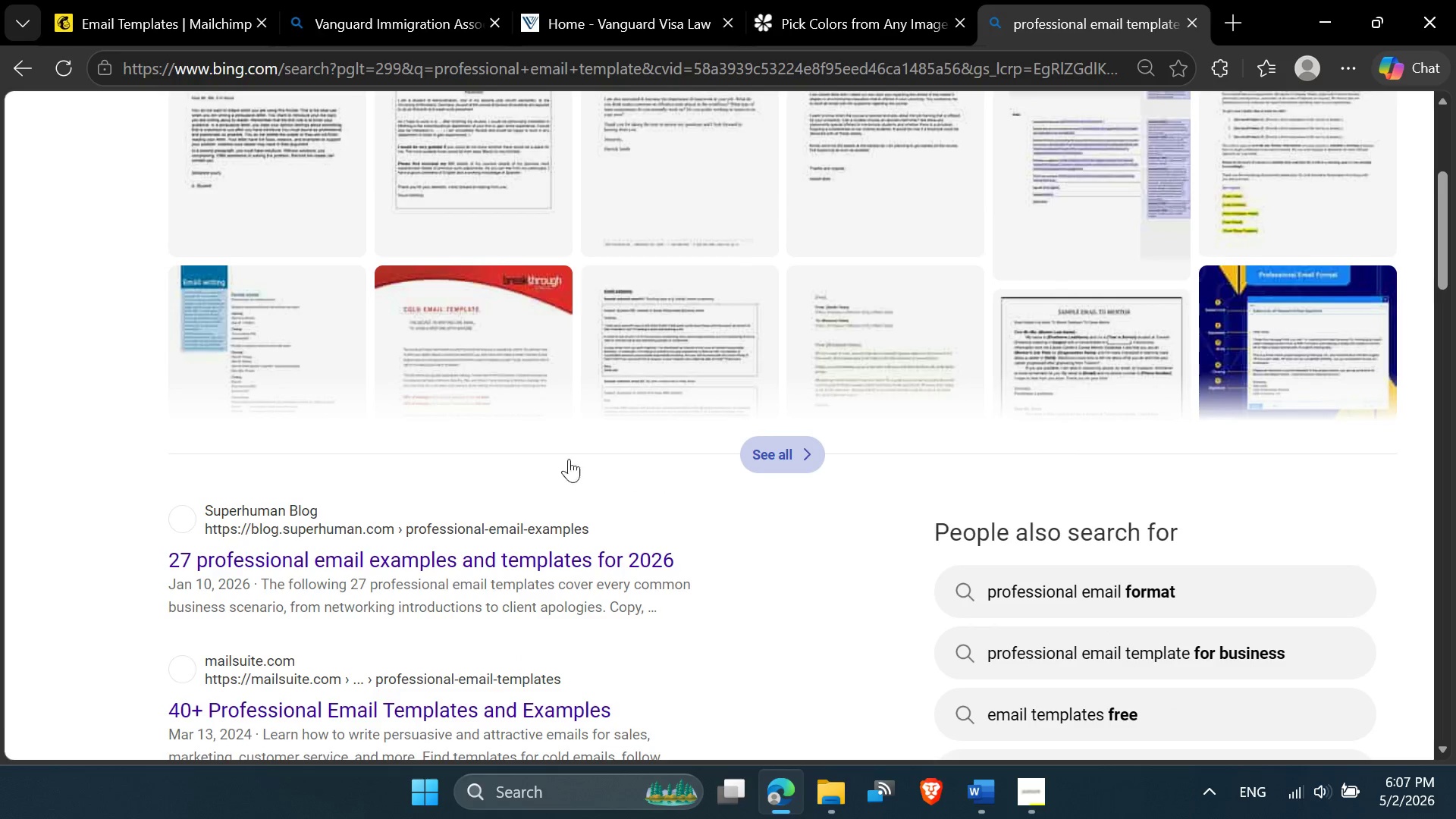 
scroll: coordinate [577, 450], scroll_direction: none, amount: 0.0
 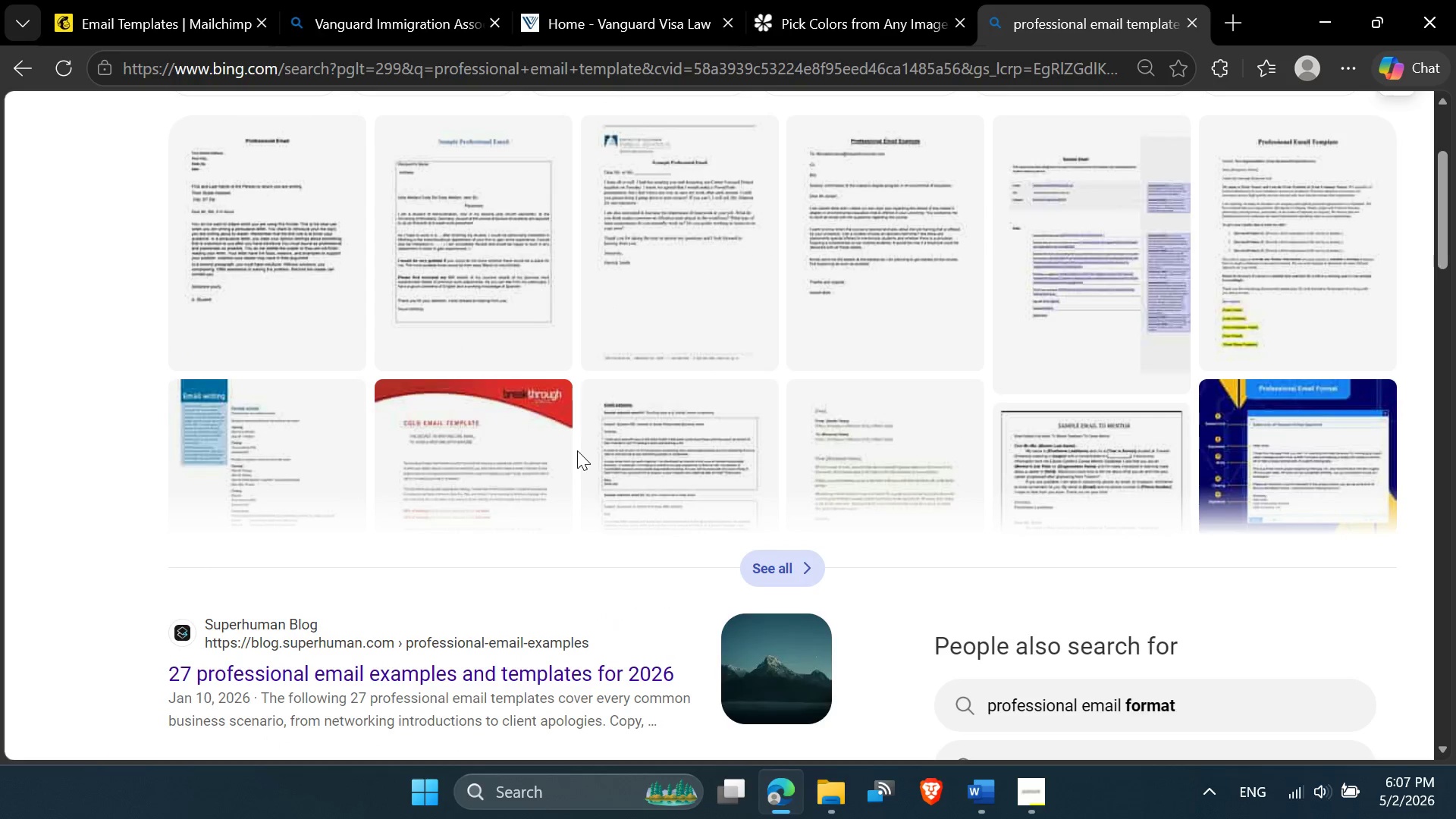 
scroll: coordinate [724, 361], scroll_direction: up, amount: 3.0
 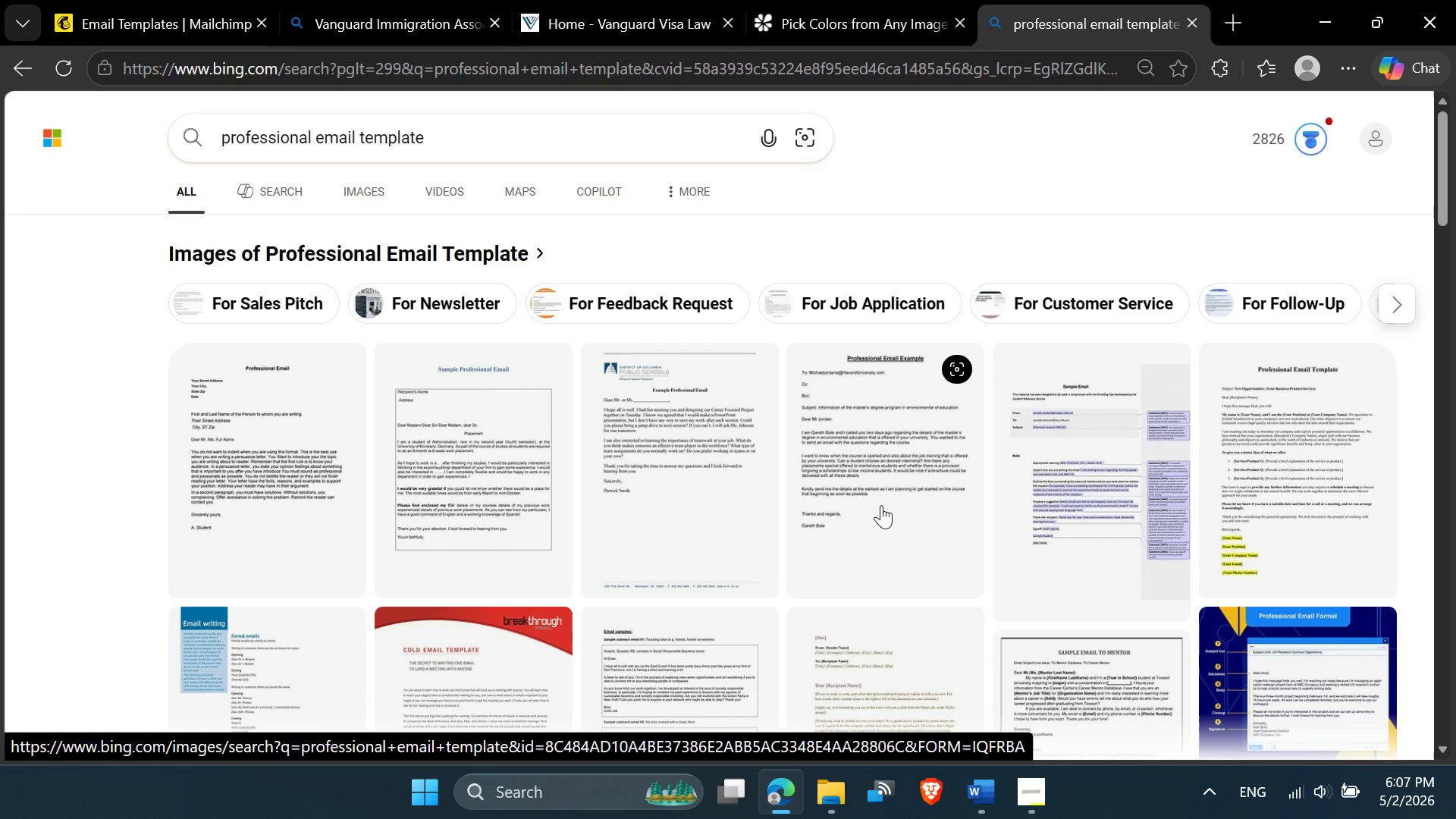 
scroll: coordinate [562, 493], scroll_direction: down, amount: 4.0
 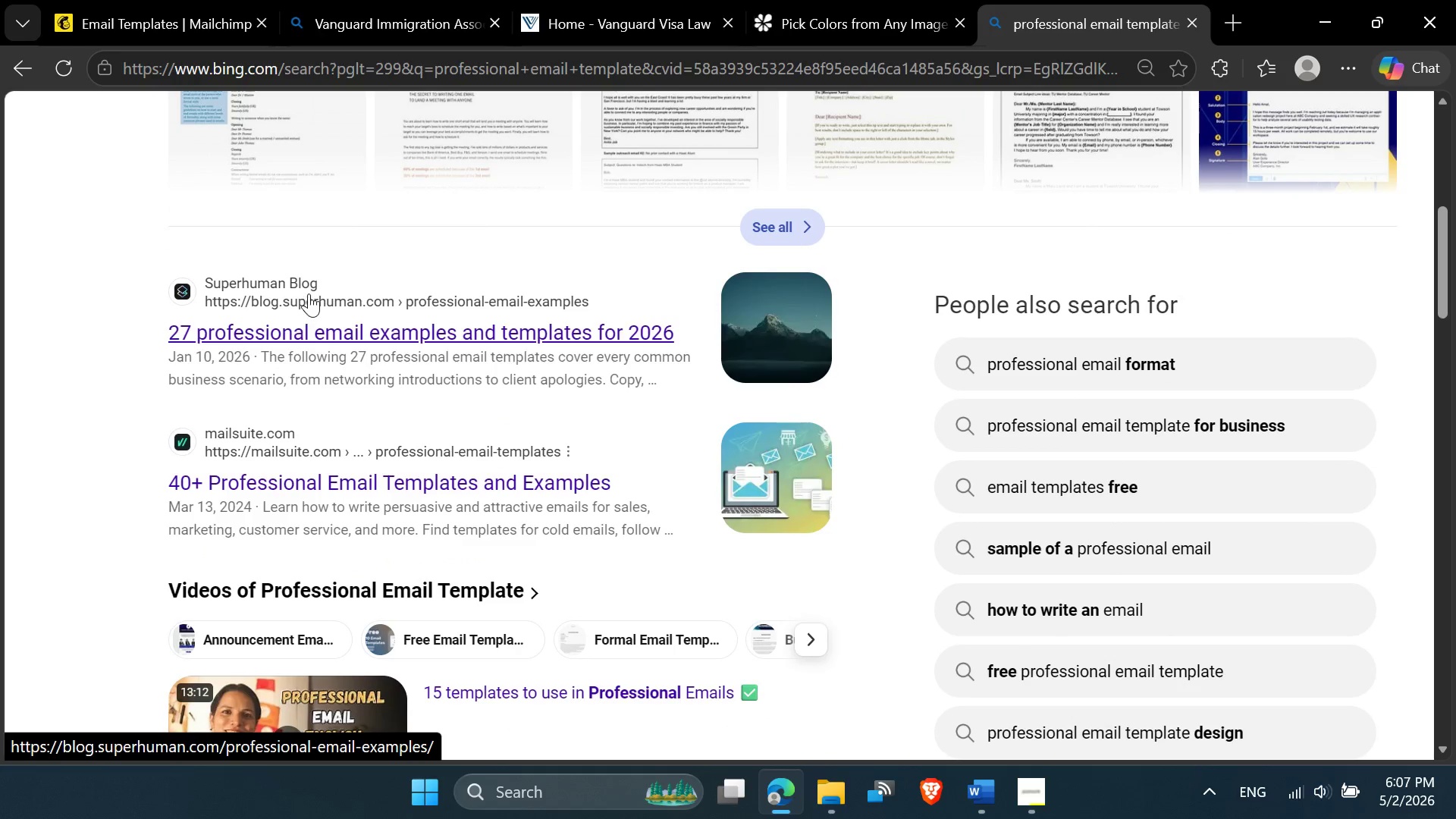 
scroll: coordinate [306, 297], scroll_direction: up, amount: 6.0
 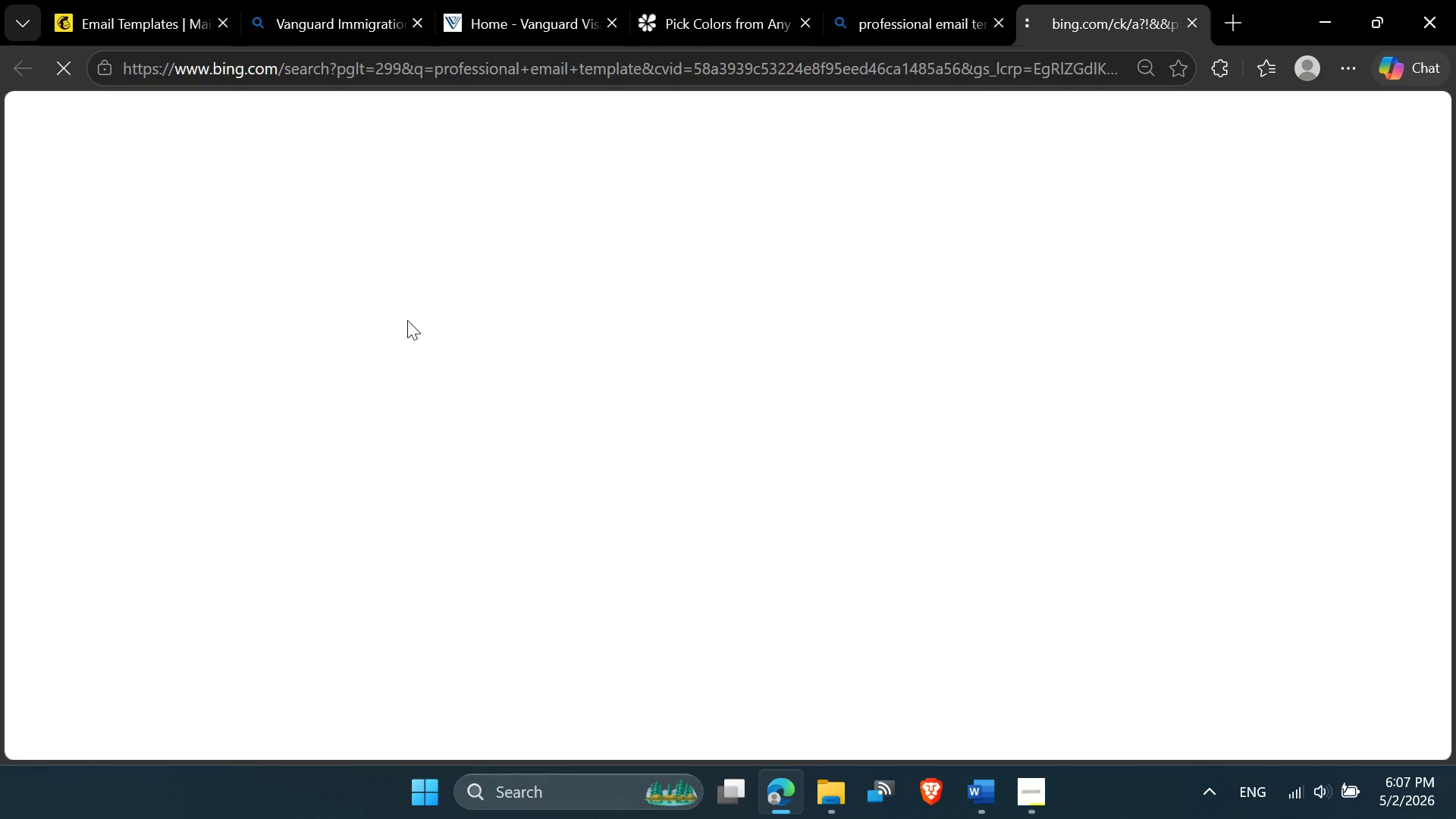 
scroll: coordinate [494, 391], scroll_direction: none, amount: 0.0
 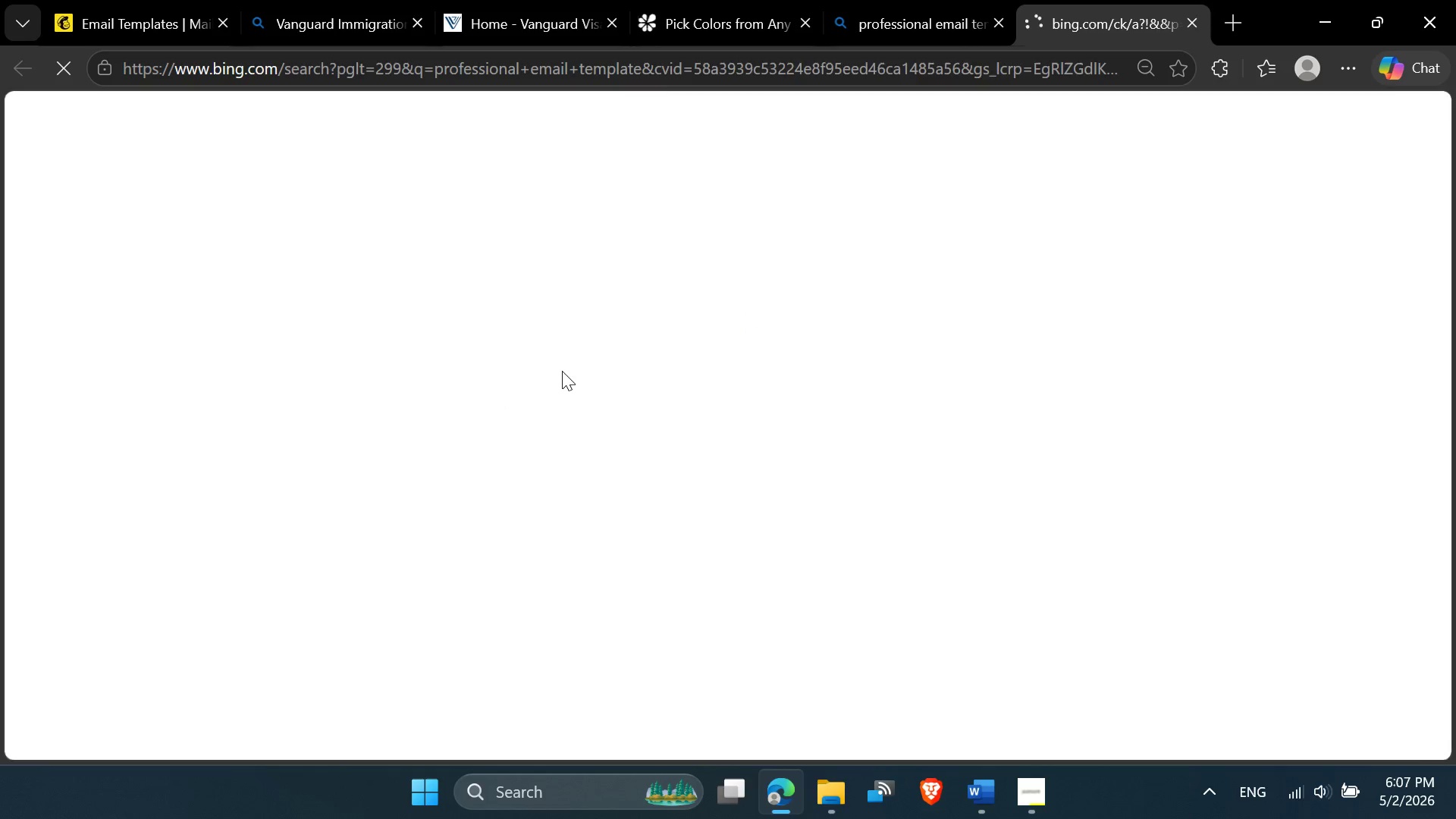 
scroll: coordinate [694, 555], scroll_direction: down, amount: 5.0
 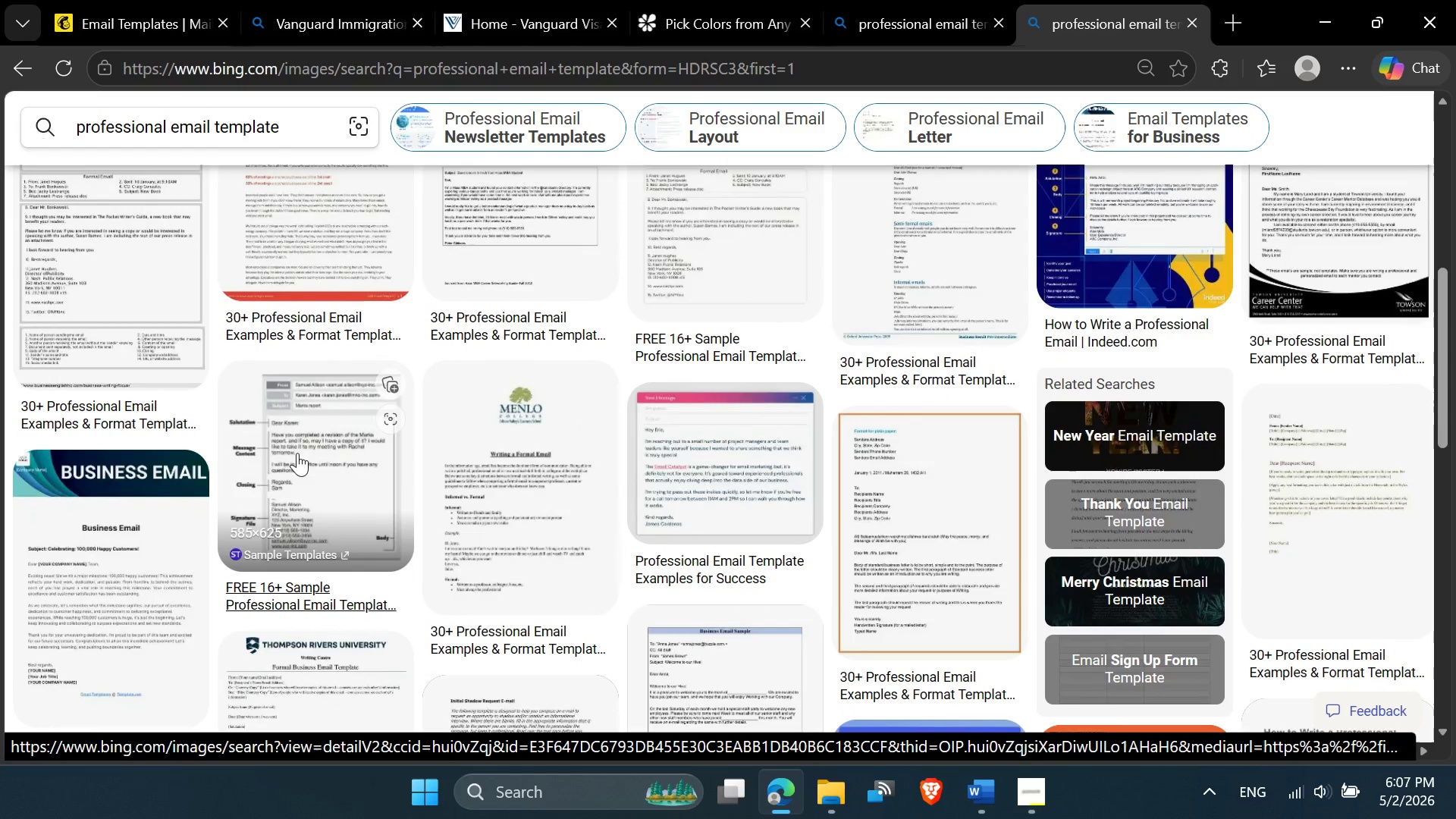 
mouse_move([510, 489])
 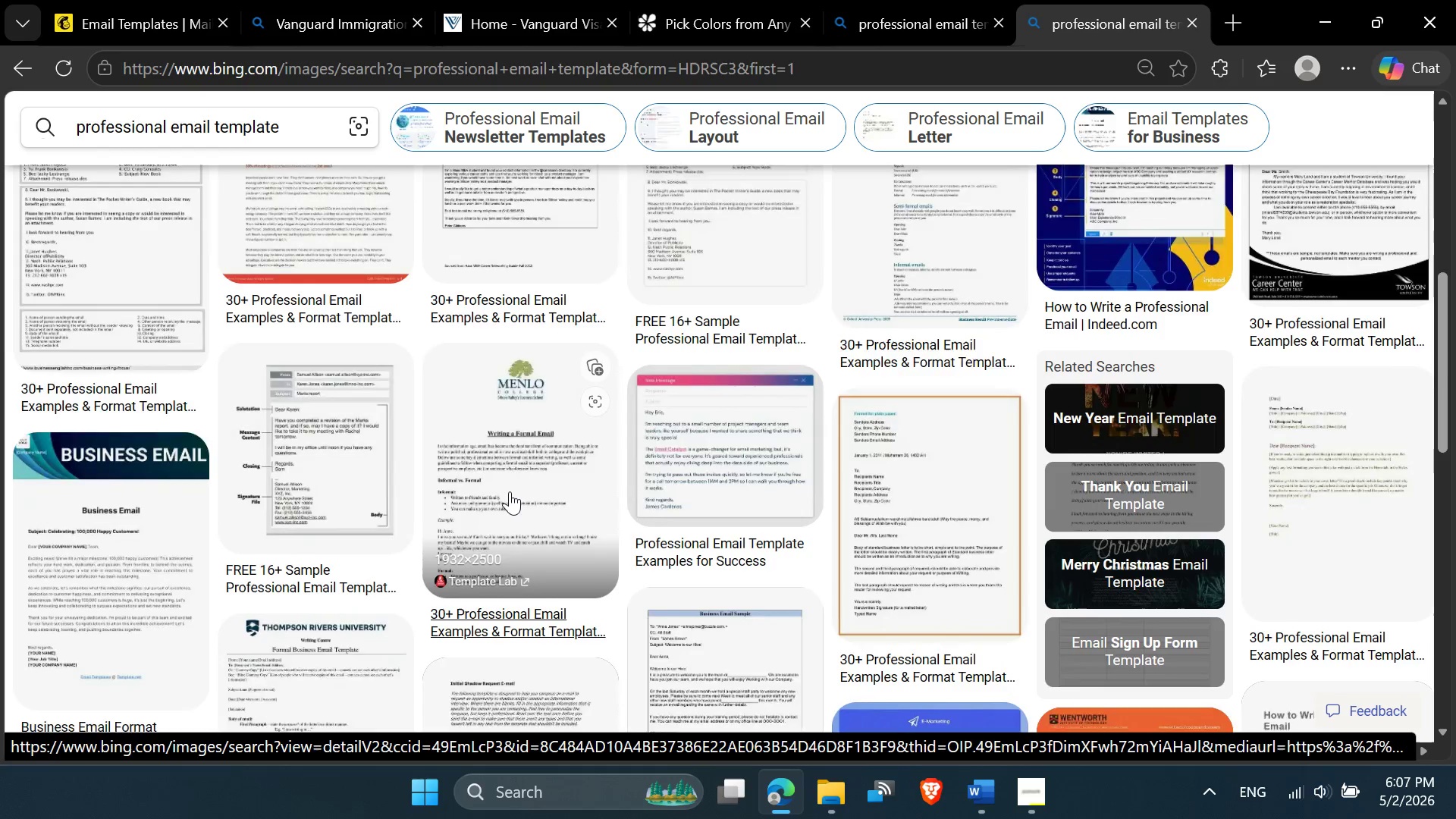 
scroll: coordinate [875, 463], scroll_direction: down, amount: 7.0
 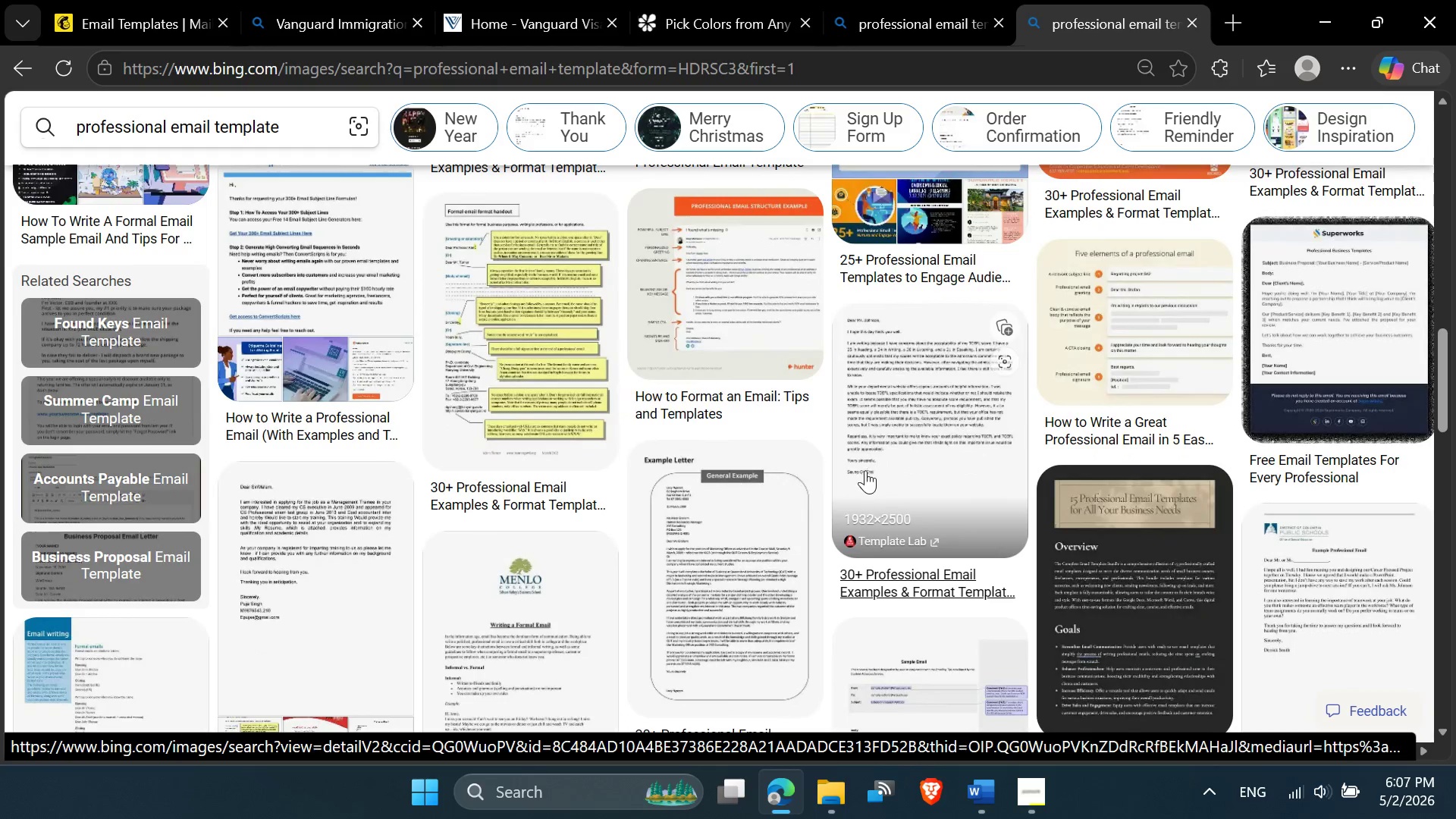 
scroll: coordinate [842, 496], scroll_direction: down, amount: 1.0
 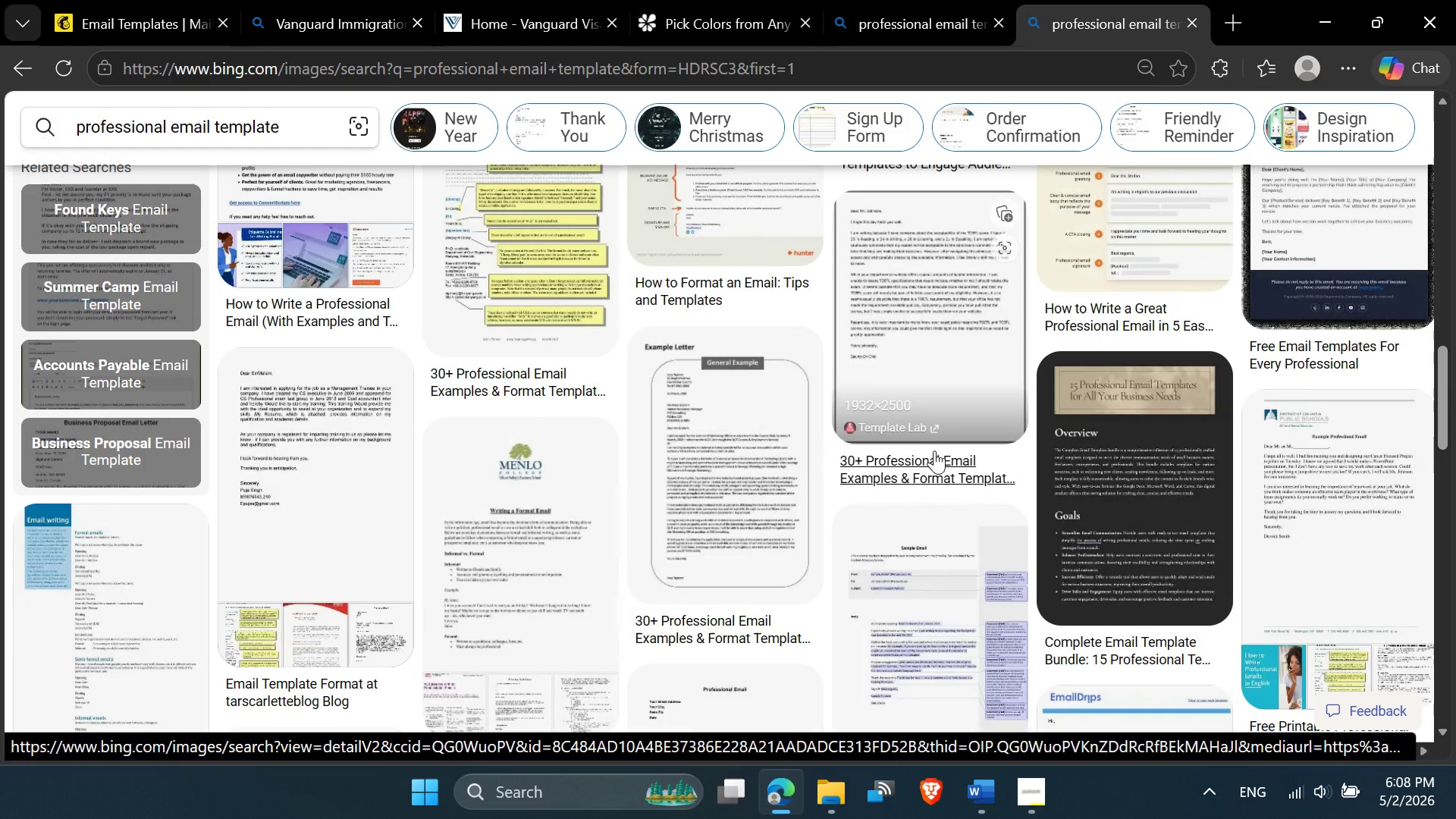 
scroll: coordinate [937, 452], scroll_direction: up, amount: 2.0
 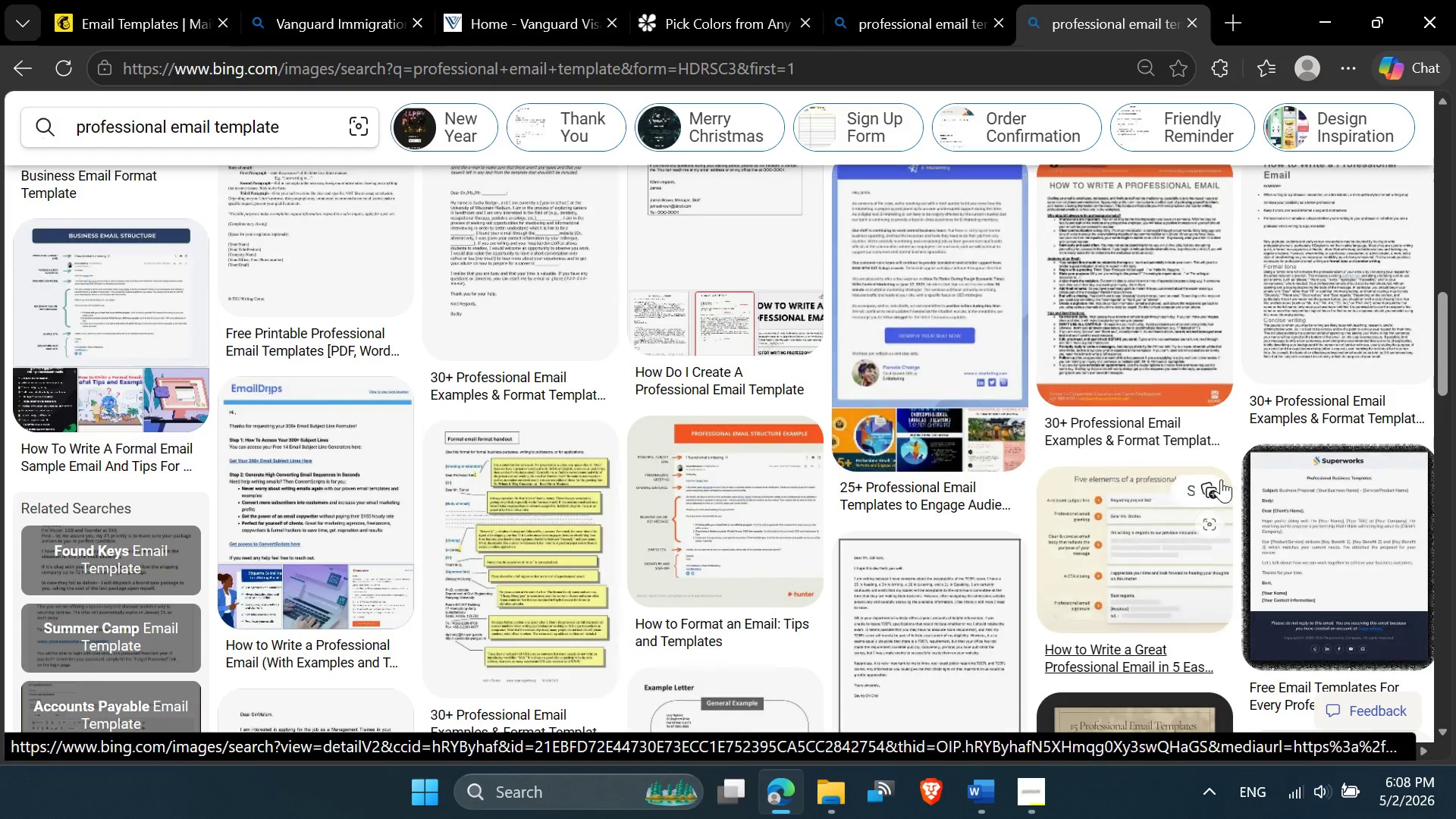 
mouse_move([1298, 504])
 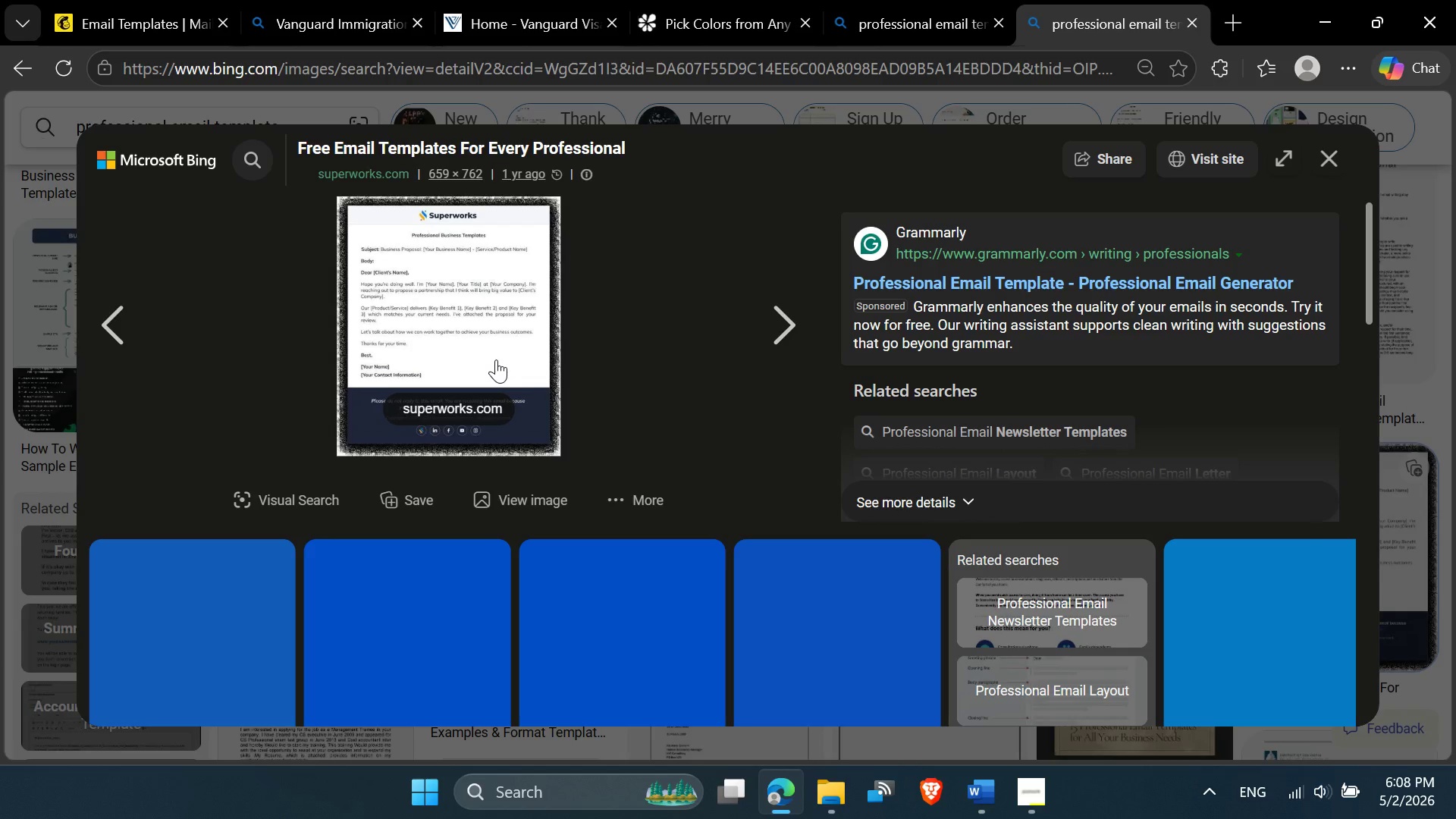 
wait(7.15)
 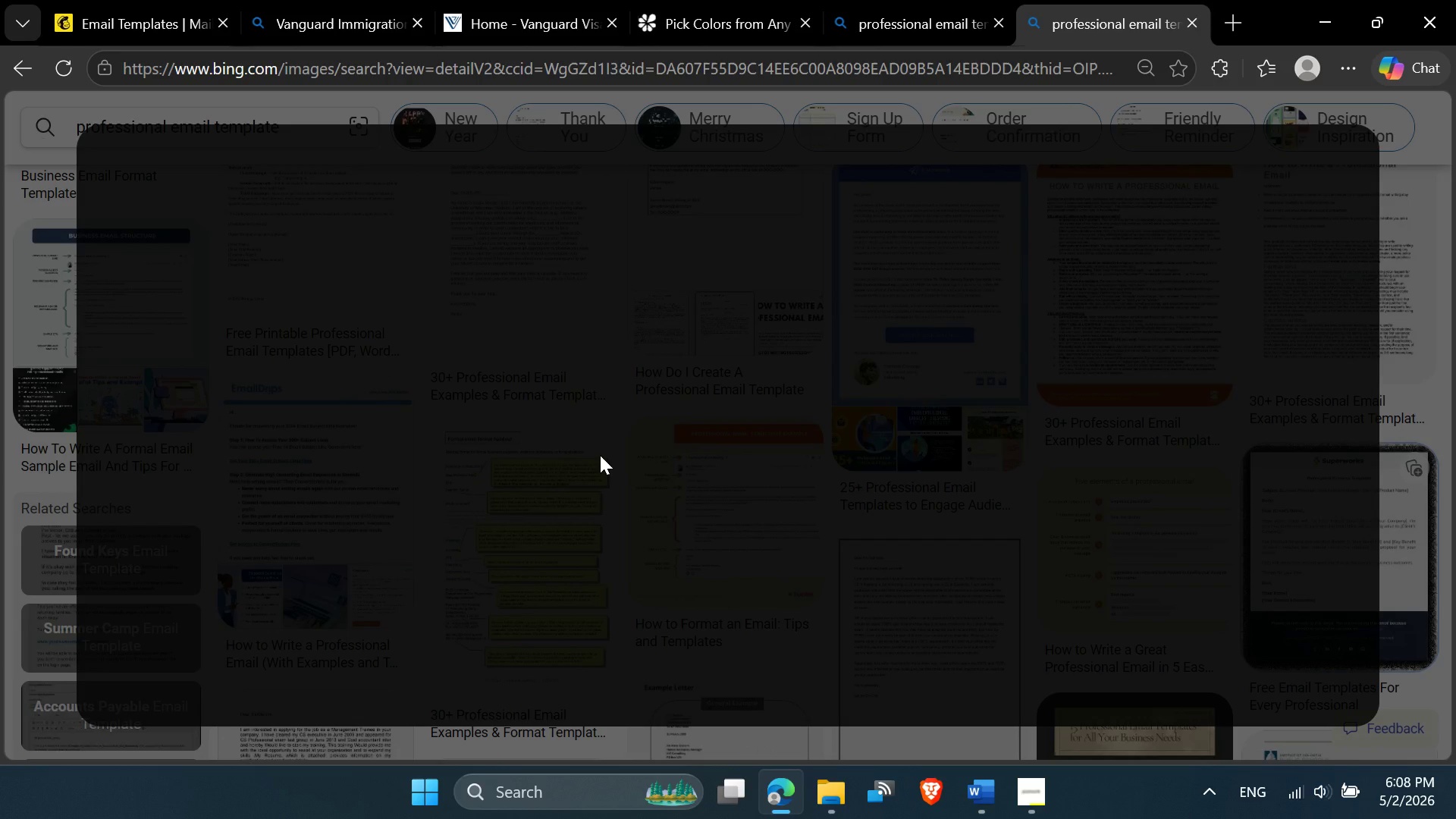 
hold_key(key=ControlLeft, duration=0.91)
scroll: coordinate [506, 308], scroll_direction: up, amount: 2.0
 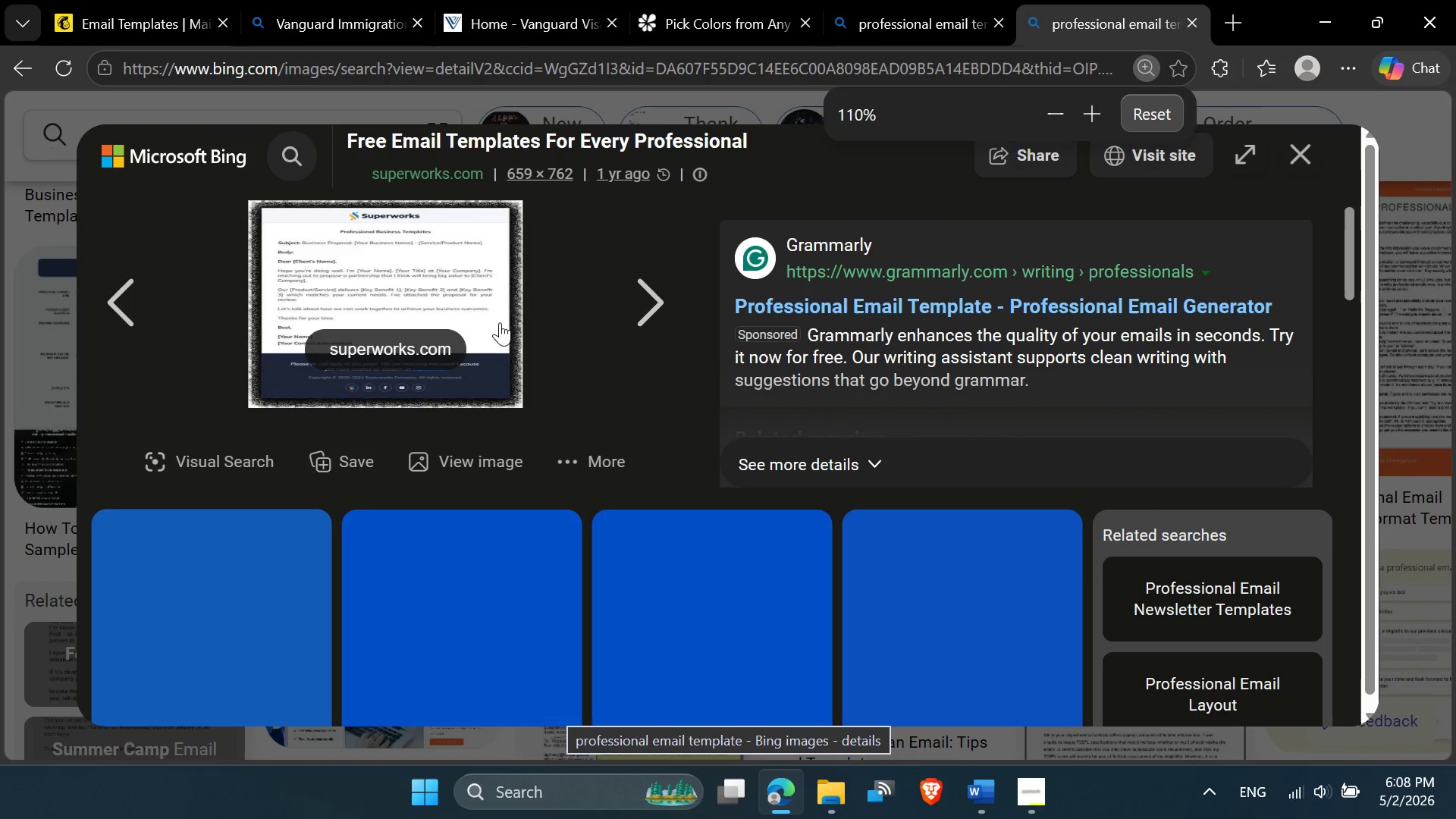 
right_click([425, 274])
 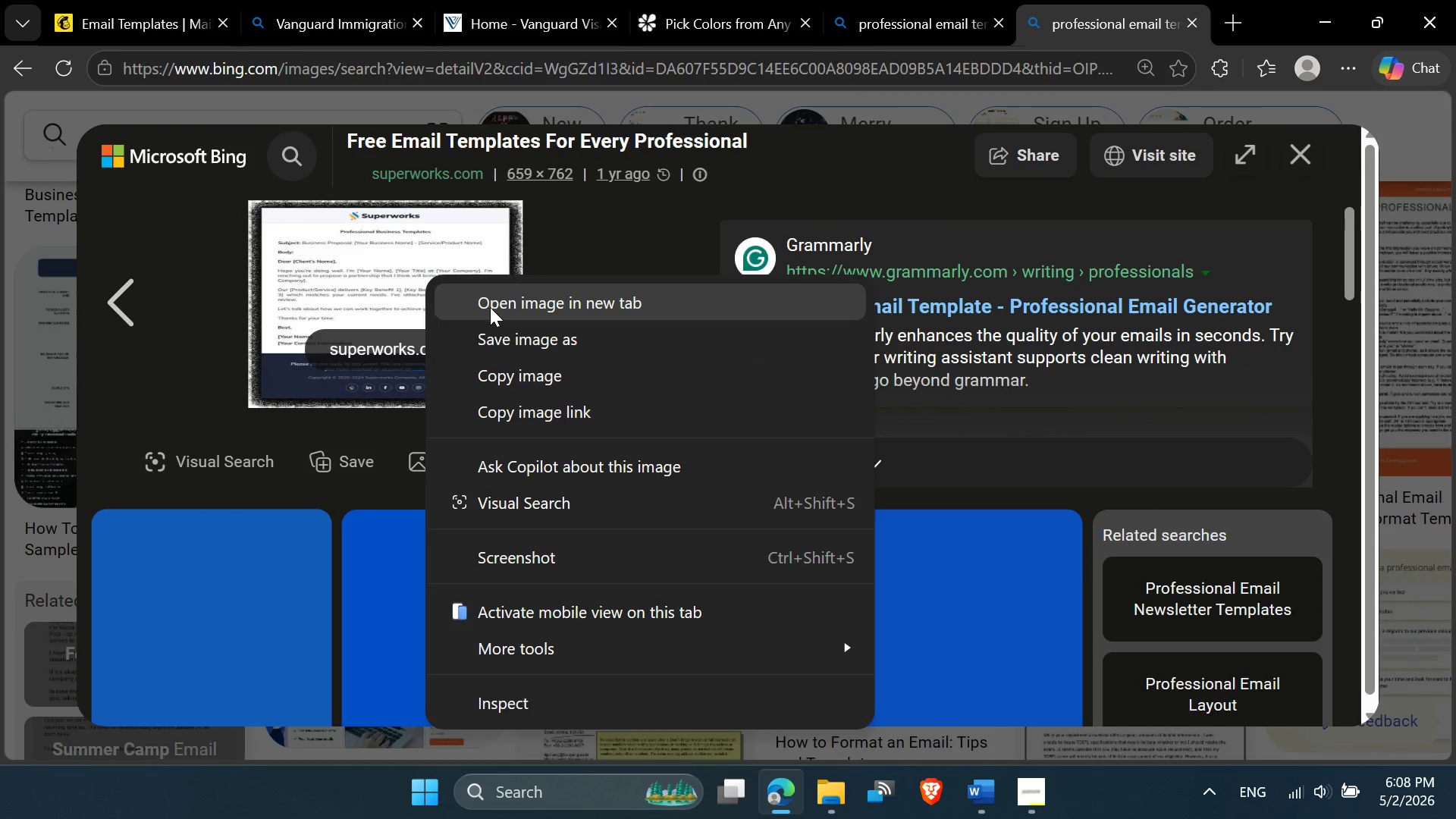 
left_click([491, 308])
 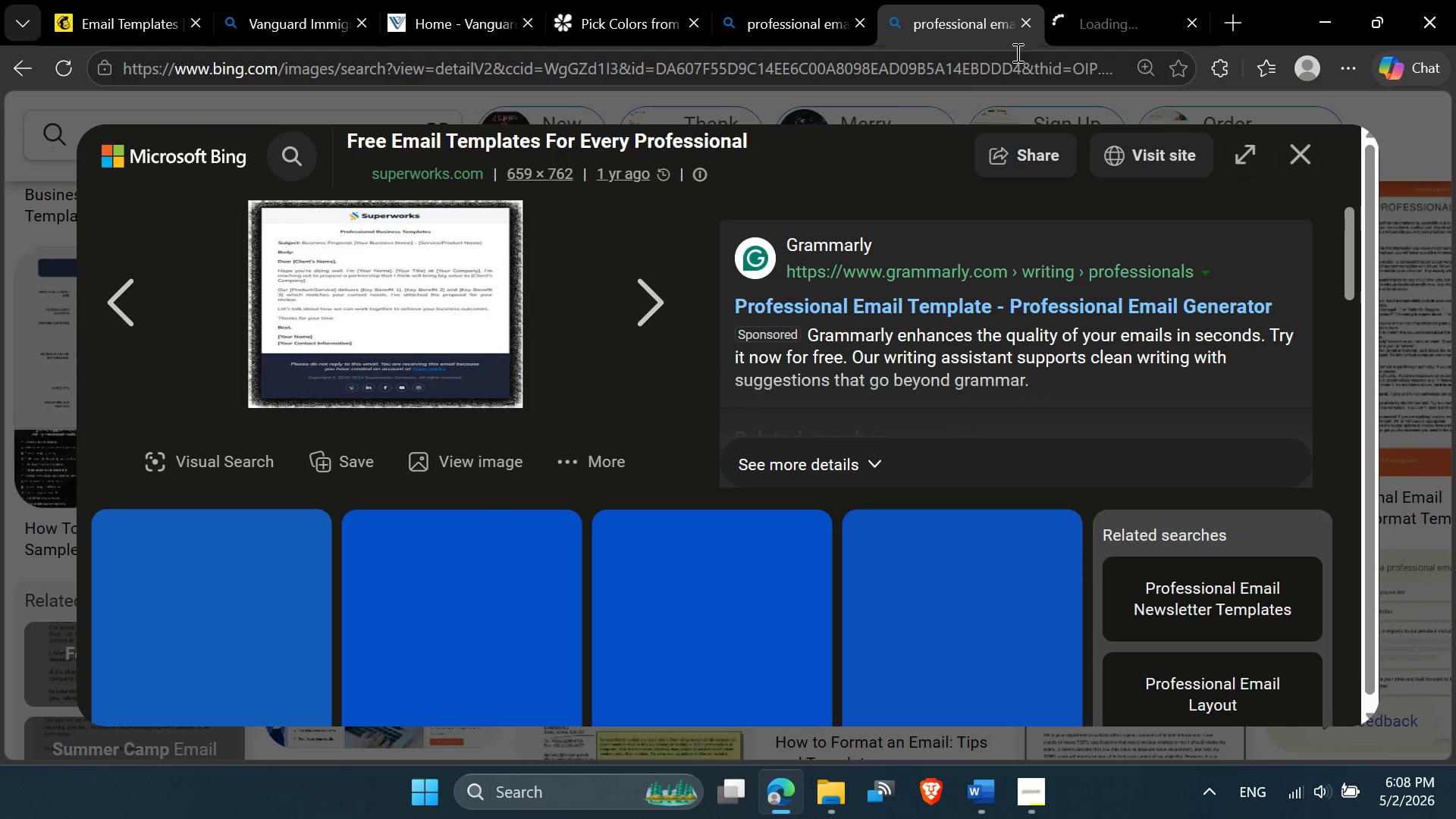 
left_click([1112, 13])
 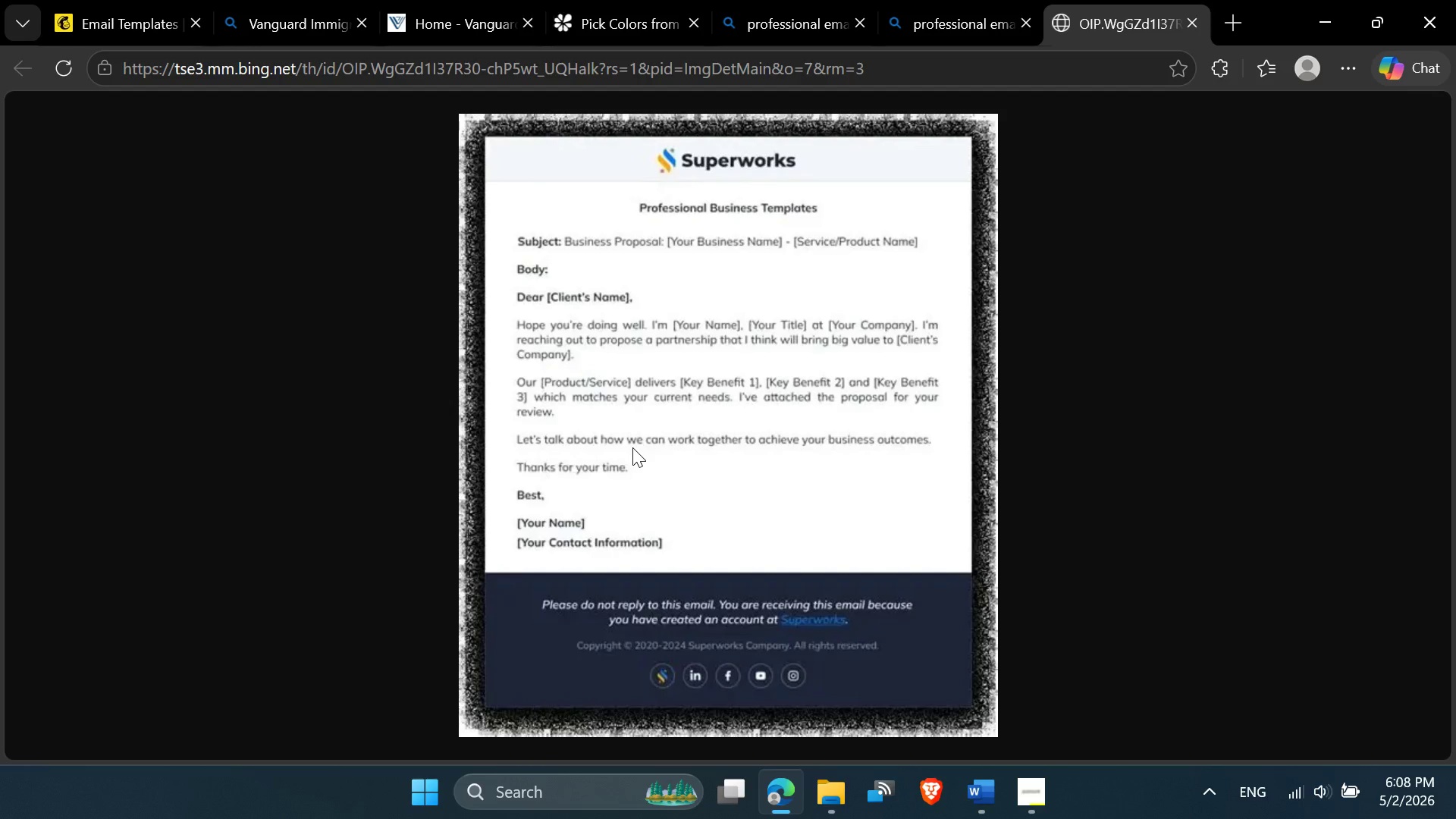 
wait(8.22)
 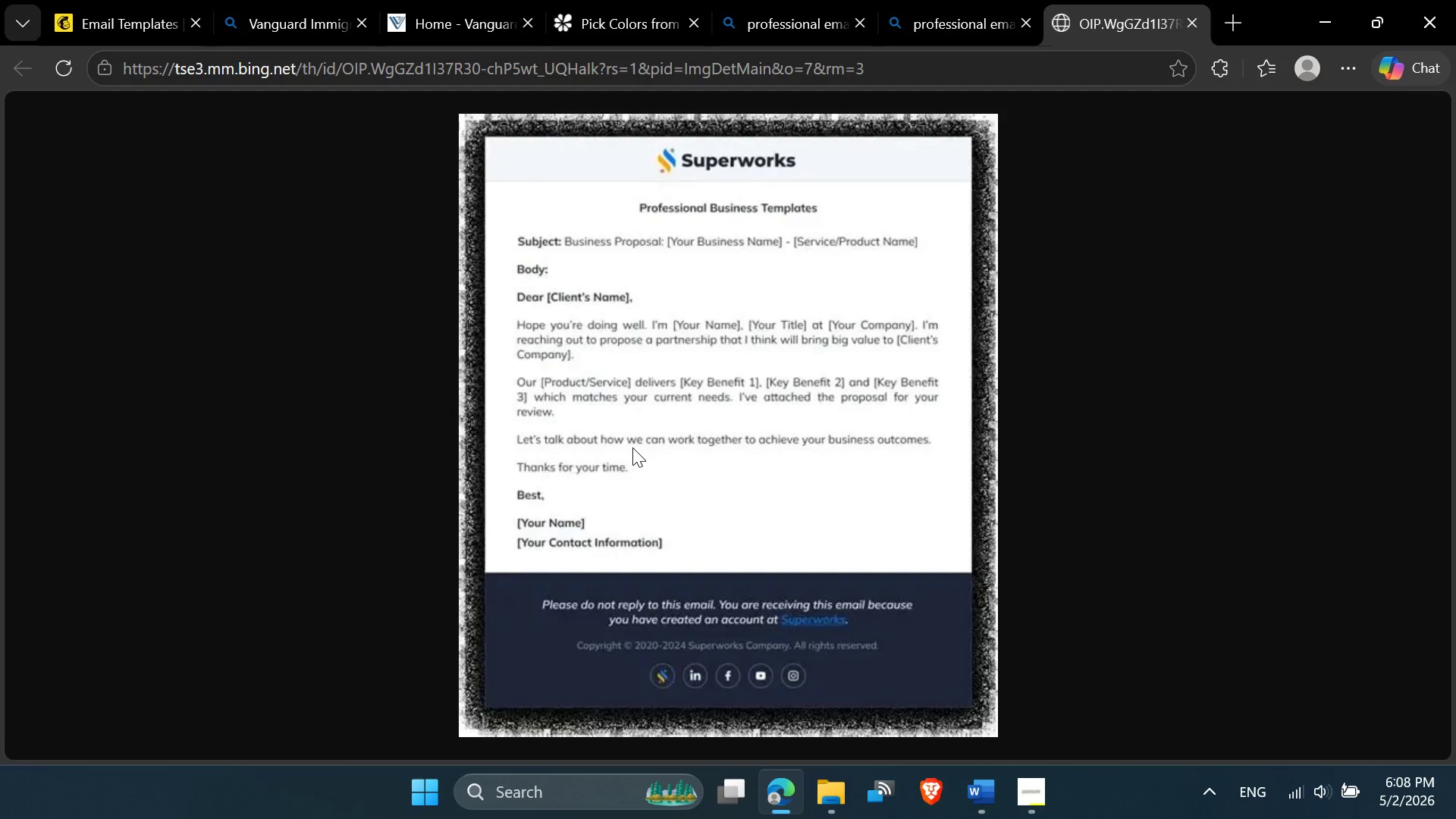 
hold_key(key=ControlLeft, duration=1.03)
scroll: coordinate [696, 612], scroll_direction: up, amount: 1.0
 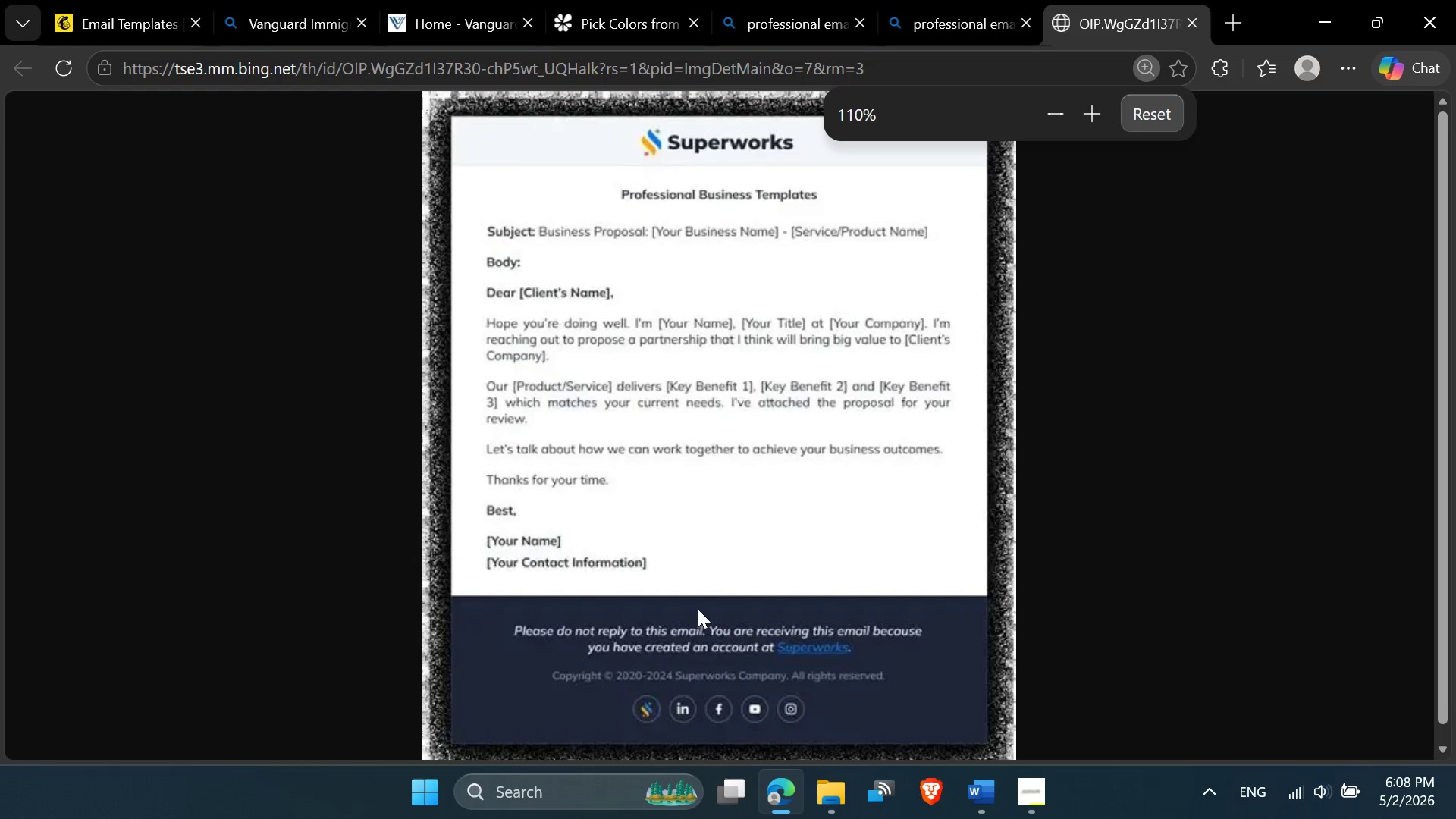 
scroll: coordinate [698, 610], scroll_direction: down, amount: 1.0
 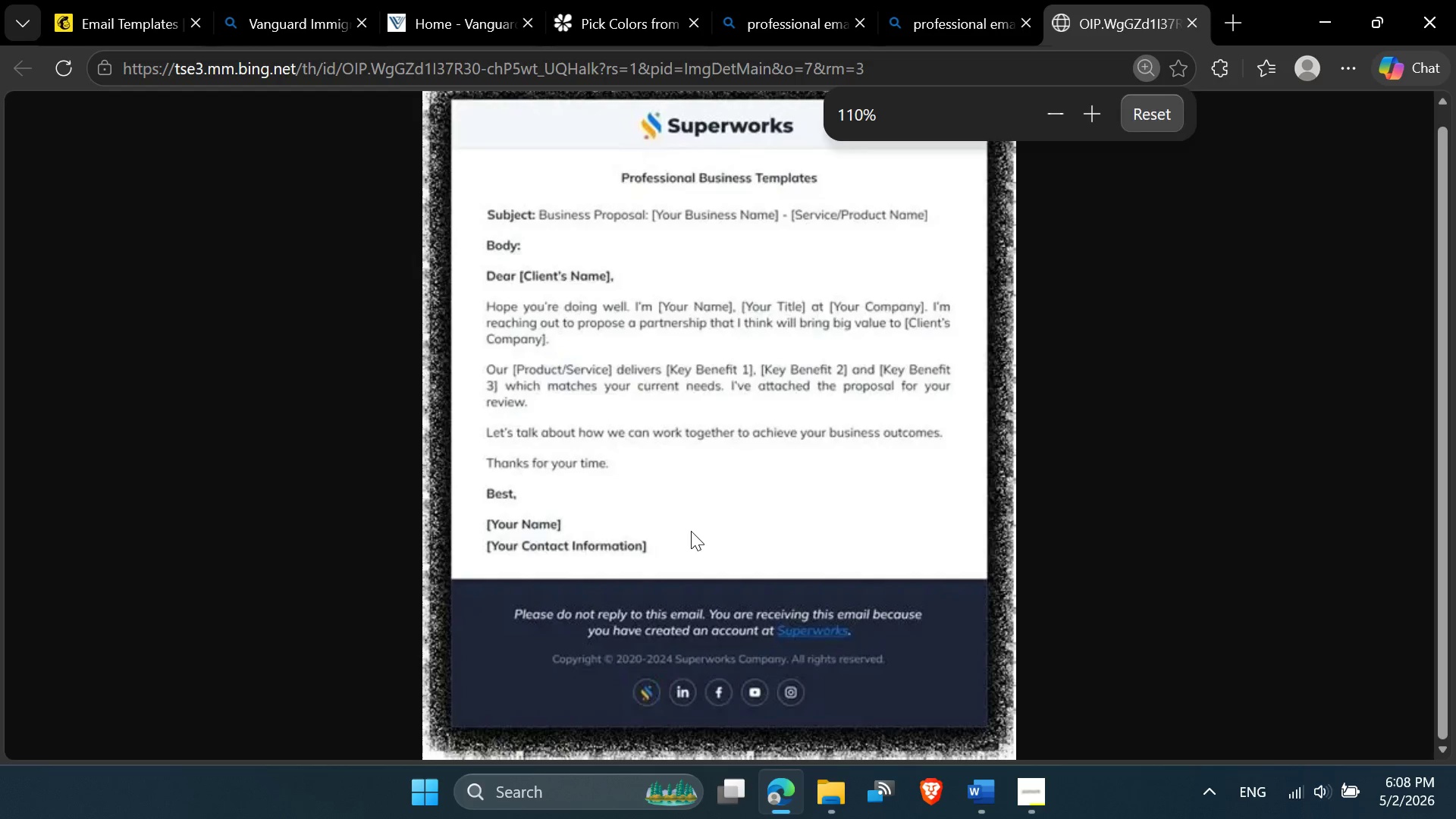 
left_click([692, 542])
 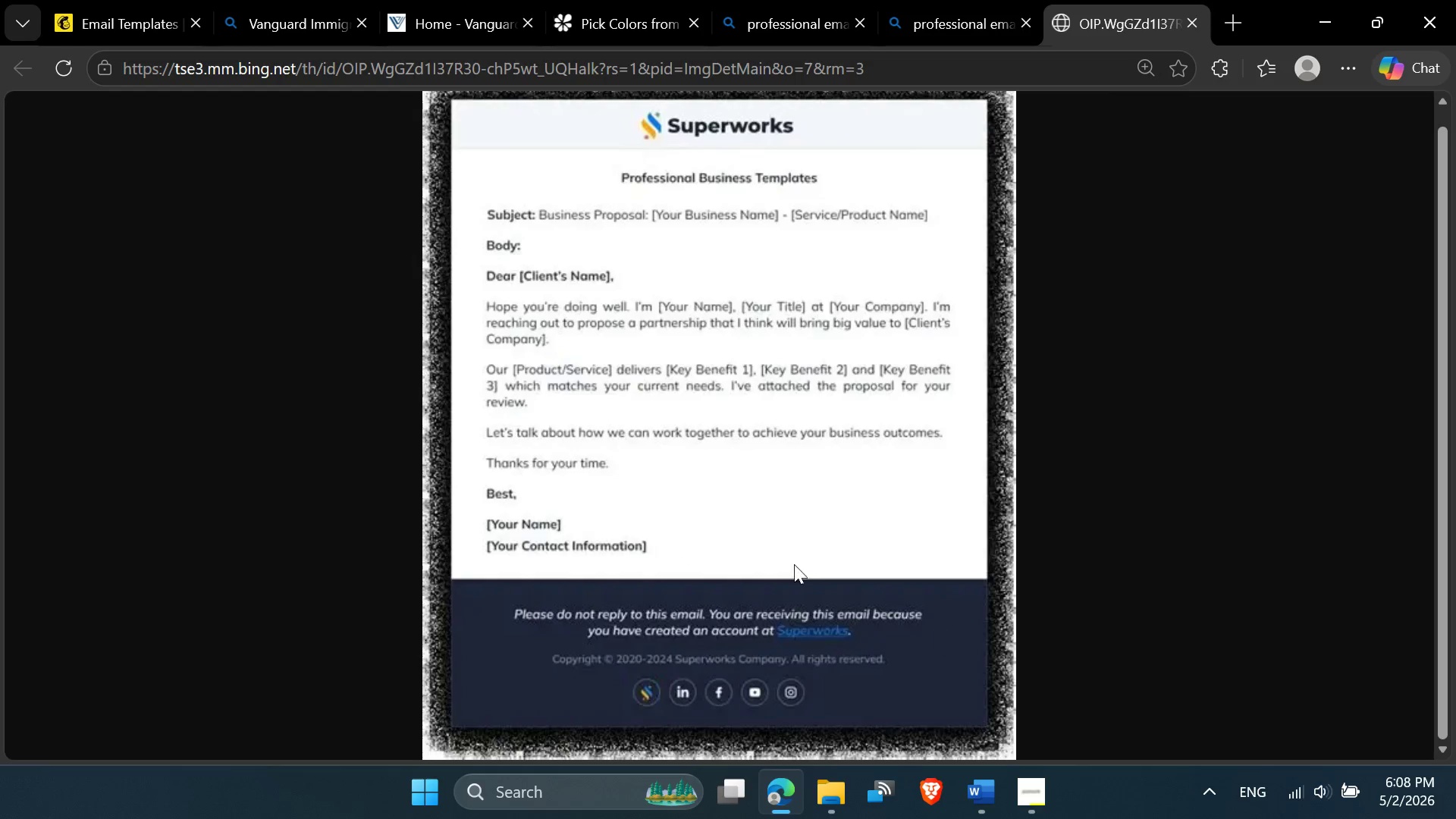 
scroll: coordinate [698, 371], scroll_direction: up, amount: 1.0
 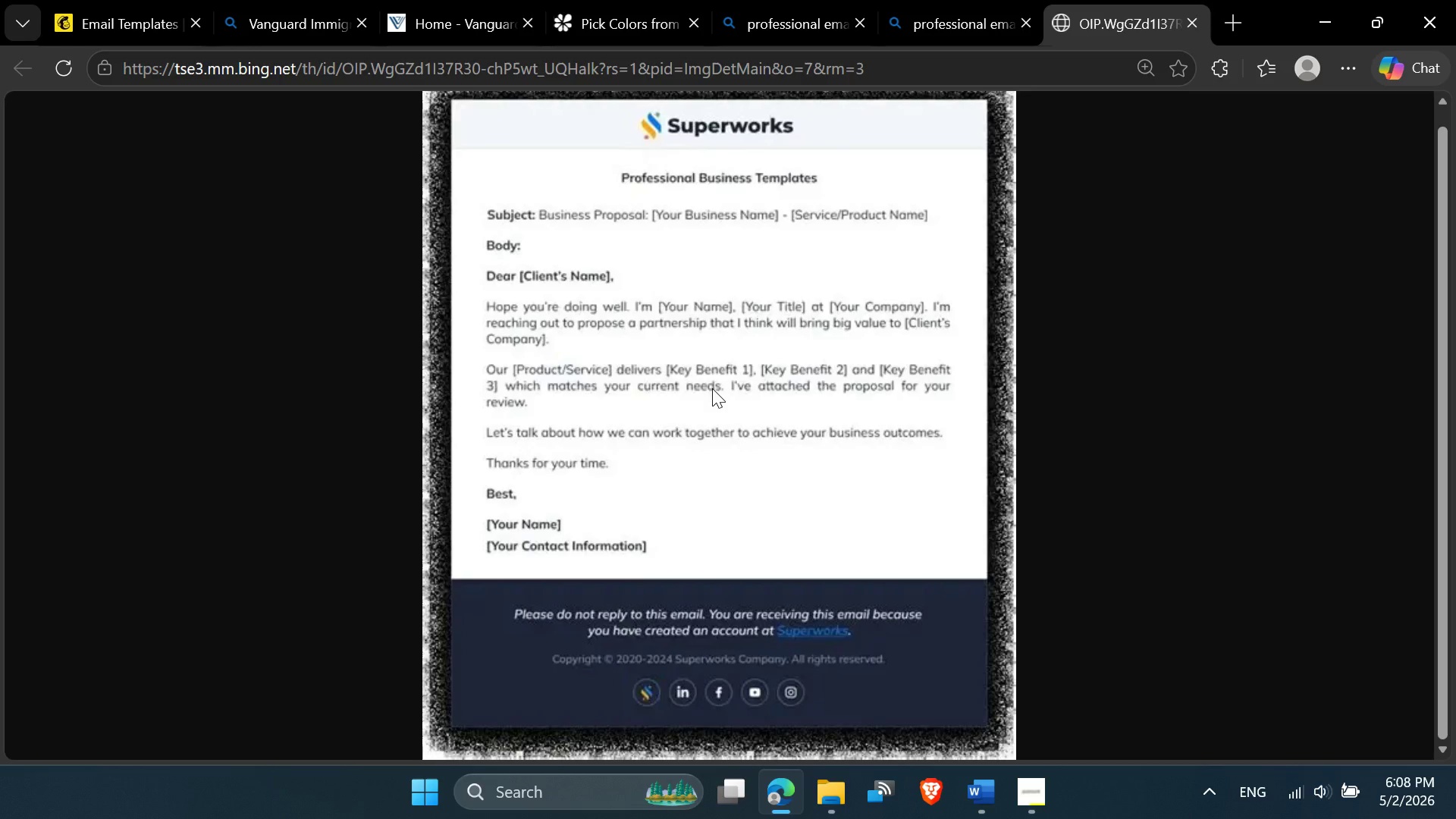 
key(Escape)
 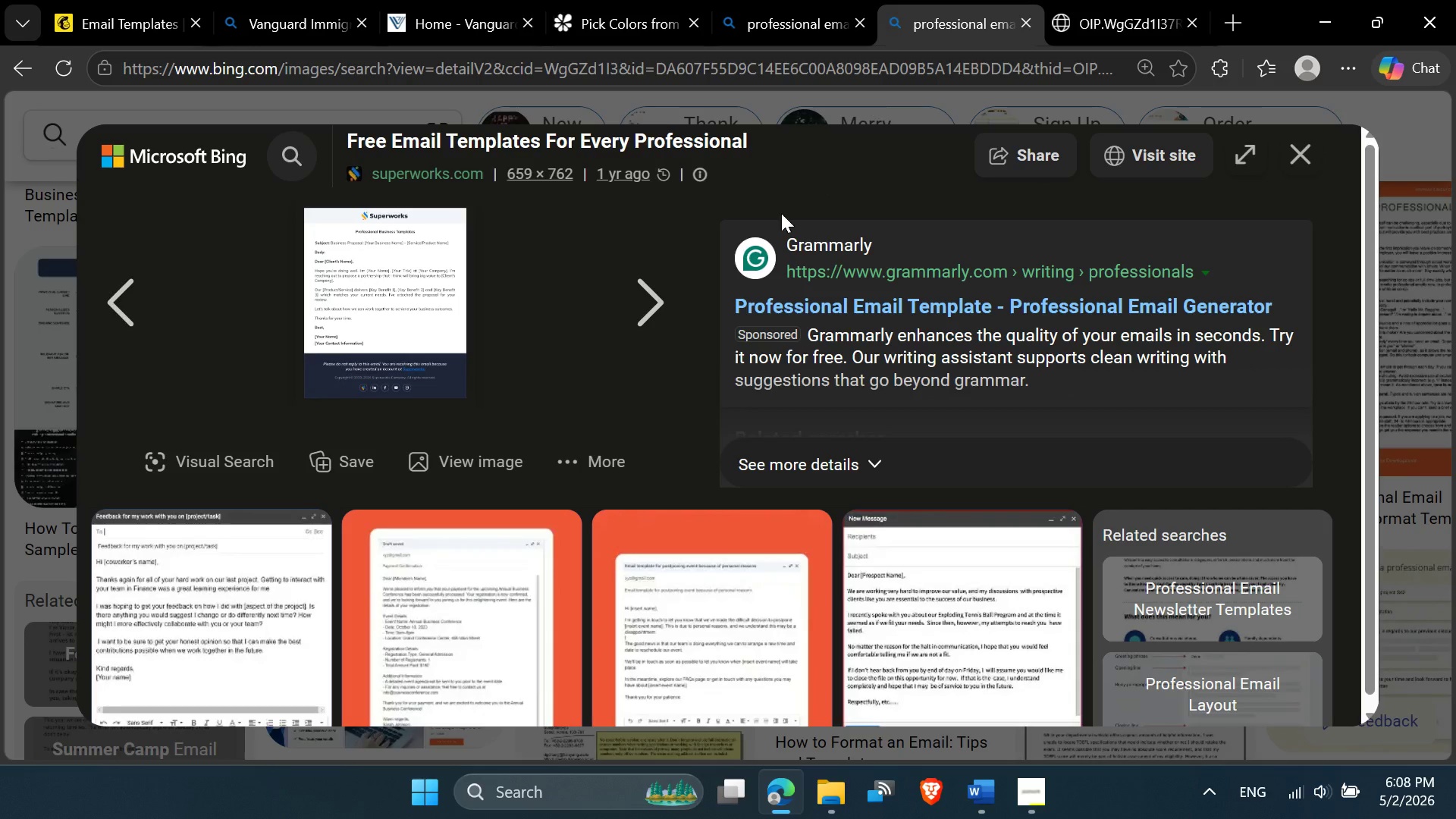 
scroll: coordinate [873, 447], scroll_direction: down, amount: 12.0
 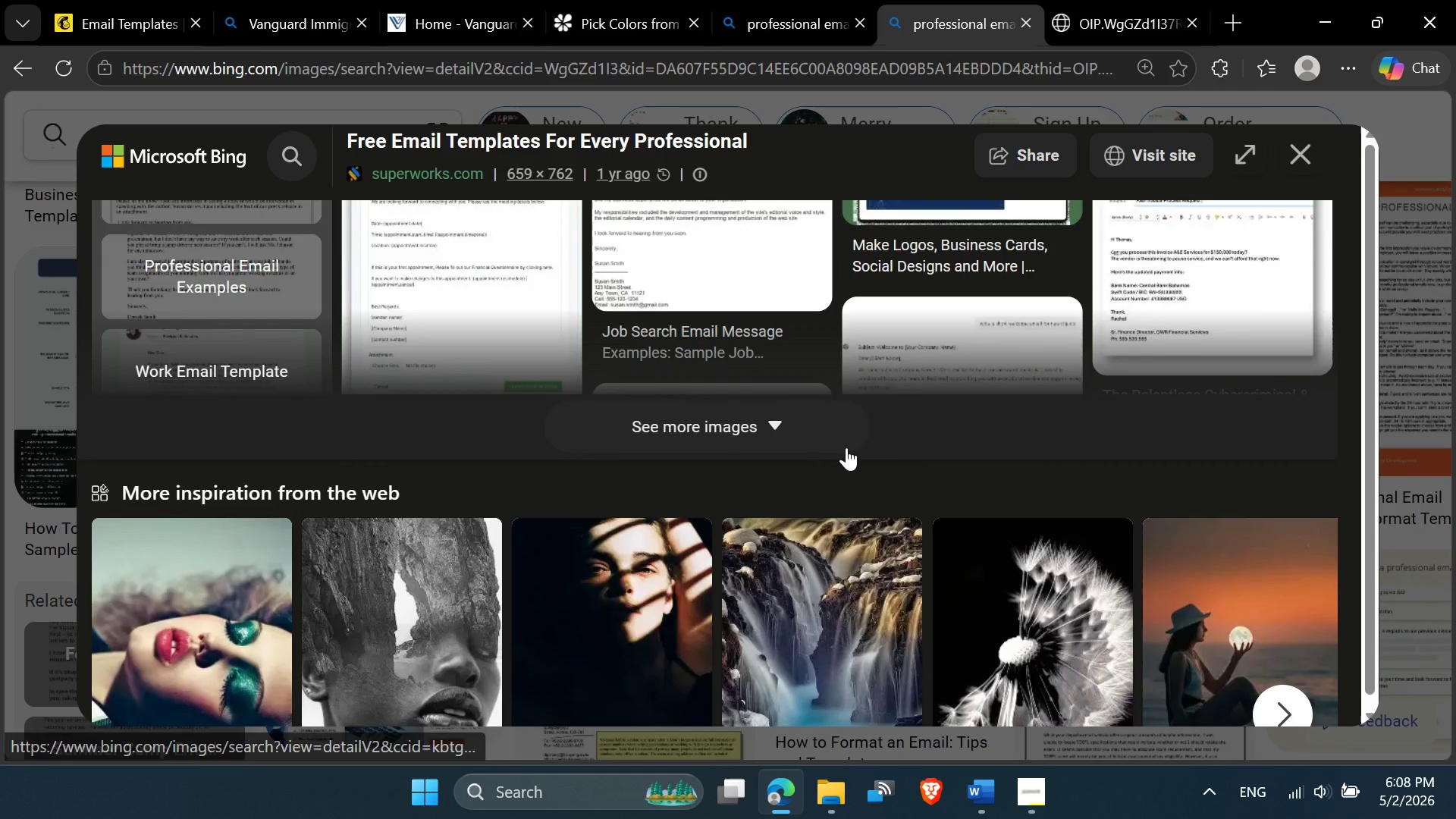 
scroll: coordinate [476, 370], scroll_direction: none, amount: 0.0
 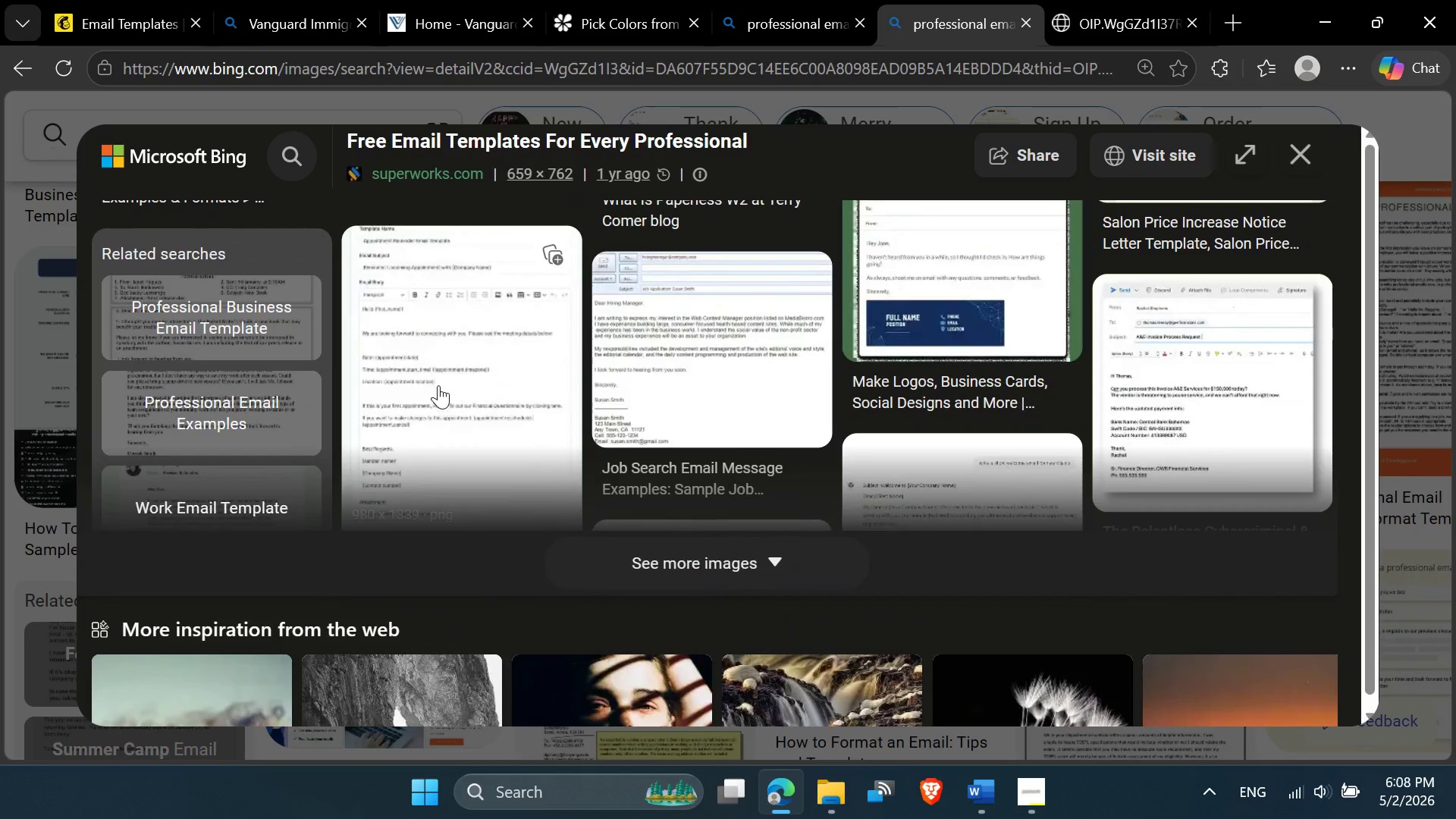 
scroll: coordinate [424, 350], scroll_direction: up, amount: 5.0
 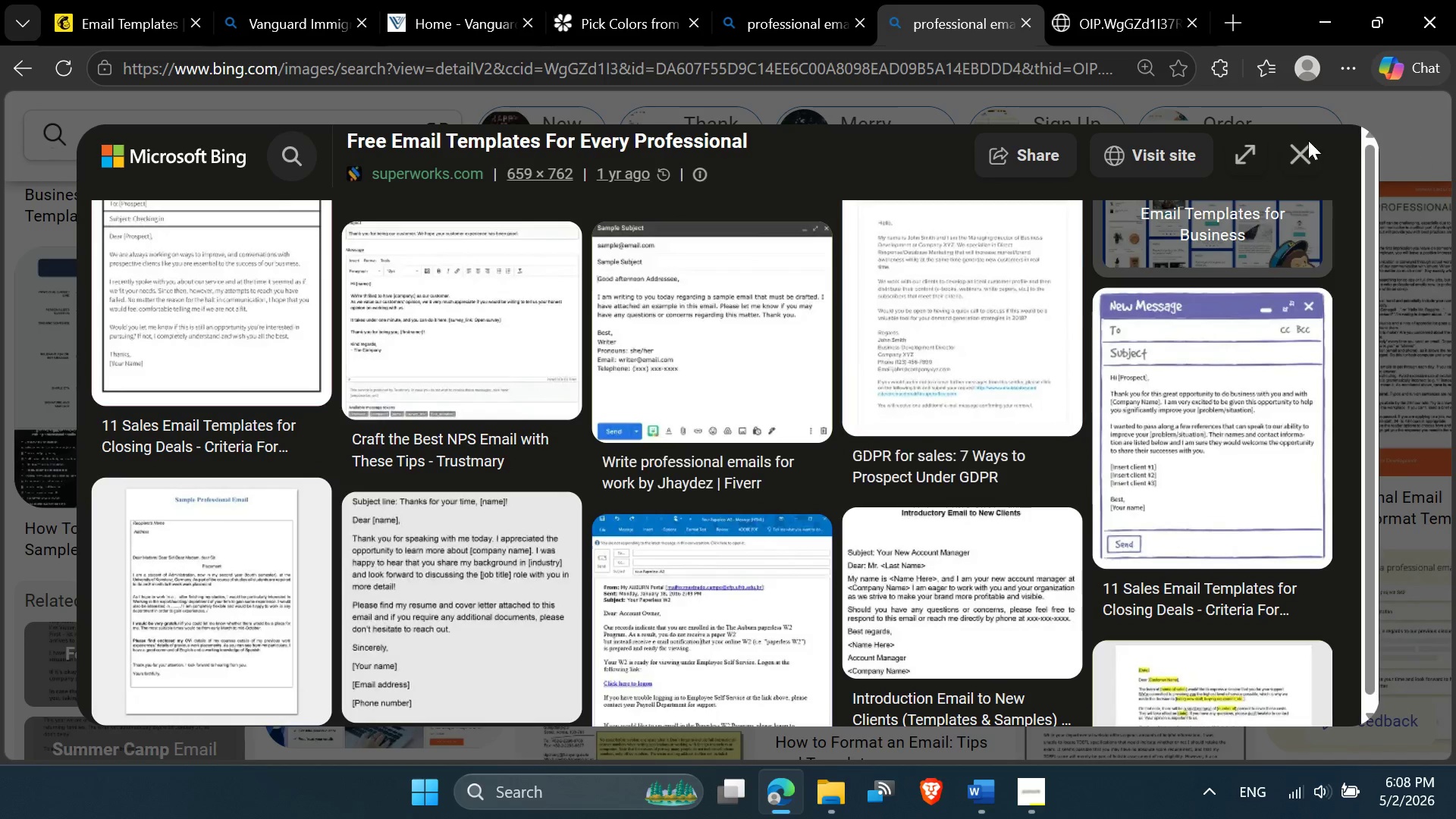 
left_click([1301, 152])
 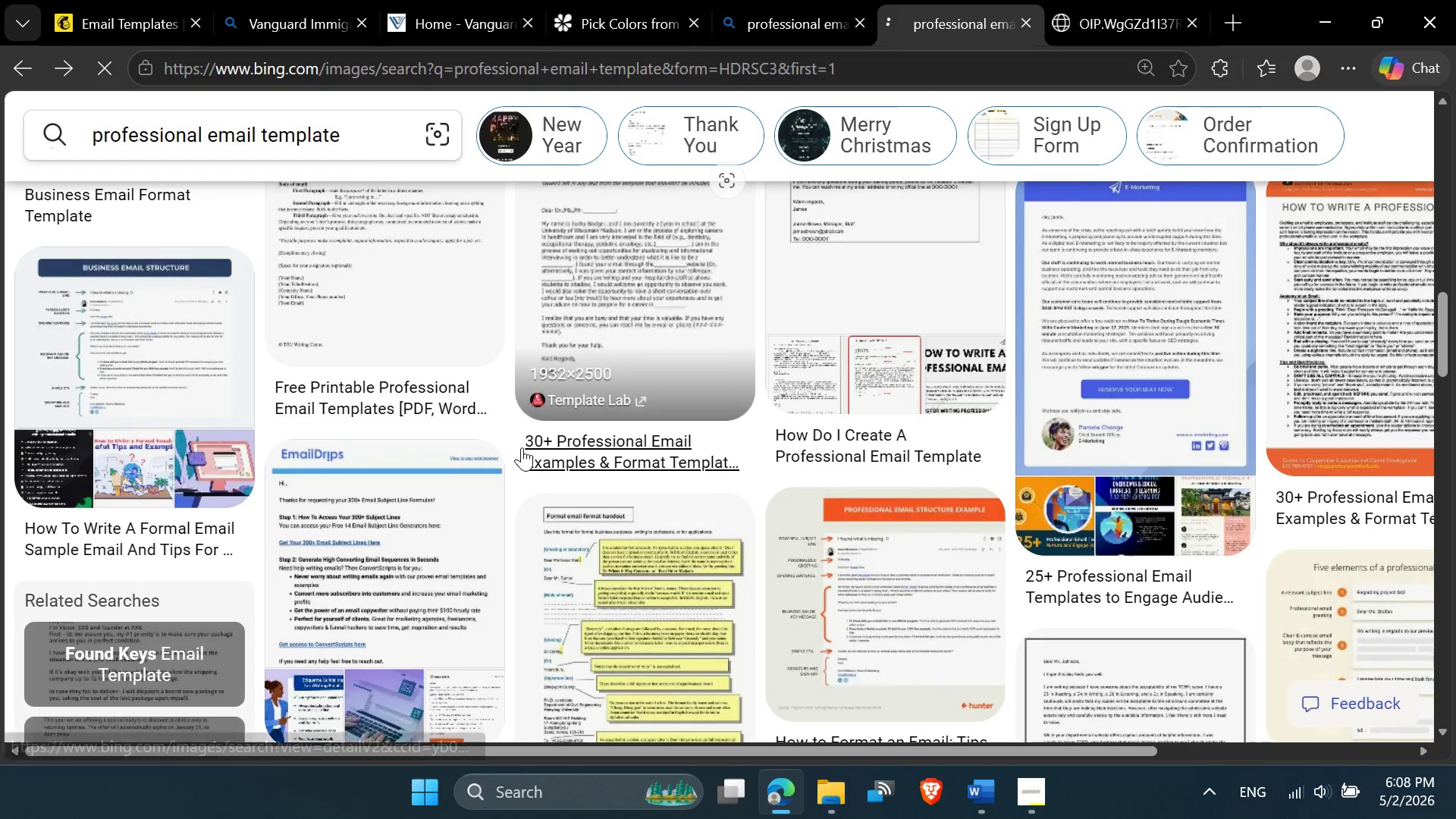 
scroll: coordinate [731, 495], scroll_direction: up, amount: 6.0
 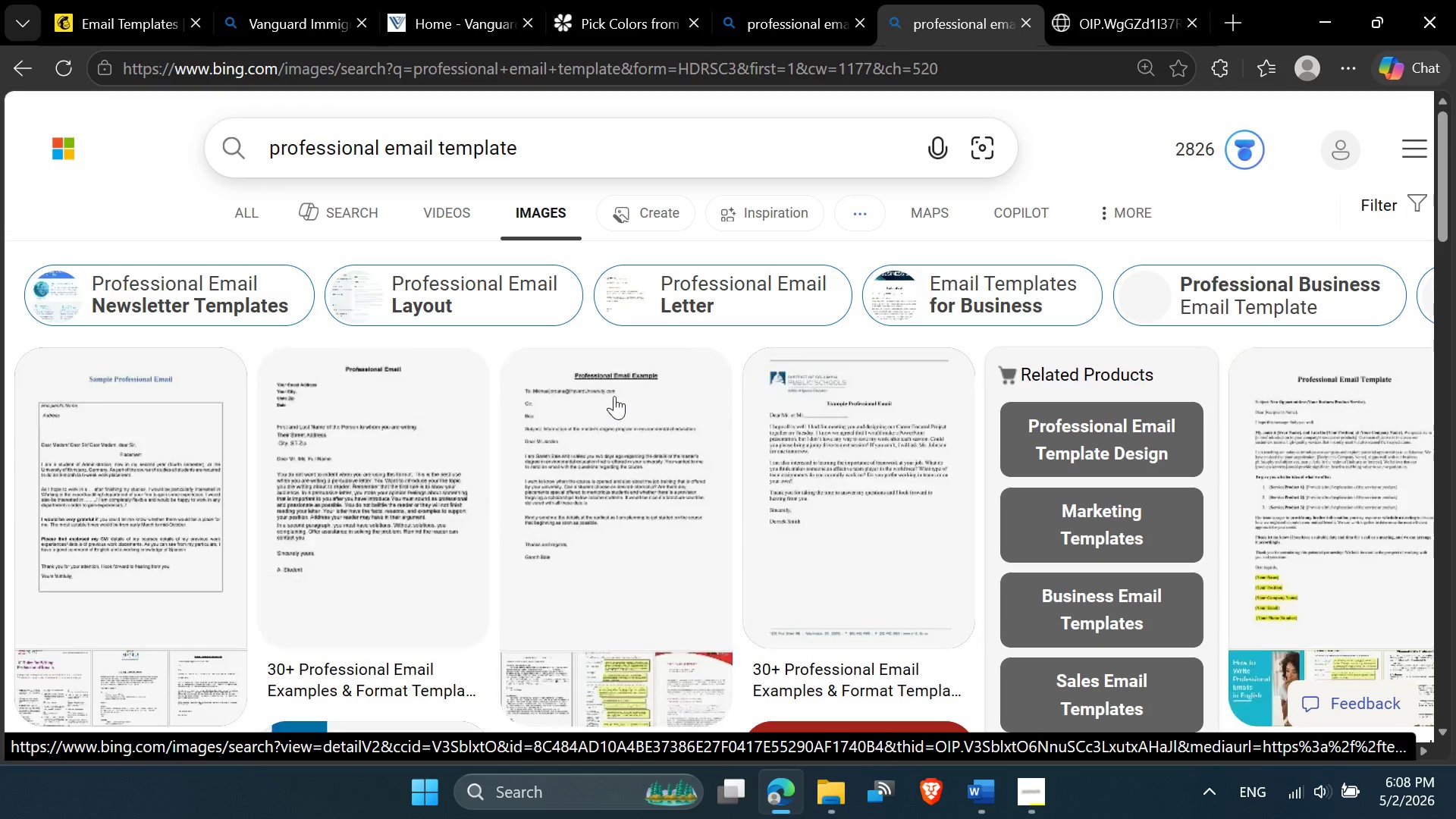 
scroll: coordinate [158, 818], scroll_direction: down, amount: 12.0
 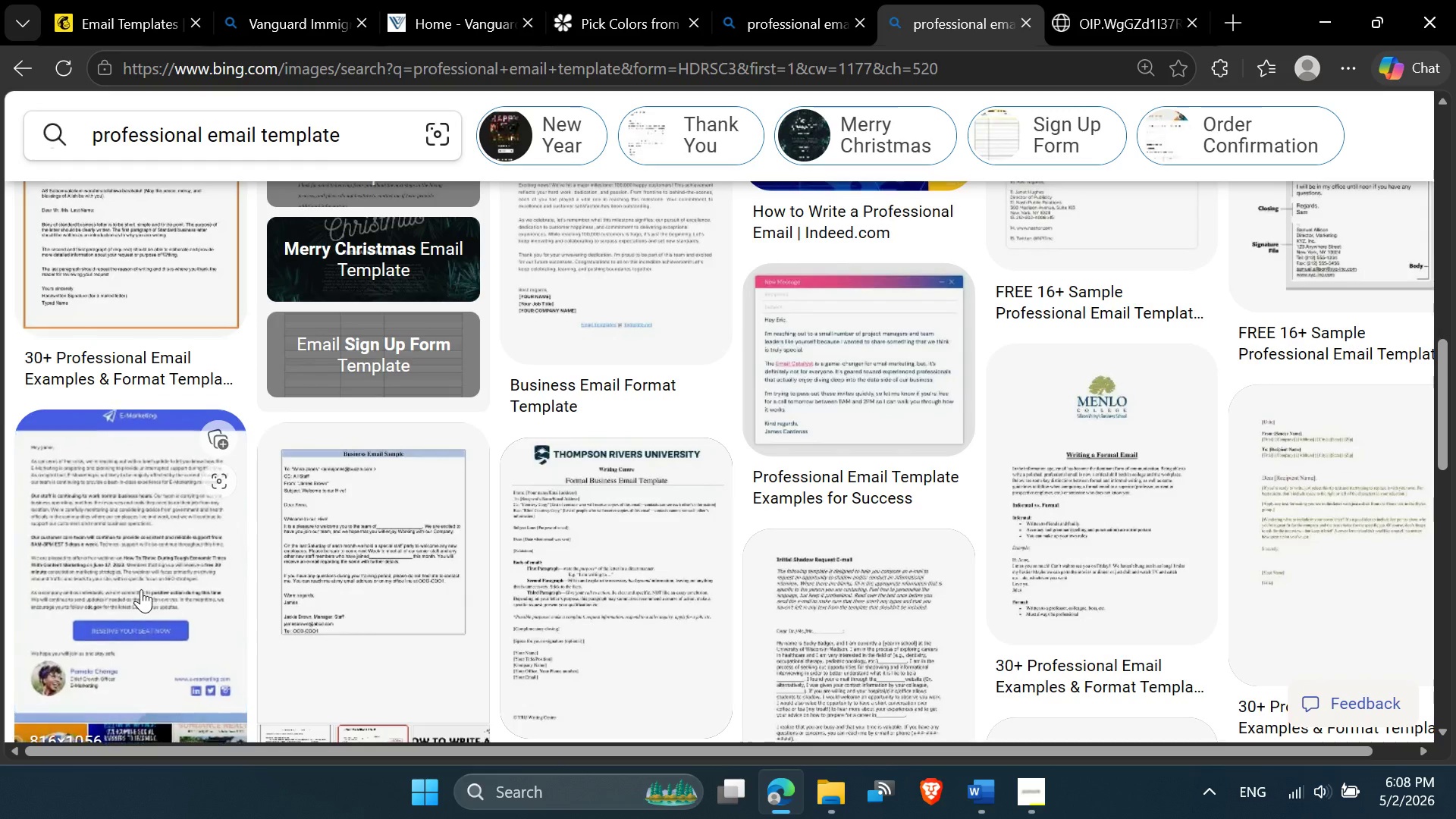 
scroll: coordinate [561, 437], scroll_direction: down, amount: 9.0
 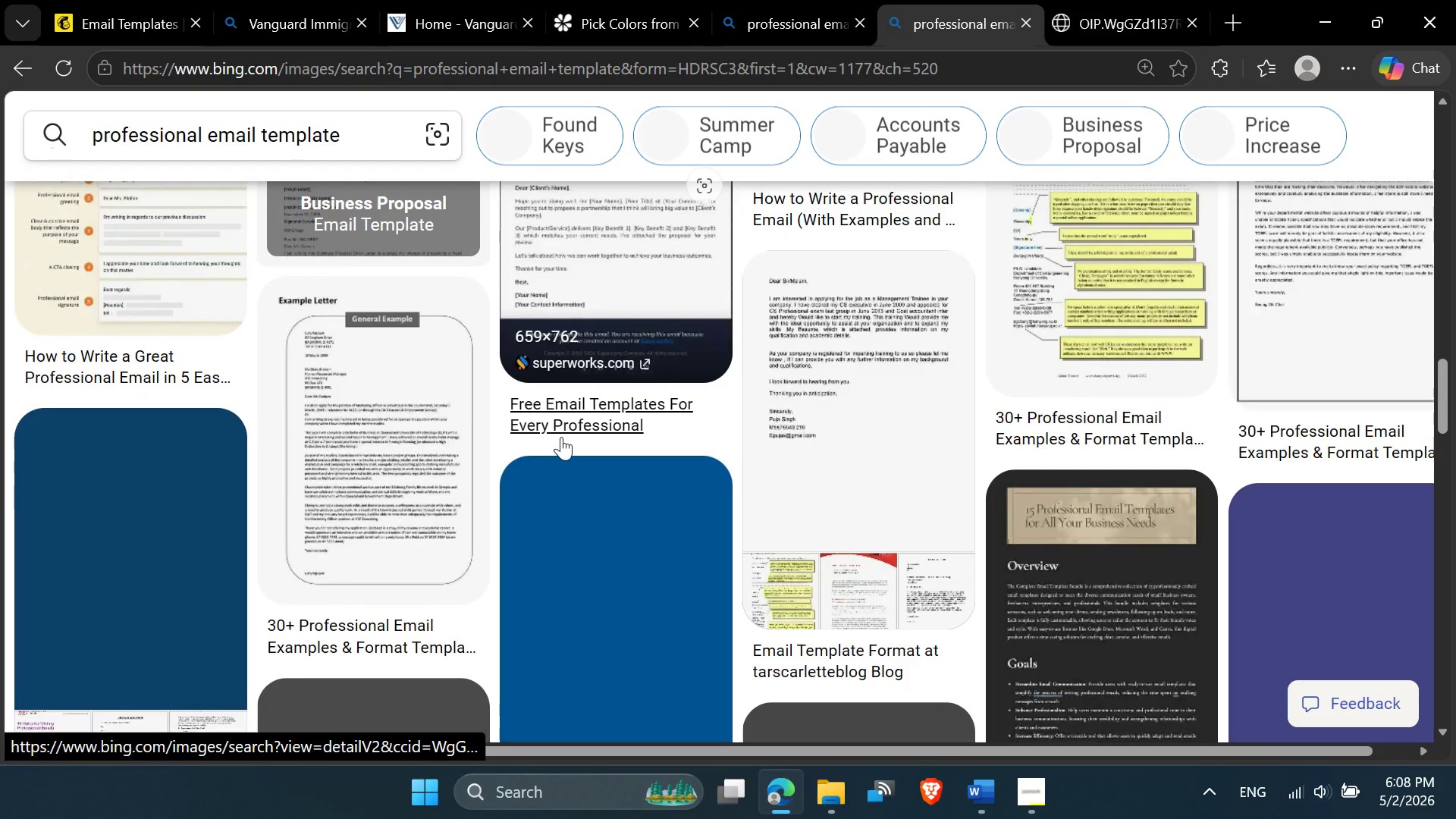 
scroll: coordinate [607, 409], scroll_direction: down, amount: 9.0
 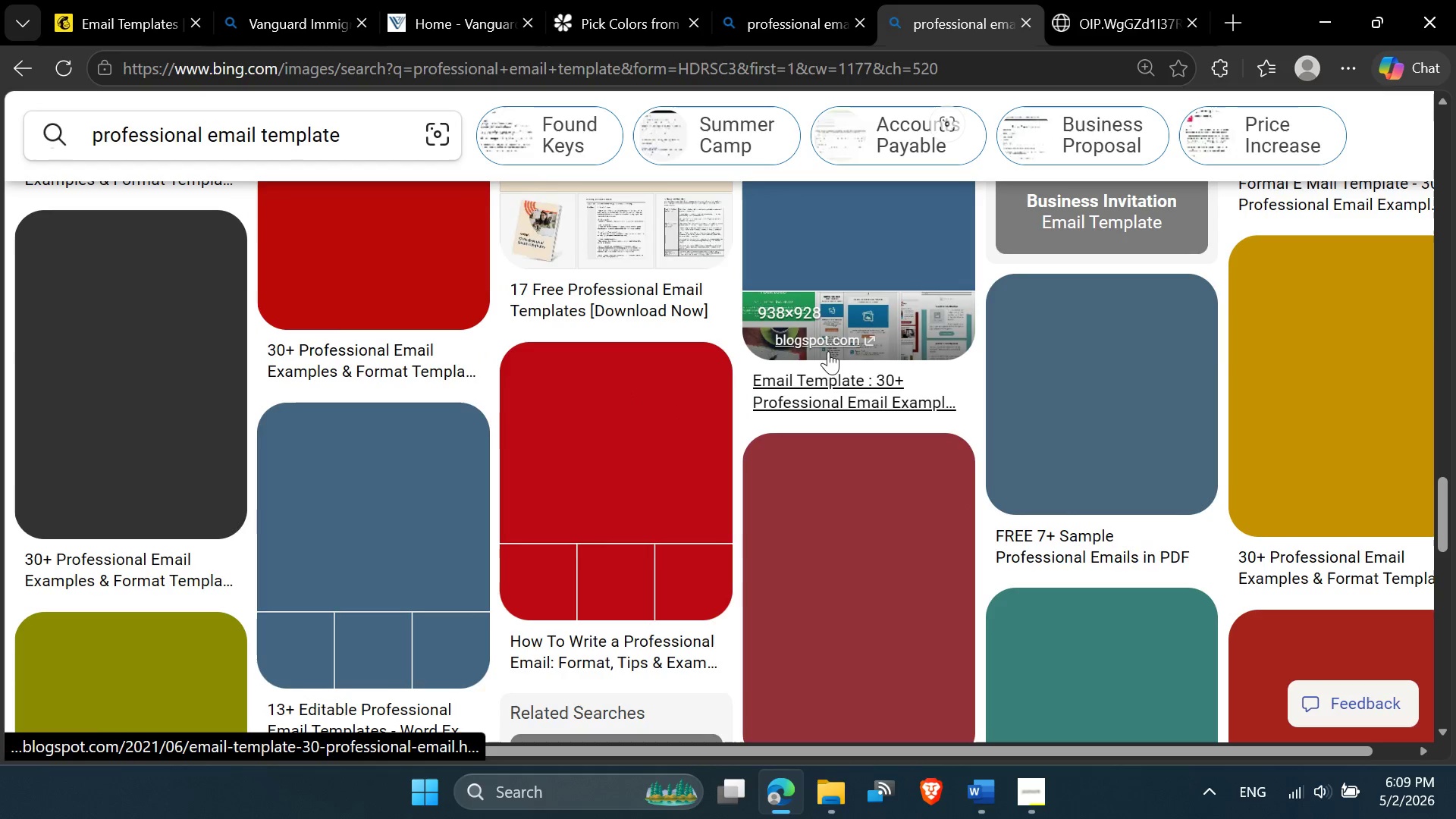 
scroll: coordinate [638, 431], scroll_direction: down, amount: 4.0
 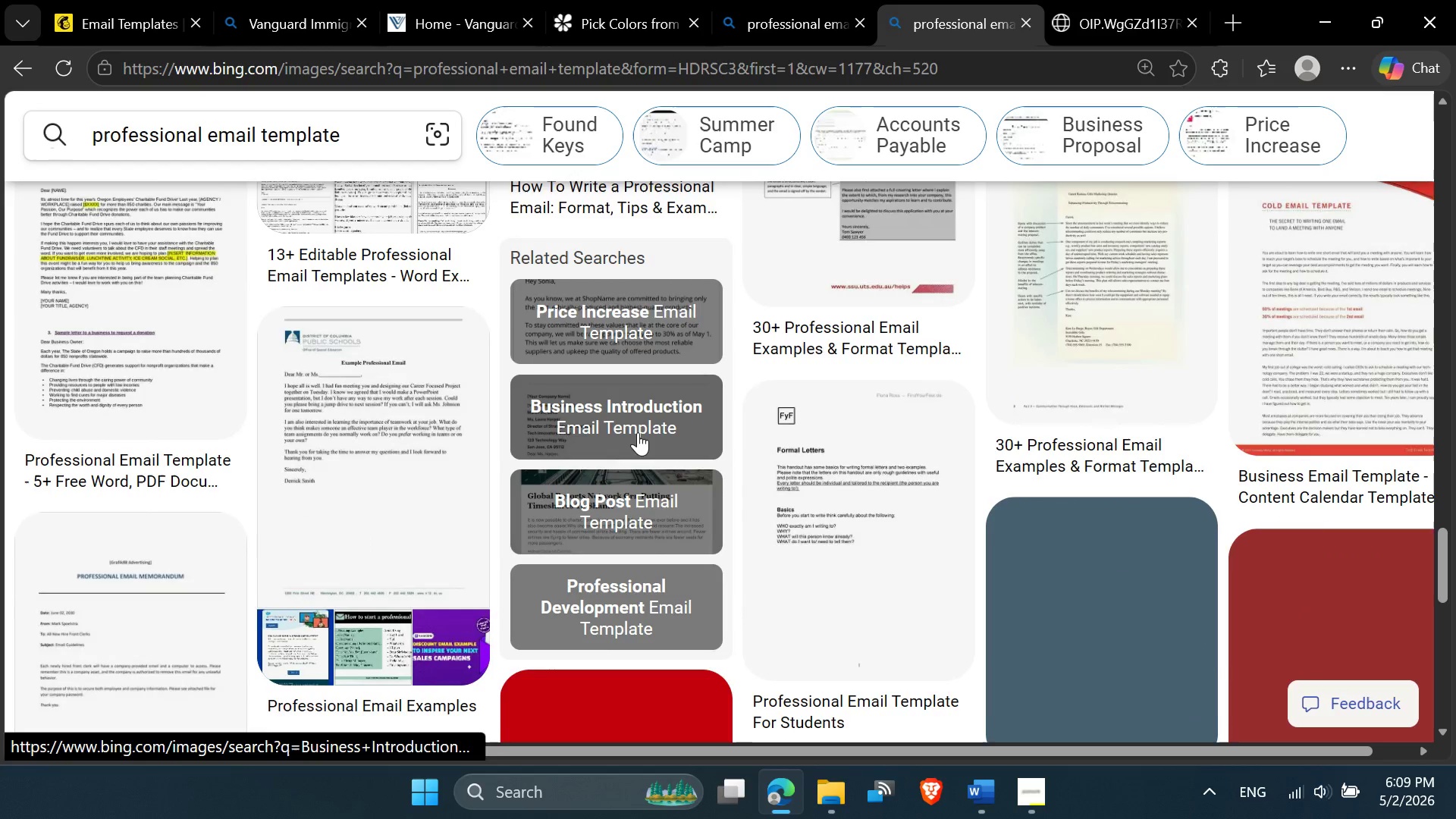 
scroll: coordinate [638, 432], scroll_direction: up, amount: 3.0
 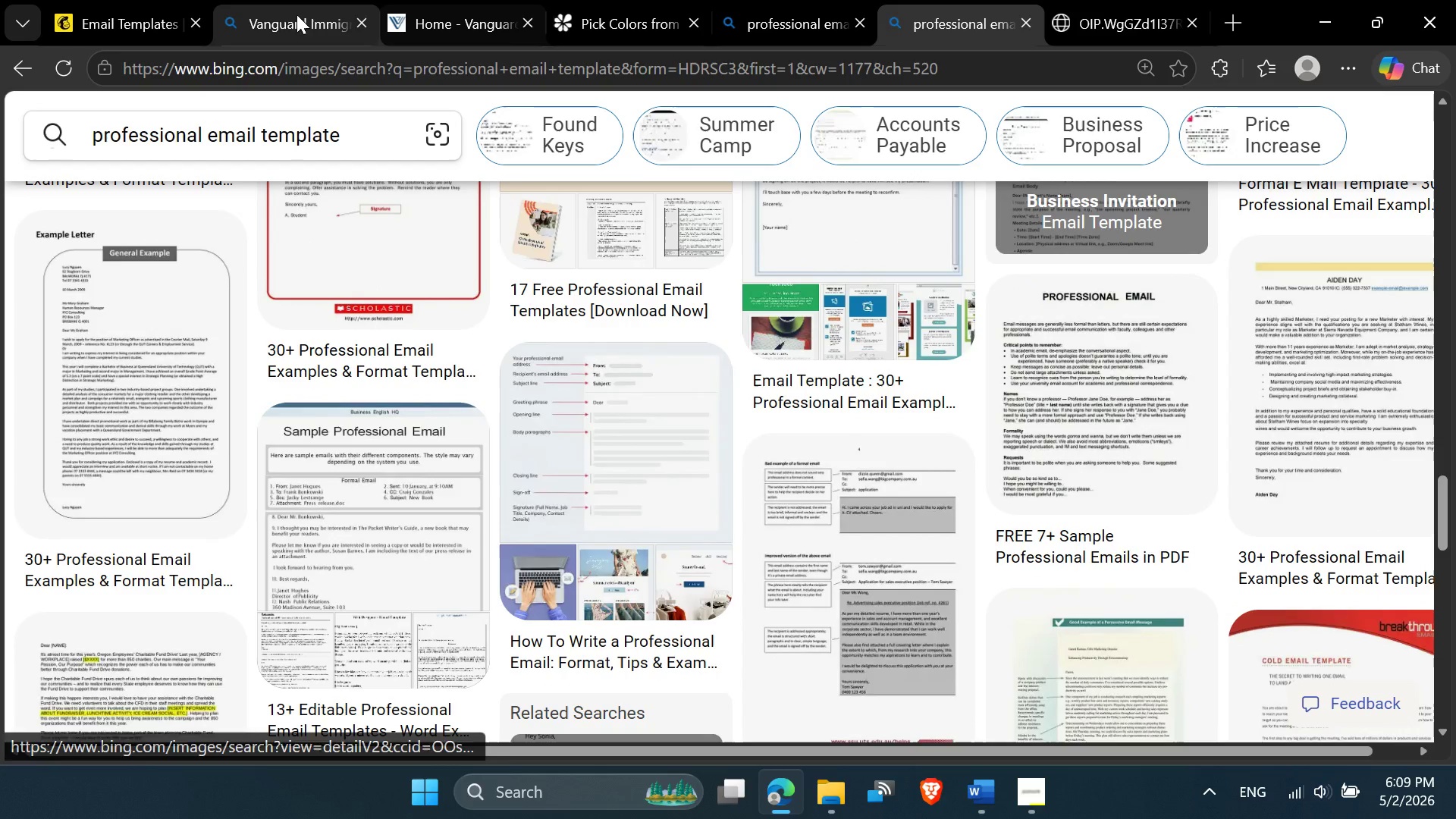 
left_click([281, 14])
 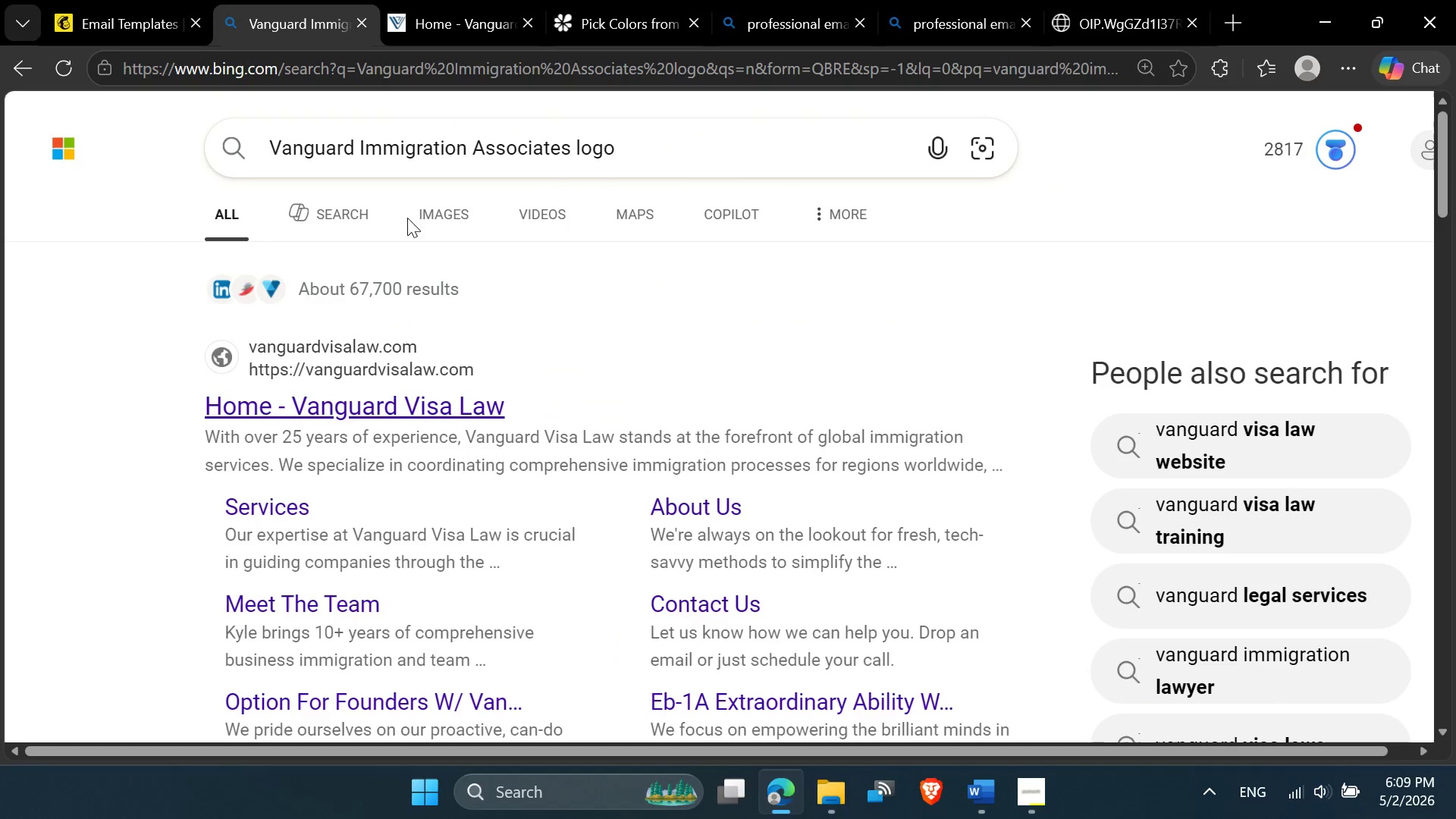 
scroll: coordinate [438, 265], scroll_direction: up, amount: 1.0
 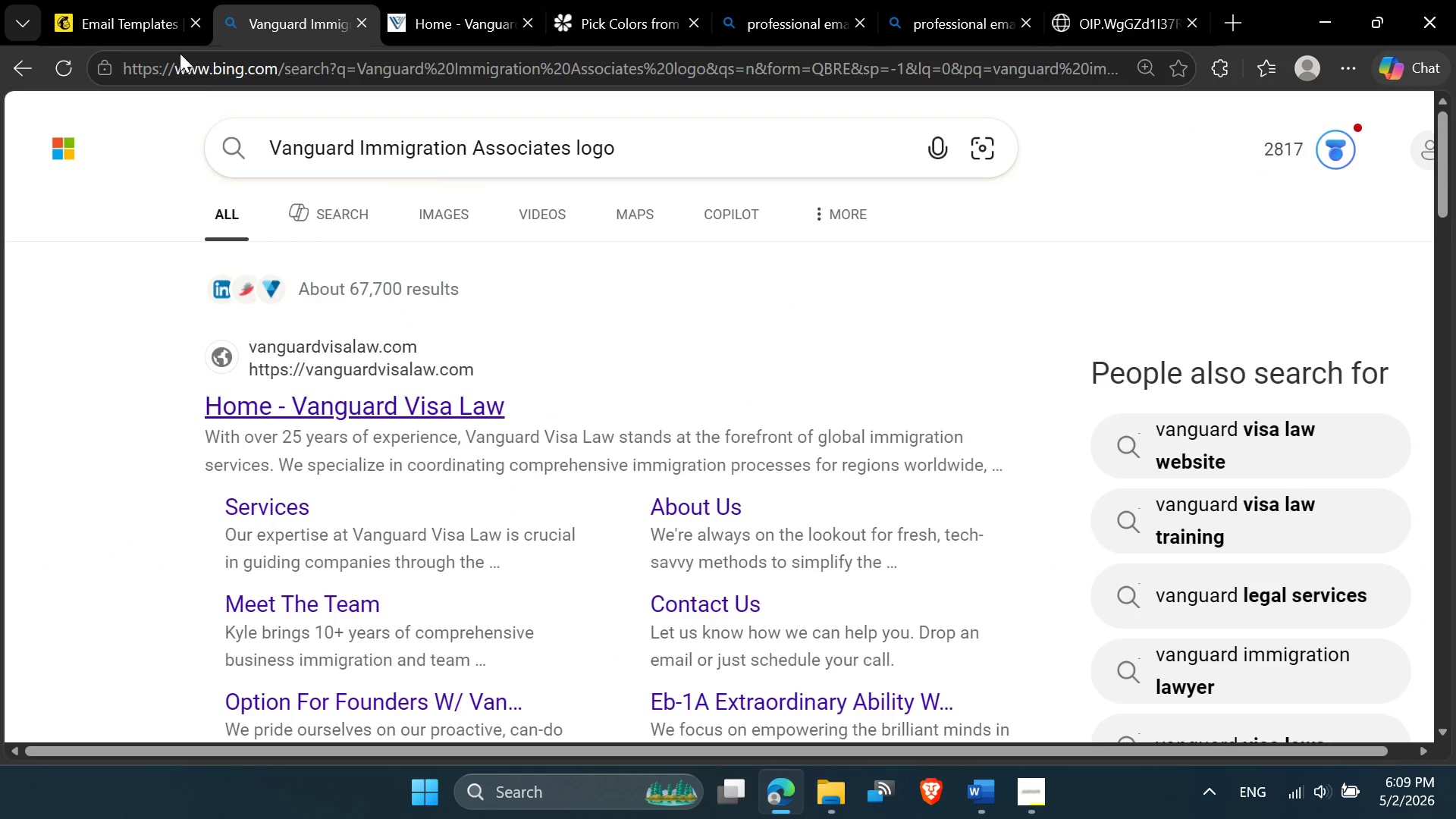 
left_click([124, 2])
 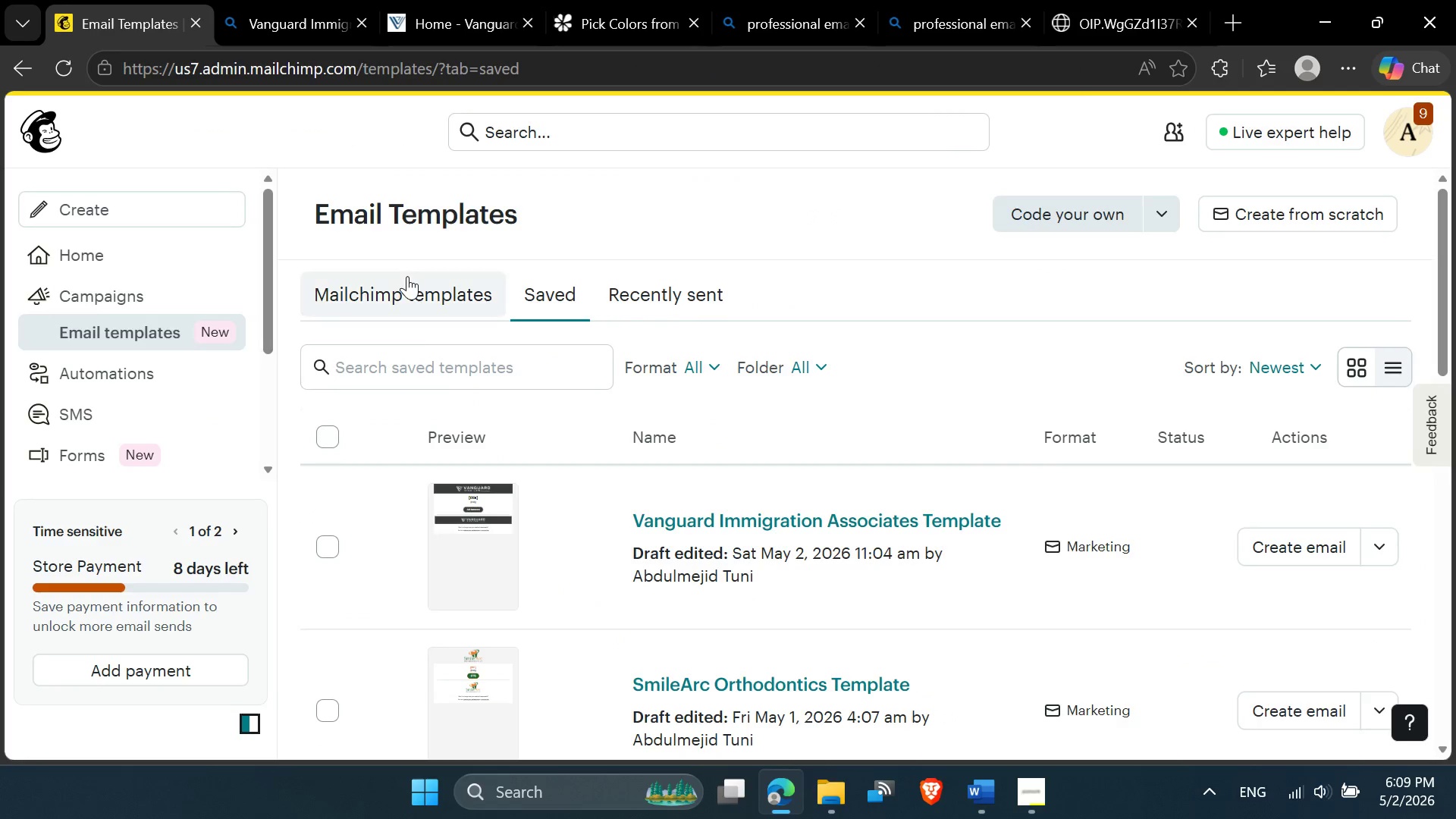 
scroll: coordinate [407, 276], scroll_direction: up, amount: 1.0
 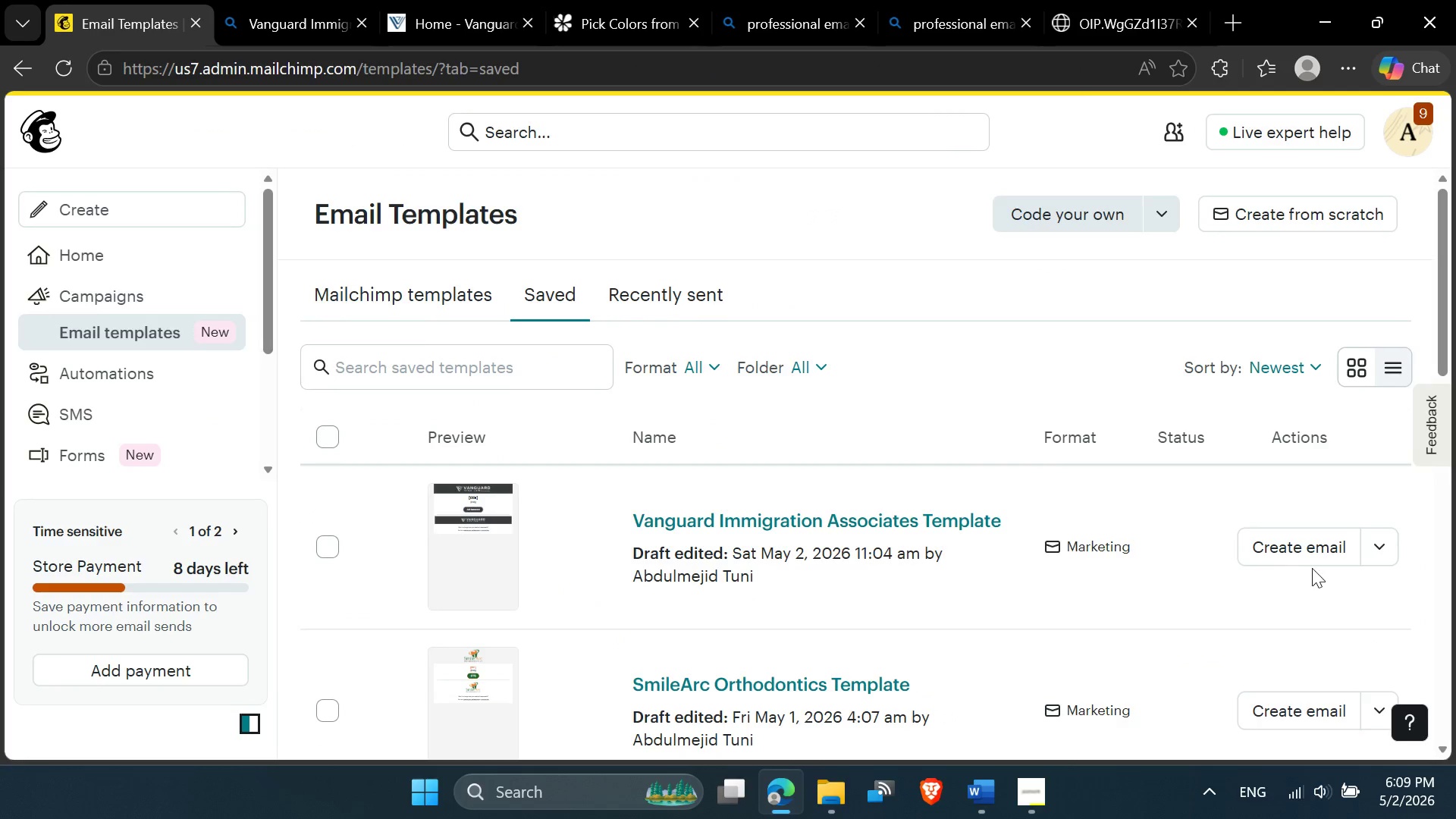 
left_click([1383, 550])
 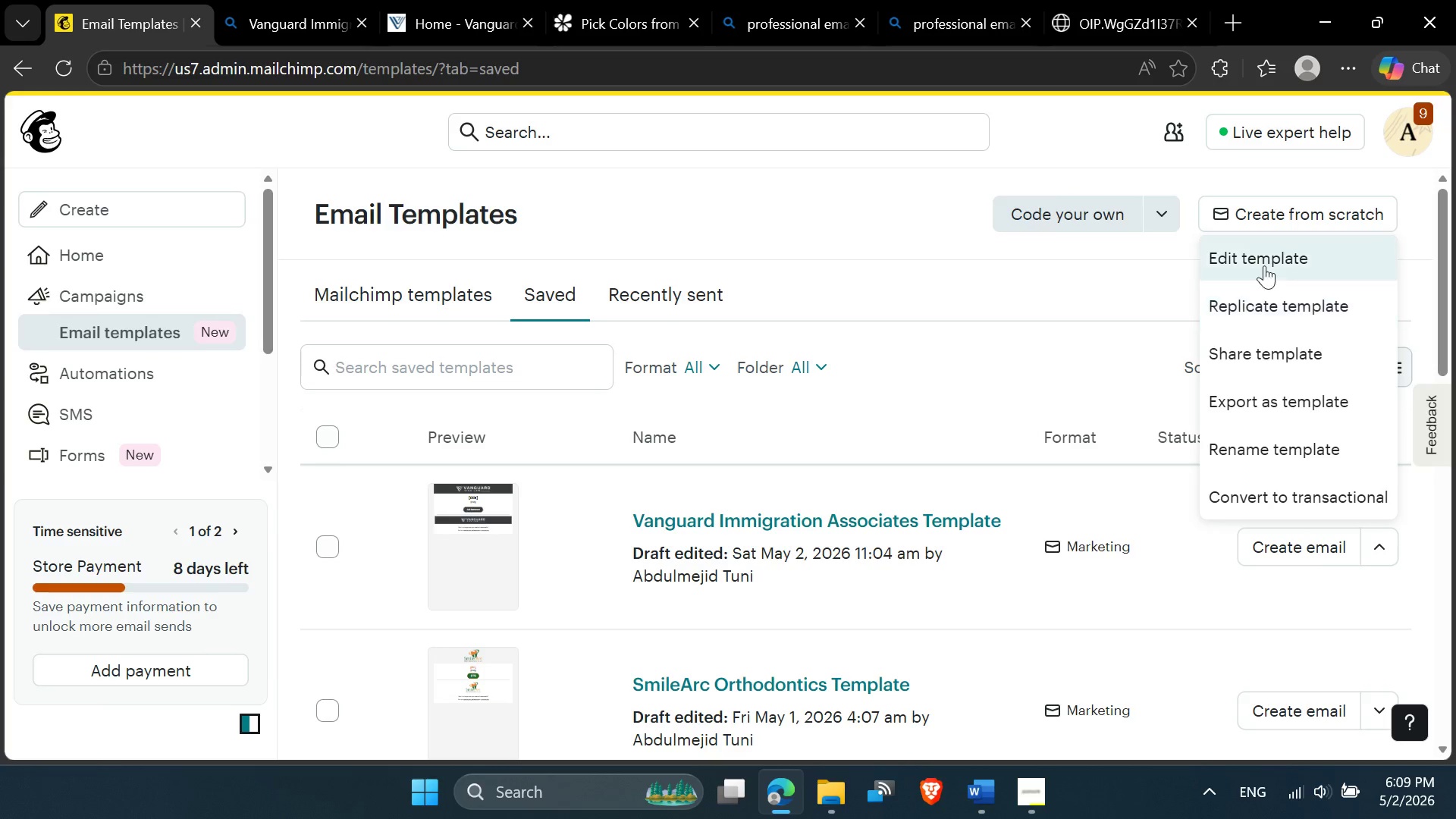 
left_click([1260, 257])
 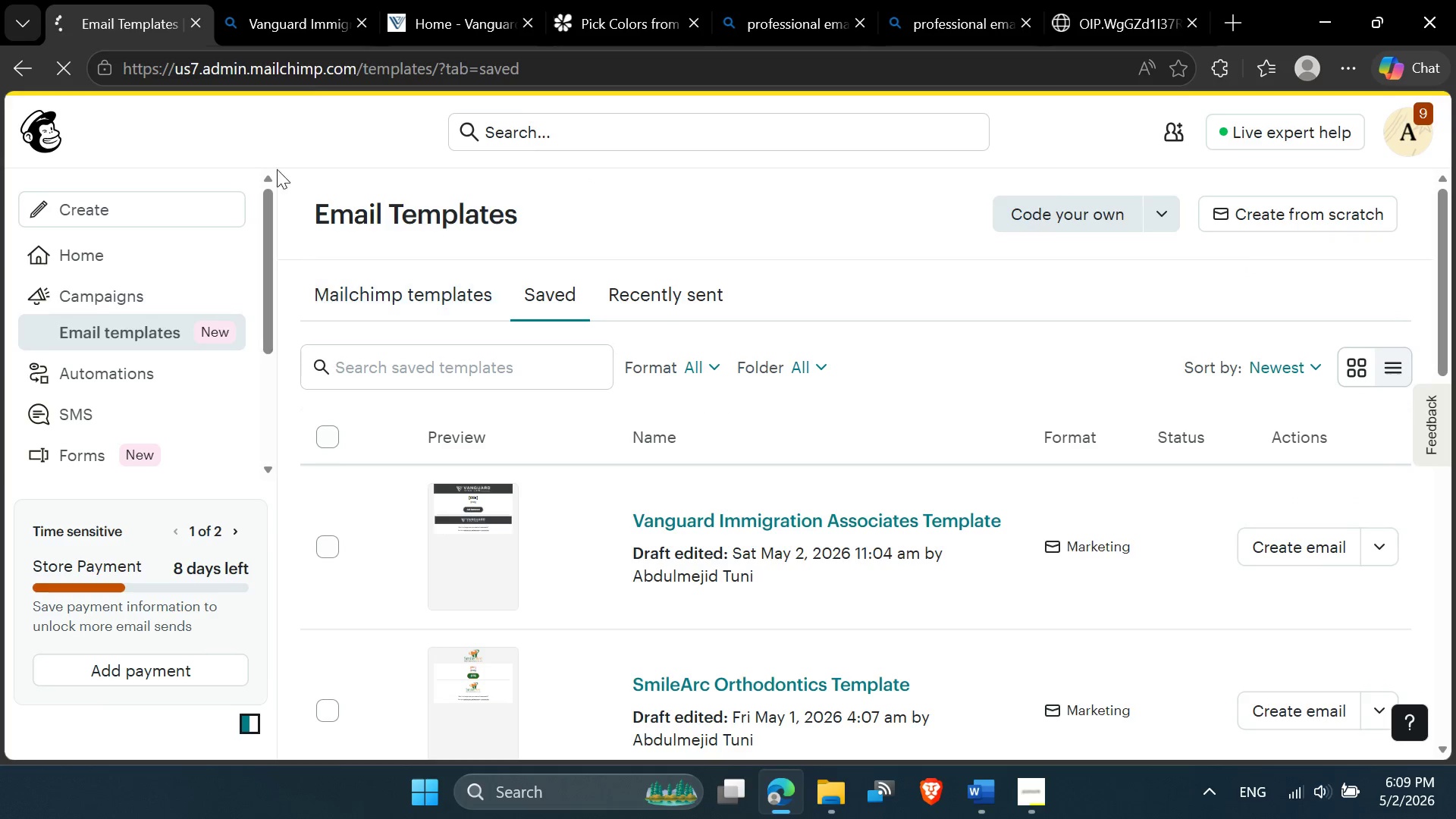 
wait(6.7)
 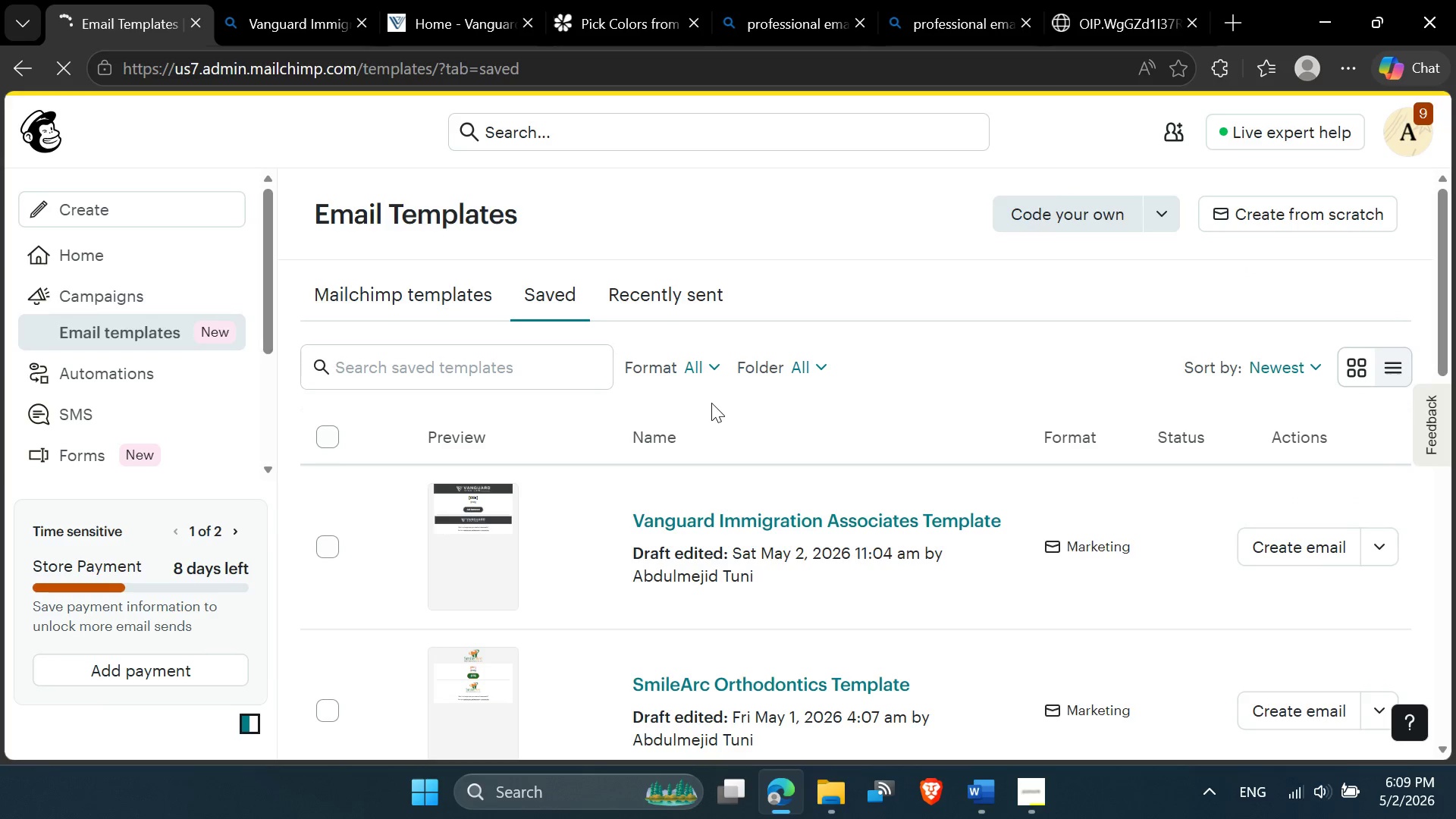 
left_click([290, 20])
 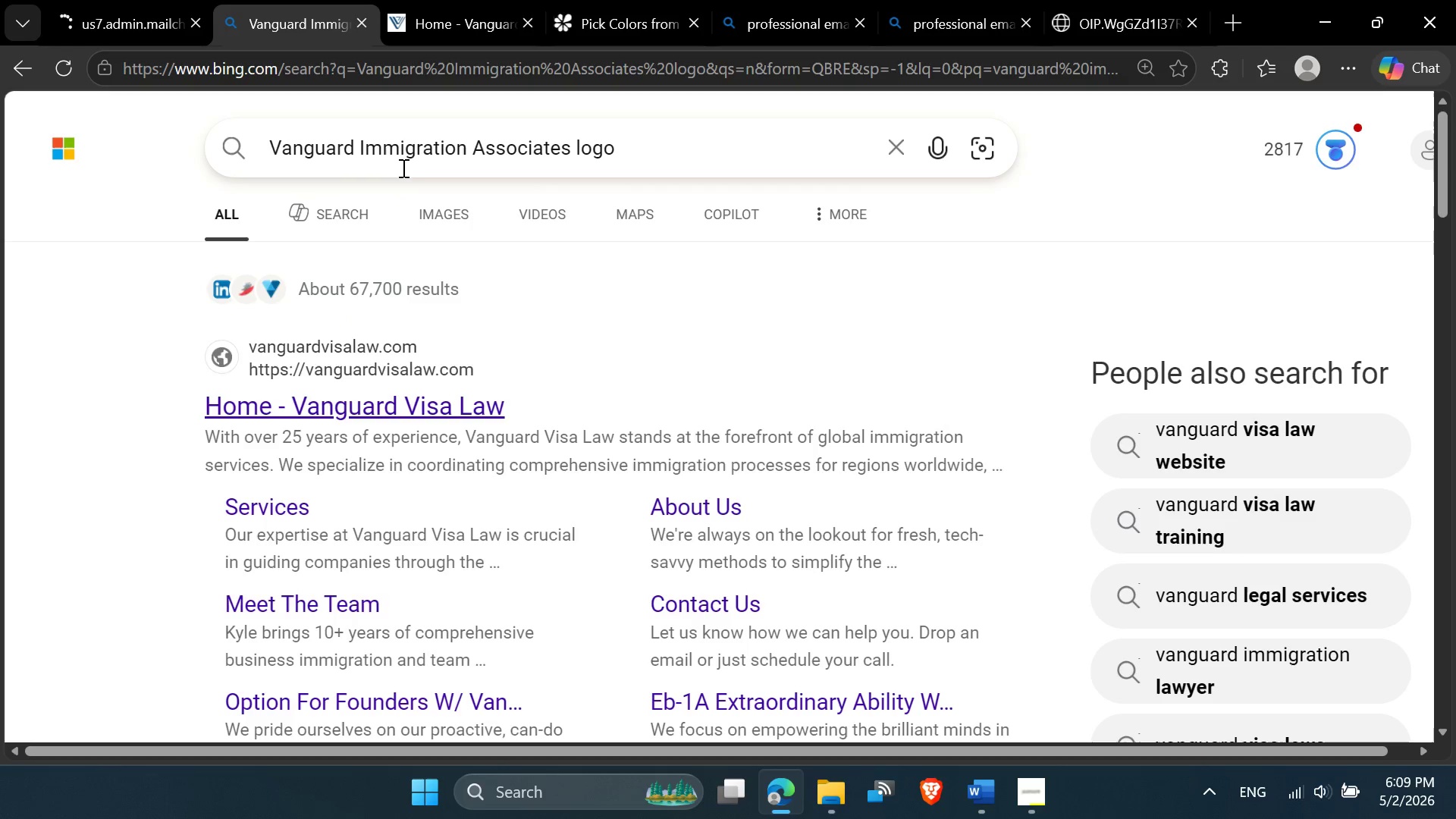 
wait(8.64)
 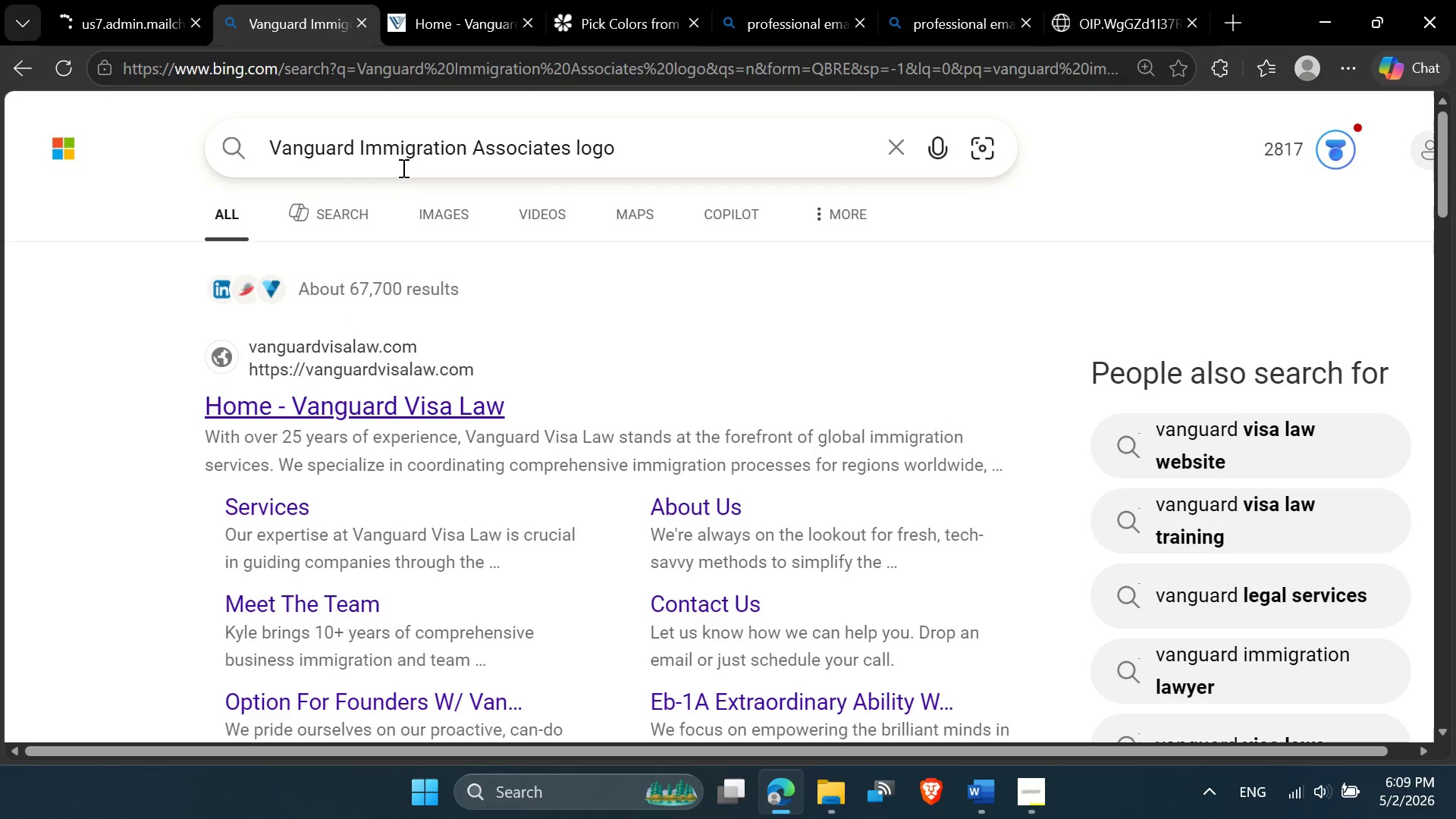 
left_click([916, 37])
 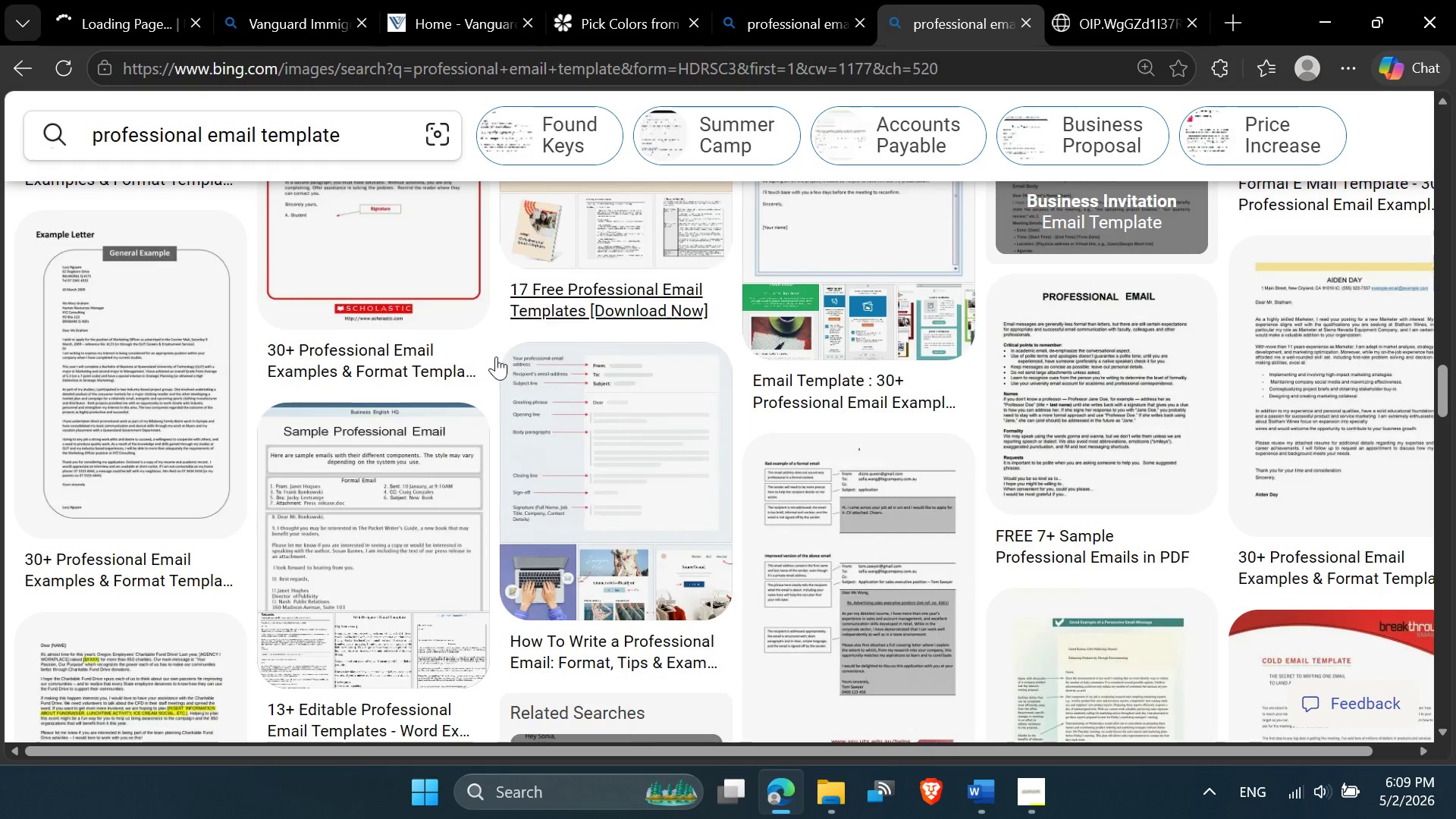 
scroll: coordinate [485, 438], scroll_direction: up, amount: 3.0
 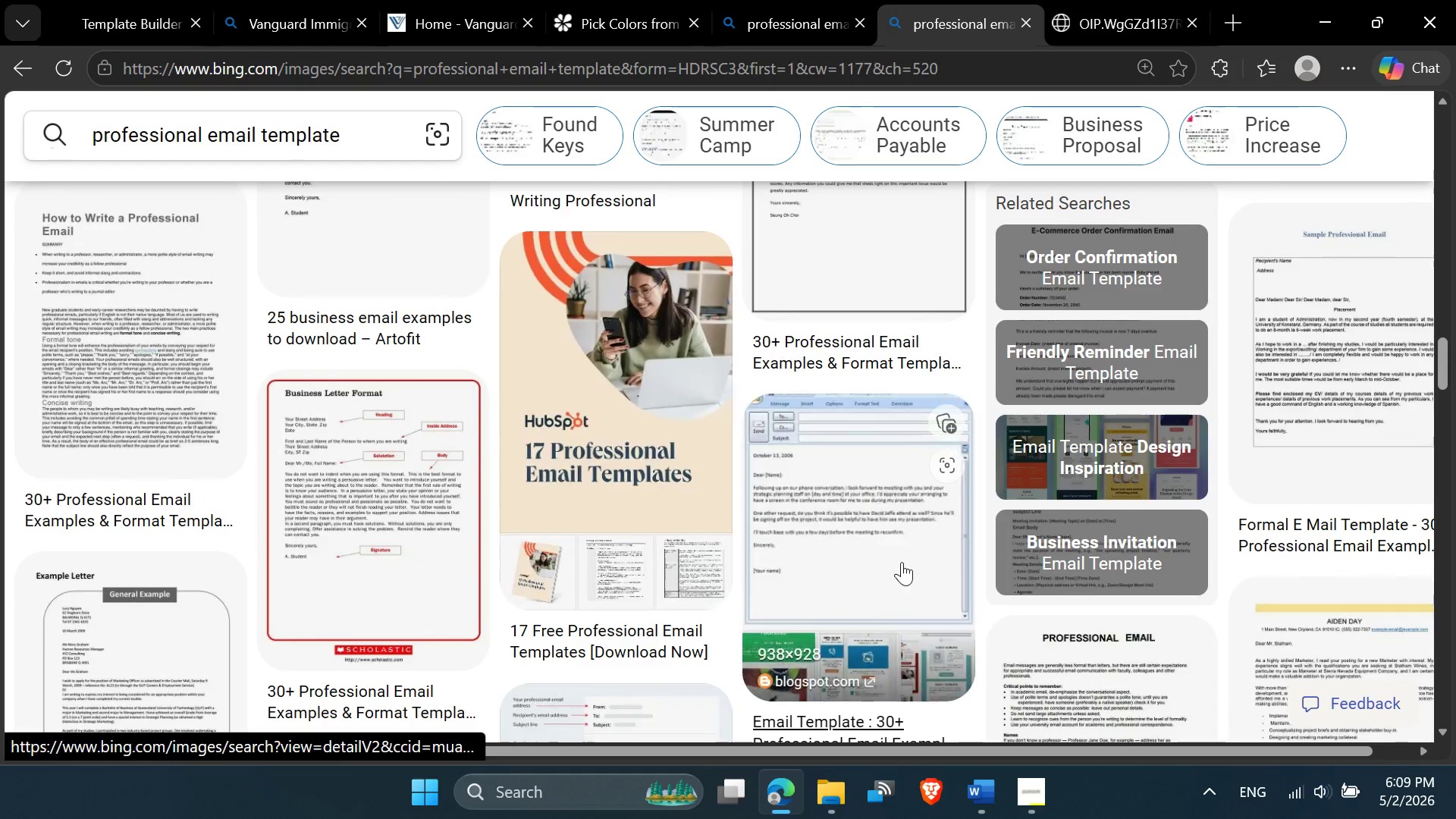 
scroll: coordinate [362, 158], scroll_direction: down, amount: 4.0
 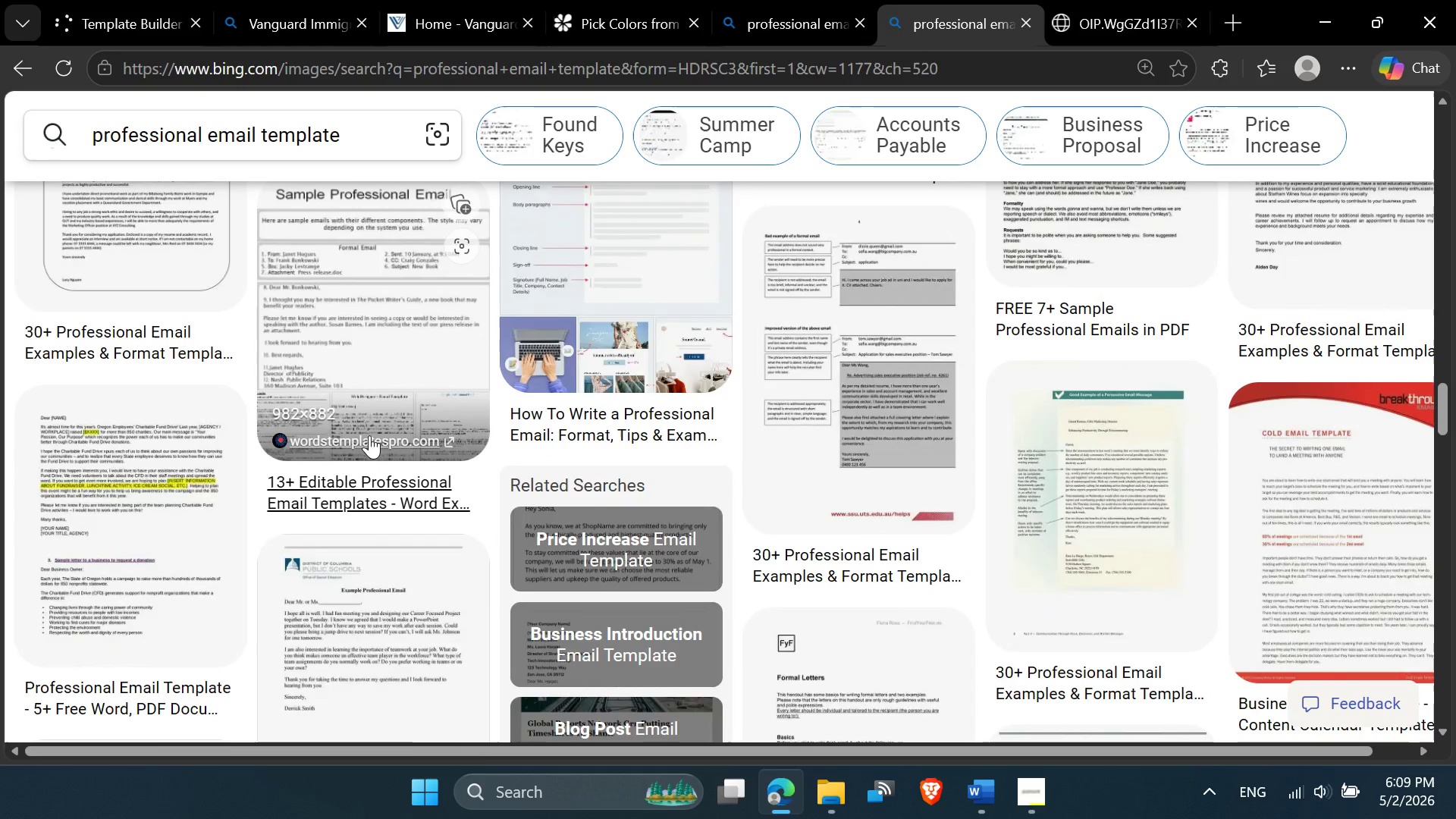 
scroll: coordinate [328, 195], scroll_direction: up, amount: 10.0
 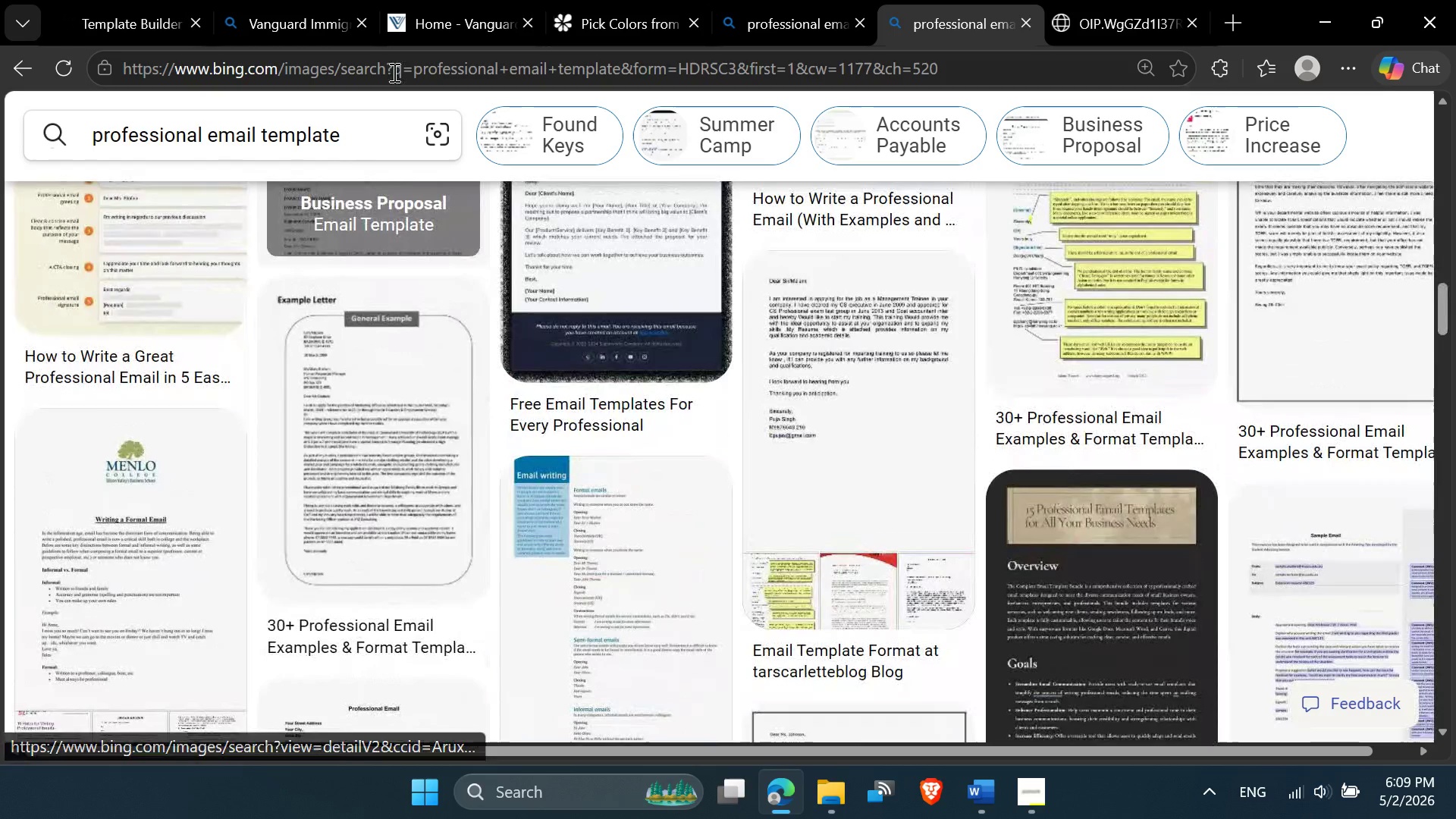 
left_click([393, 72])
 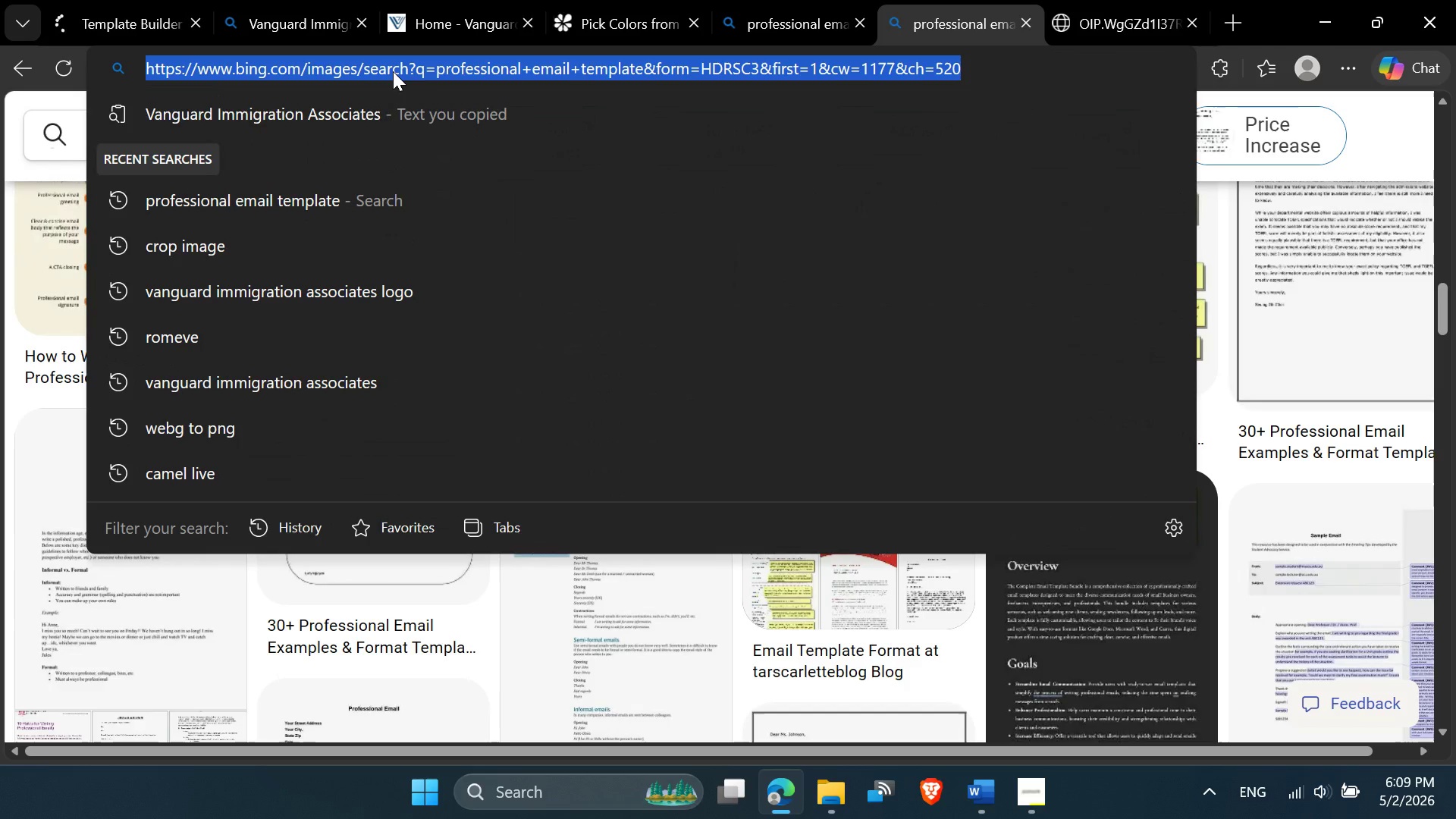 
type(clean header )
 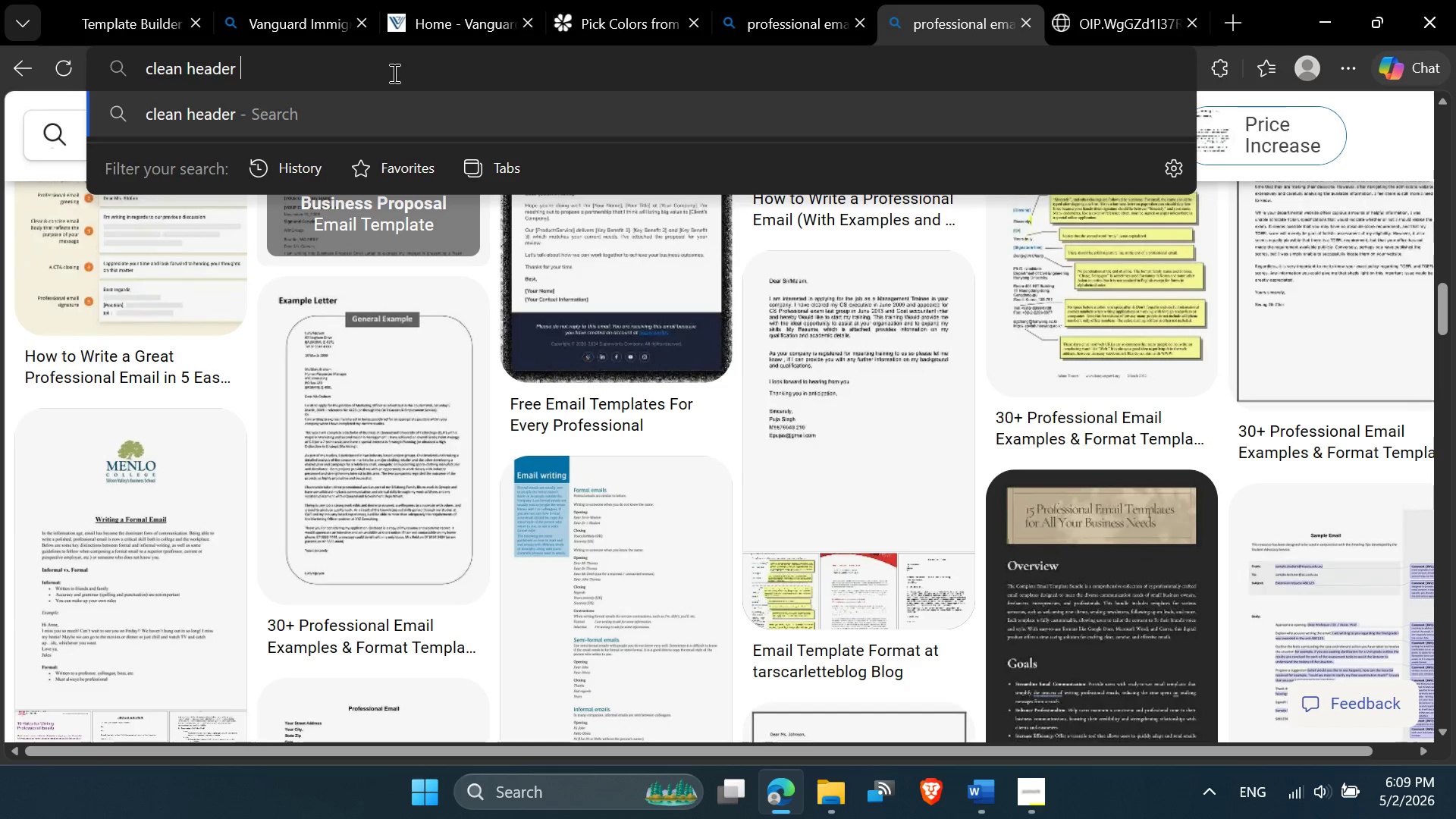 
type(color for pe)
key(Backspace)
type(roffe)
key(Backspace)
key(Backspace)
type(essioal emm)
key(Backspace)
type(ail)
 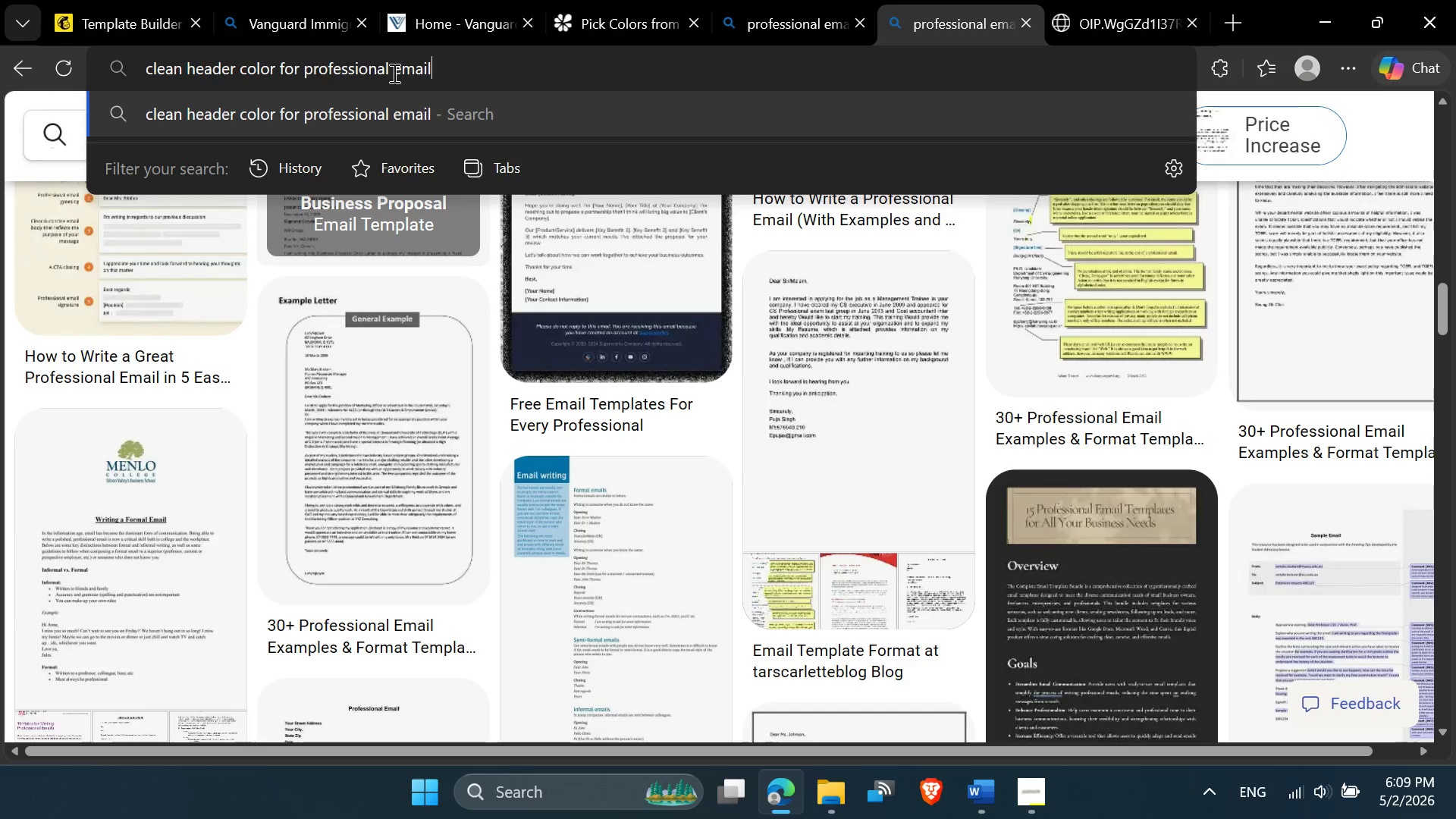 
key(Enter)
 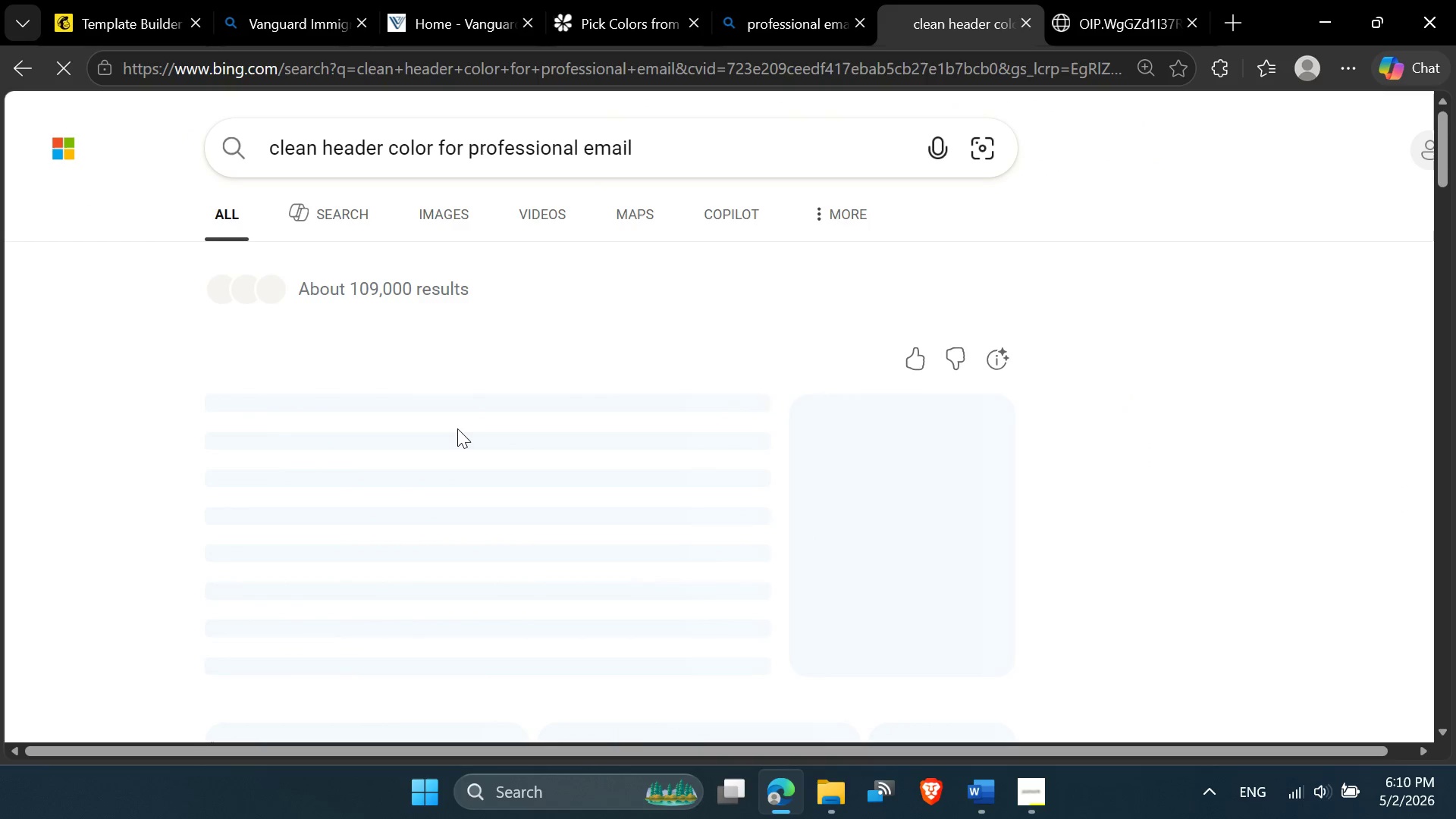 
wait(5.42)
 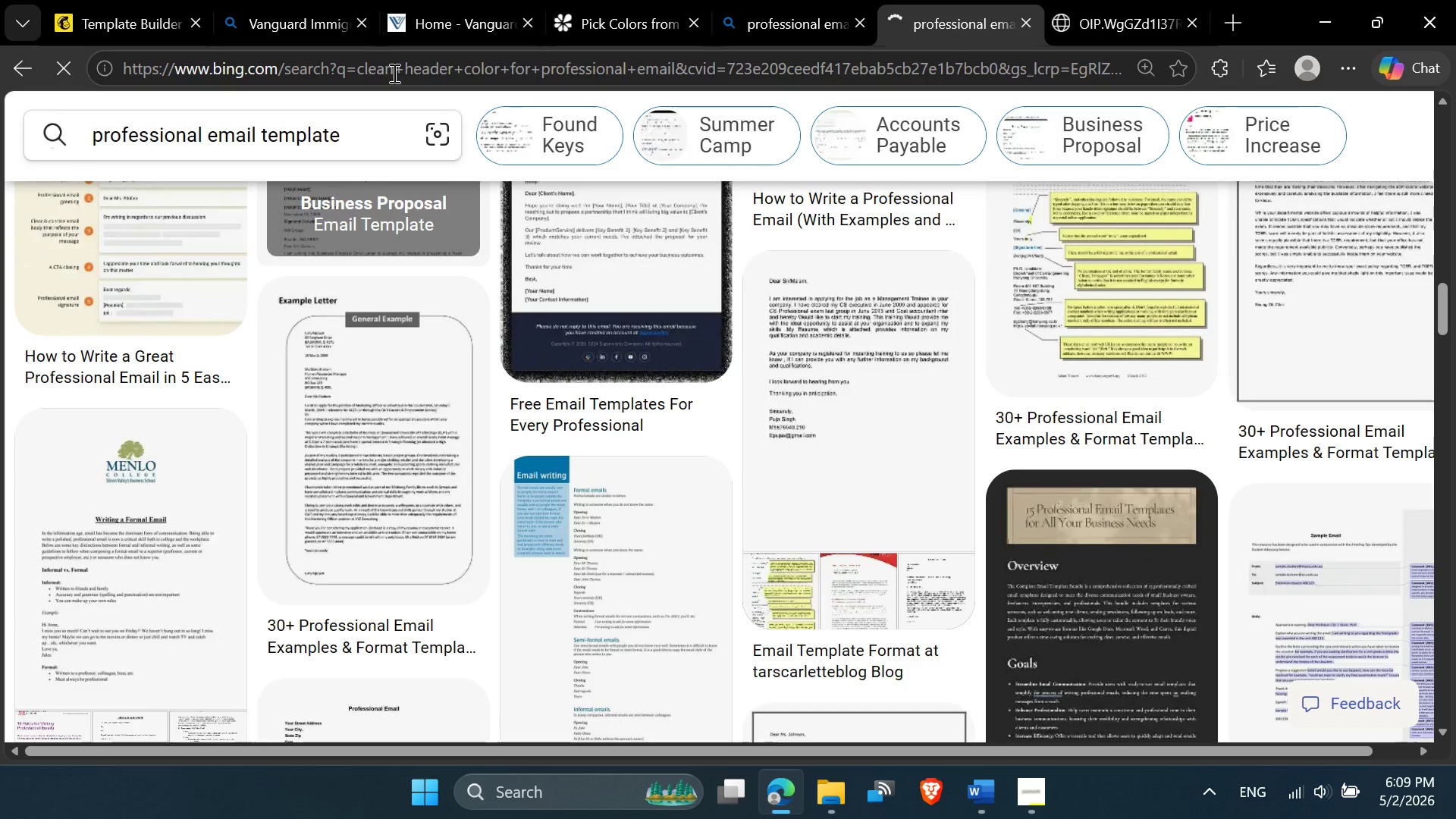 
scroll: coordinate [457, 428], scroll_direction: none, amount: 0.0
 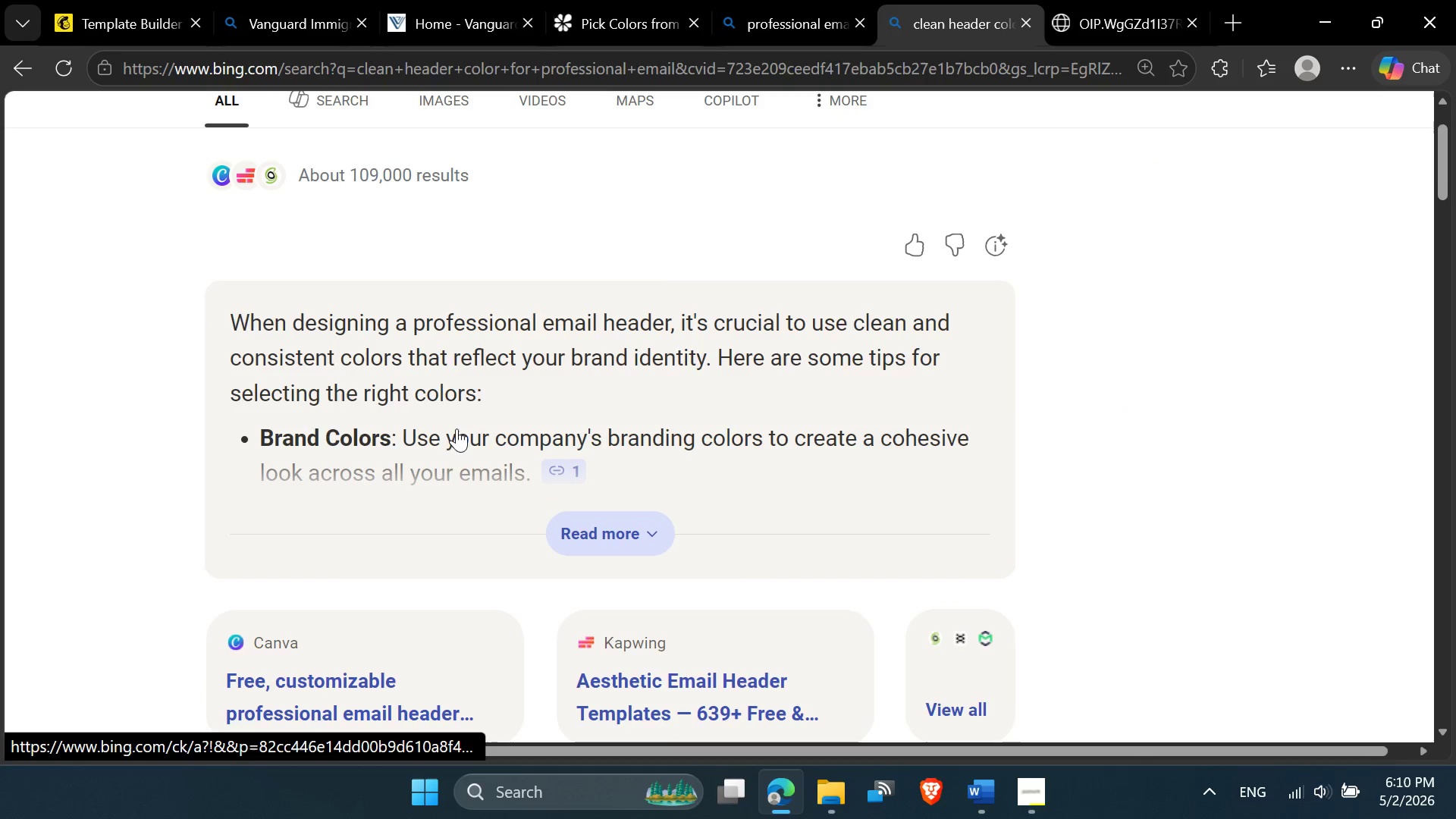 
scroll: coordinate [582, 349], scroll_direction: down, amount: 5.0
 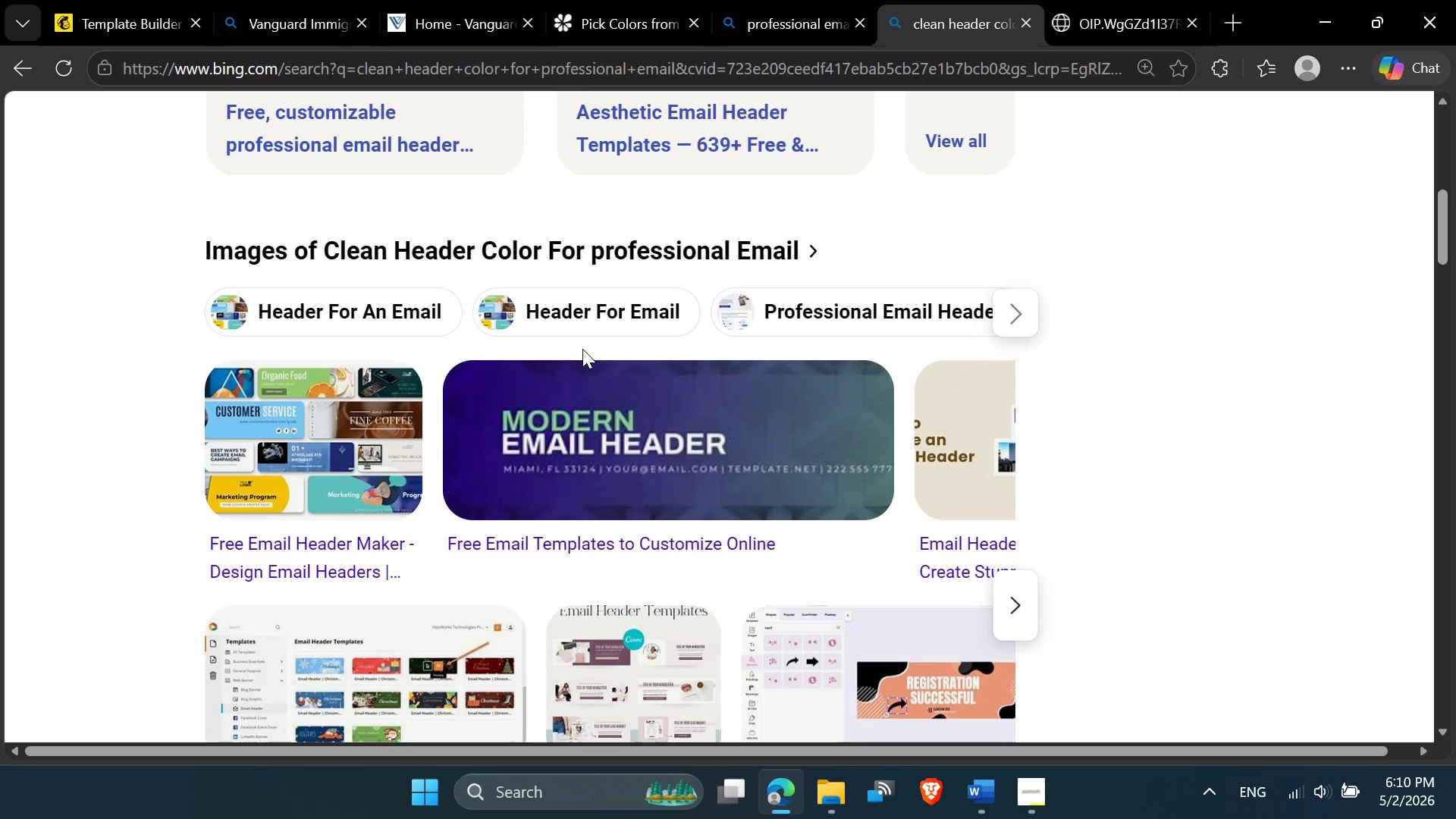 
scroll: coordinate [582, 349], scroll_direction: none, amount: 0.0
 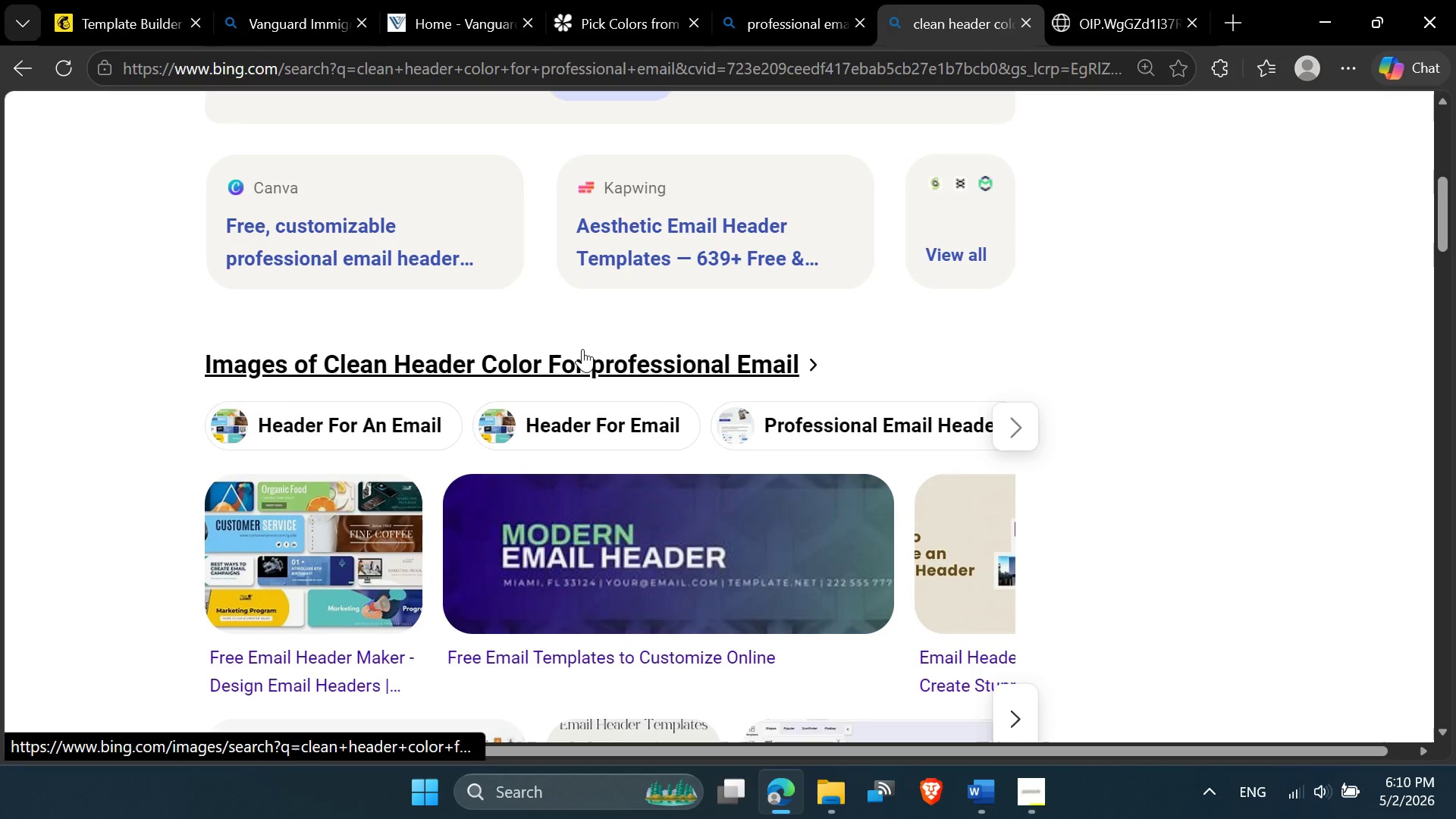 
scroll: coordinate [582, 349], scroll_direction: up, amount: 2.0
 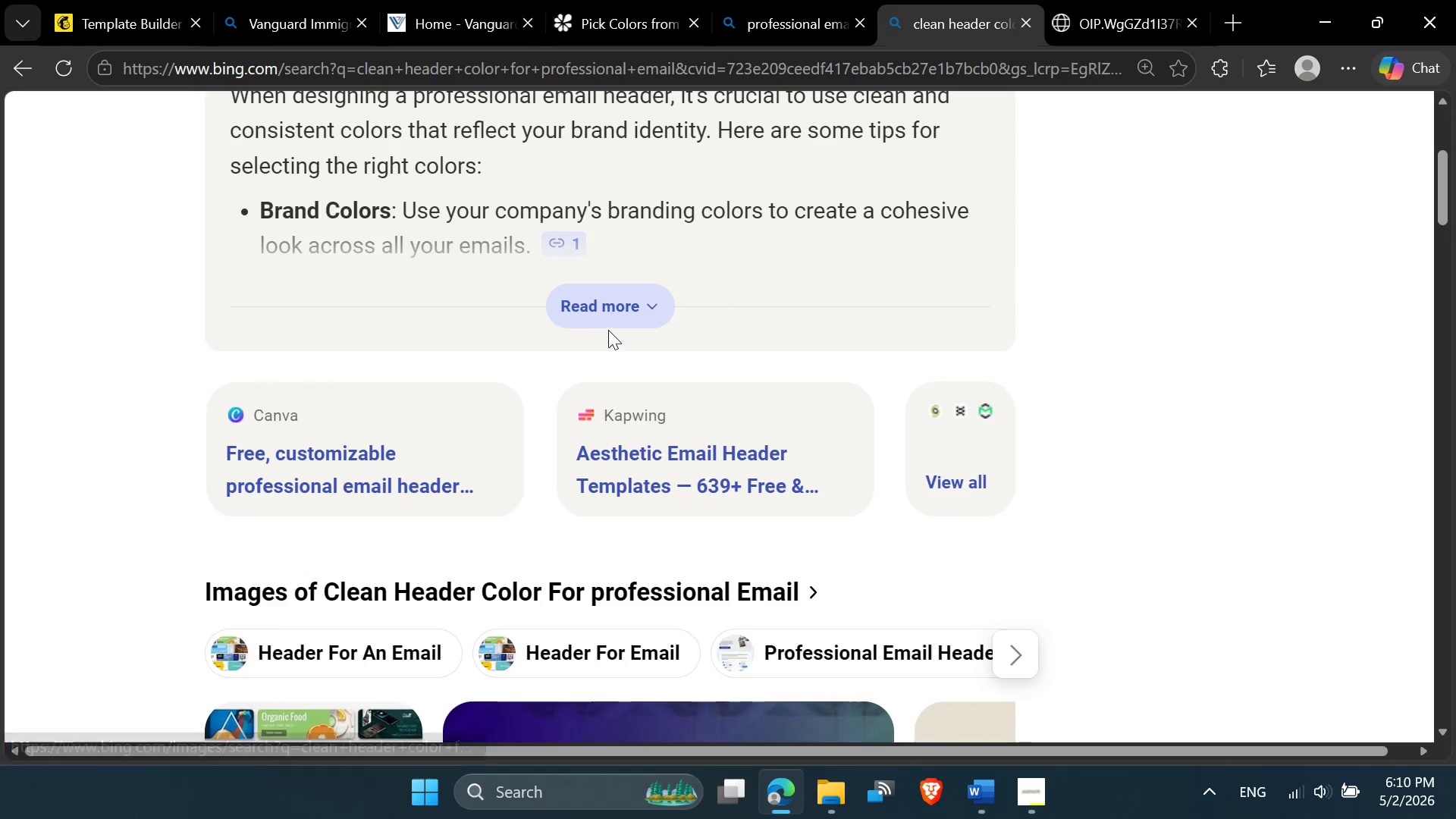 
left_click([608, 317])
 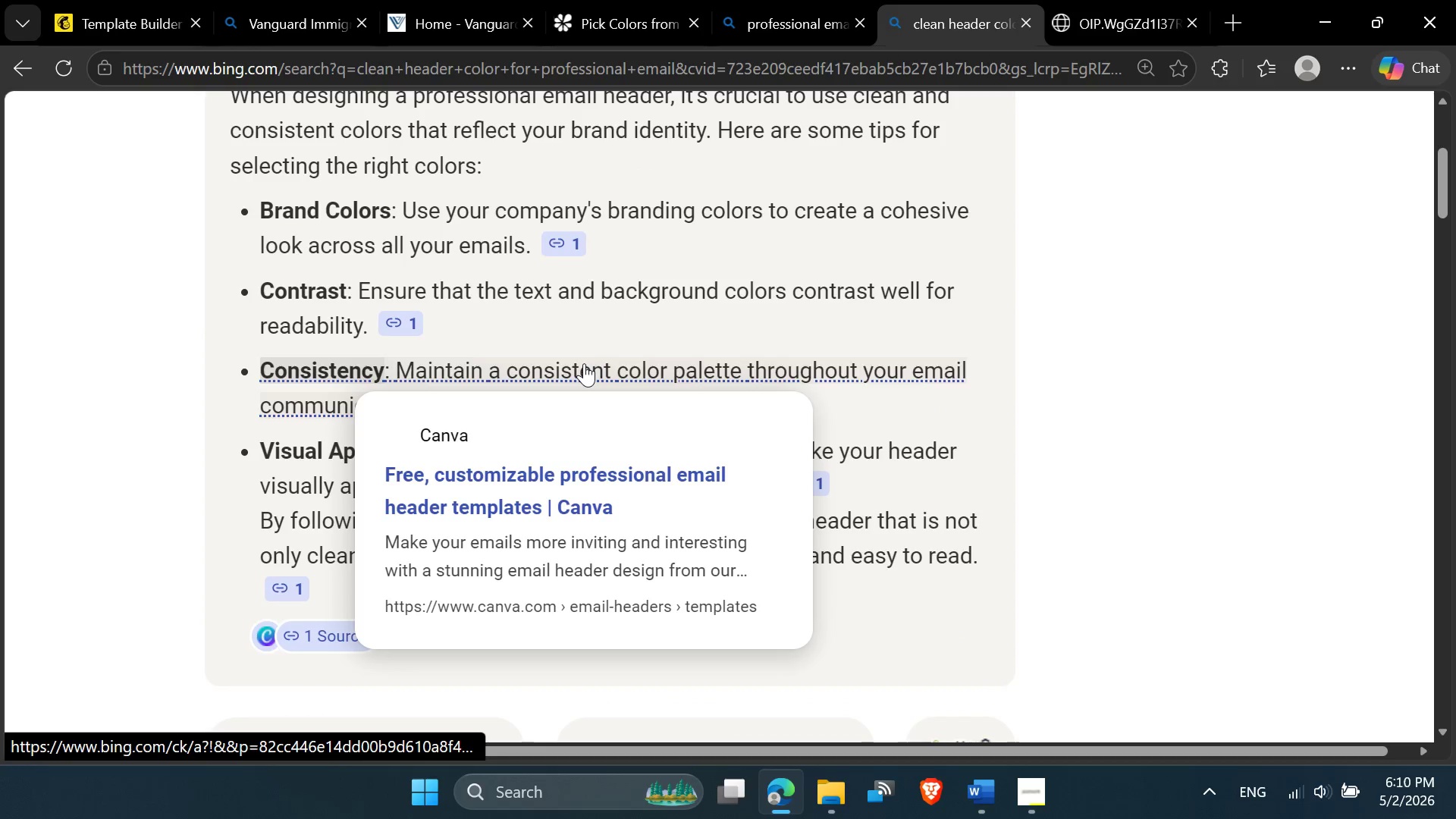 
scroll: coordinate [582, 365], scroll_direction: none, amount: 0.0
 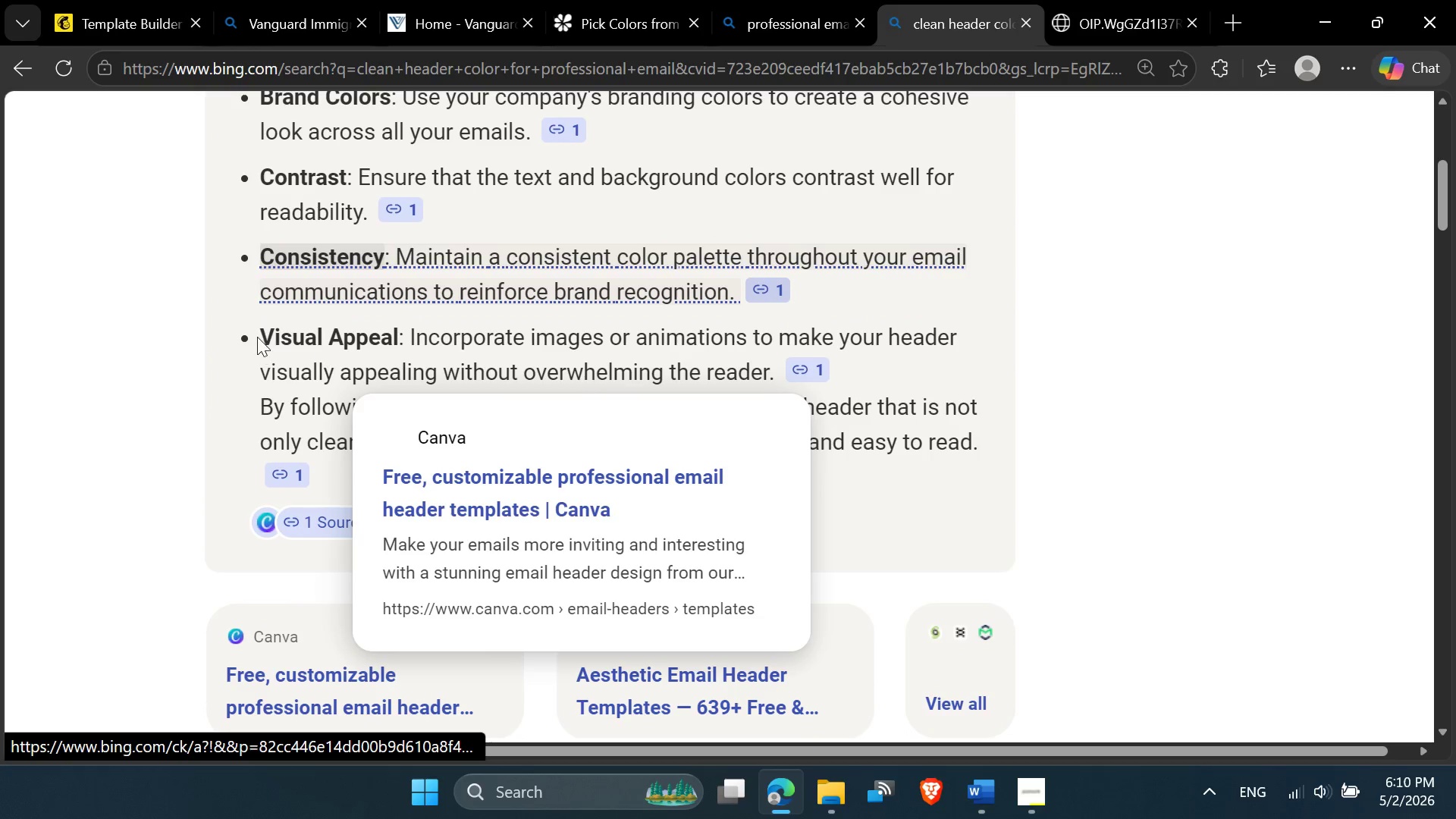 
scroll: coordinate [405, 316], scroll_direction: down, amount: 30.0
 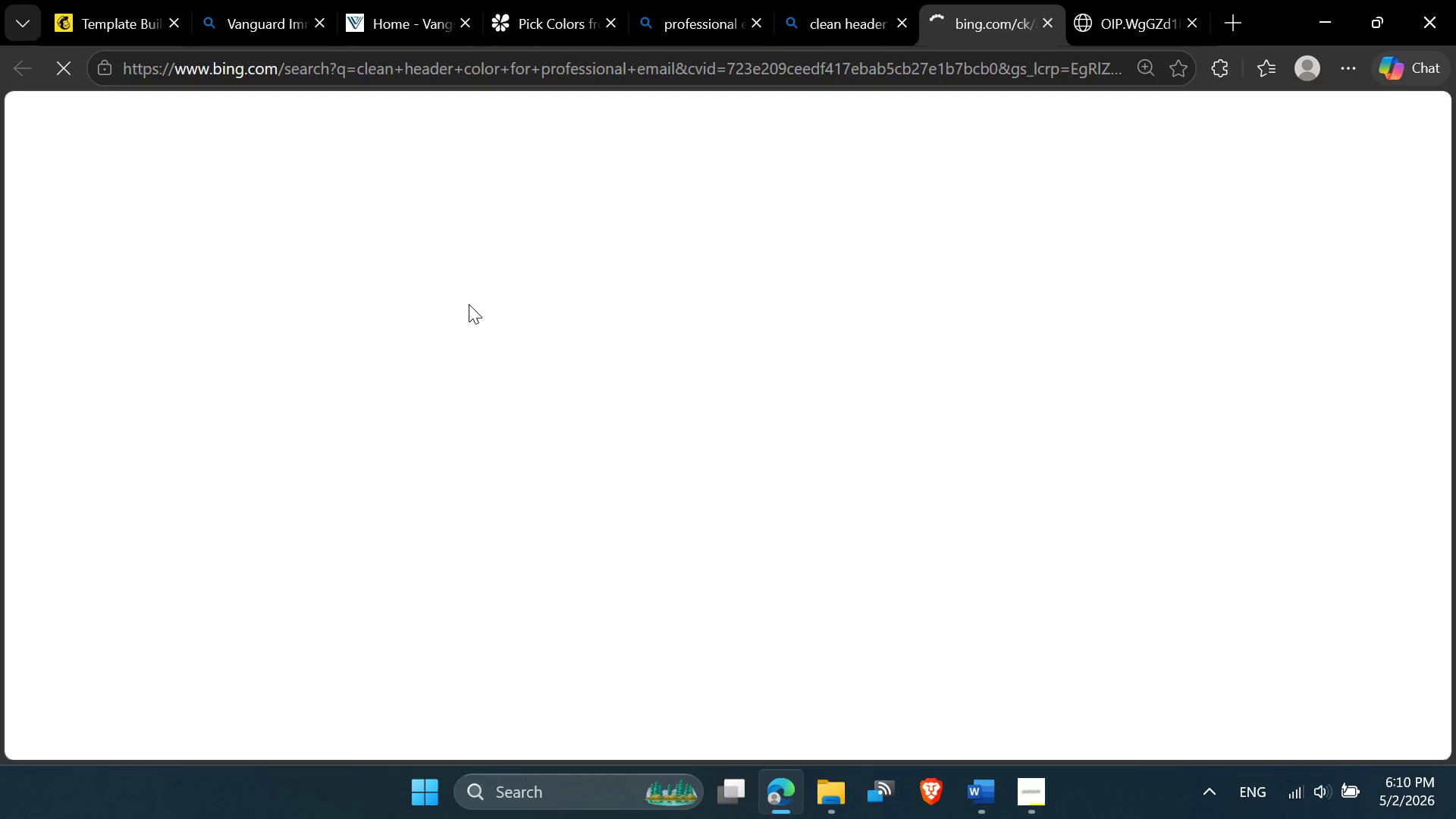 
wait(6.02)
 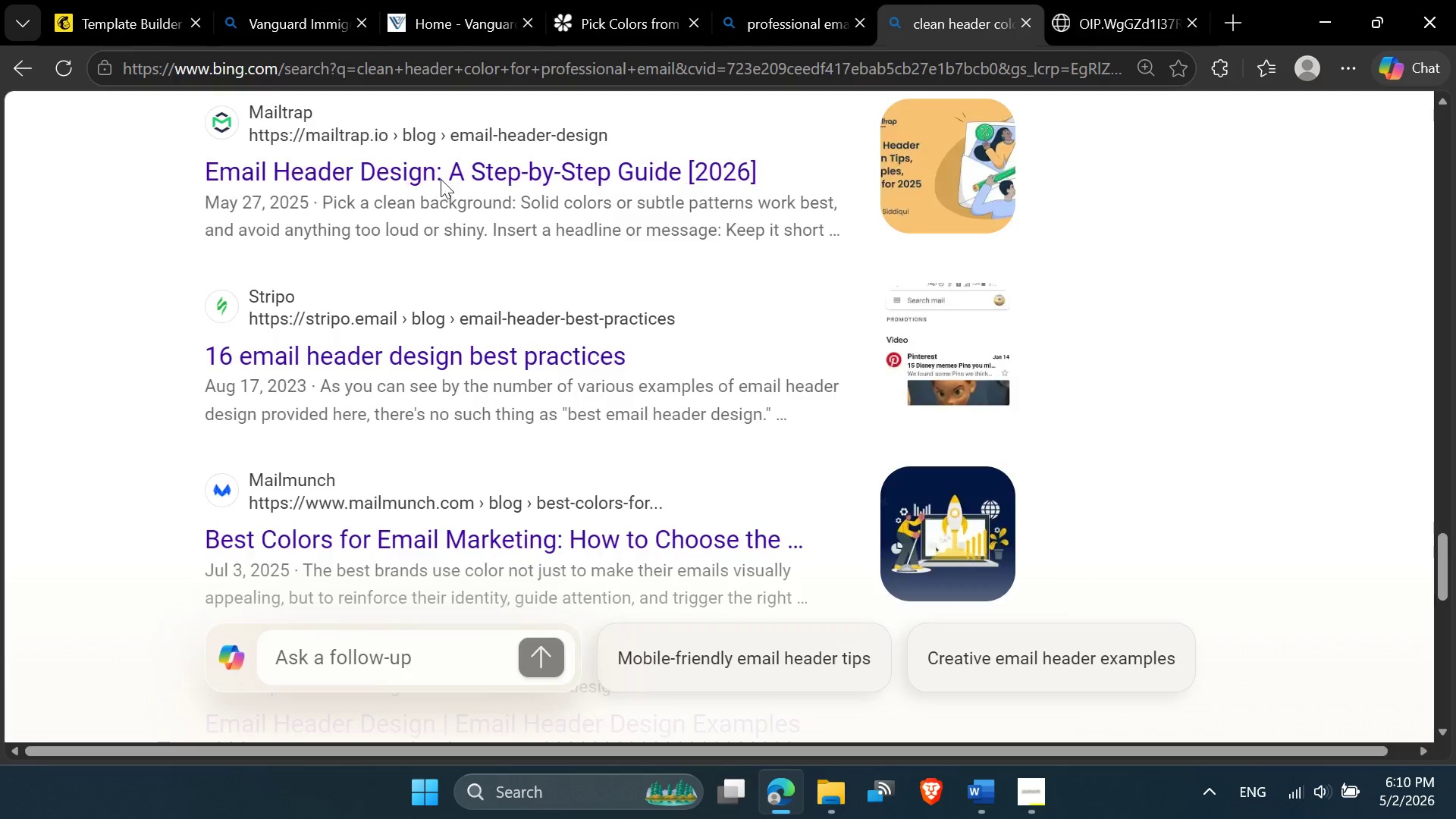 
scroll: coordinate [469, 306], scroll_direction: up, amount: 1.0
 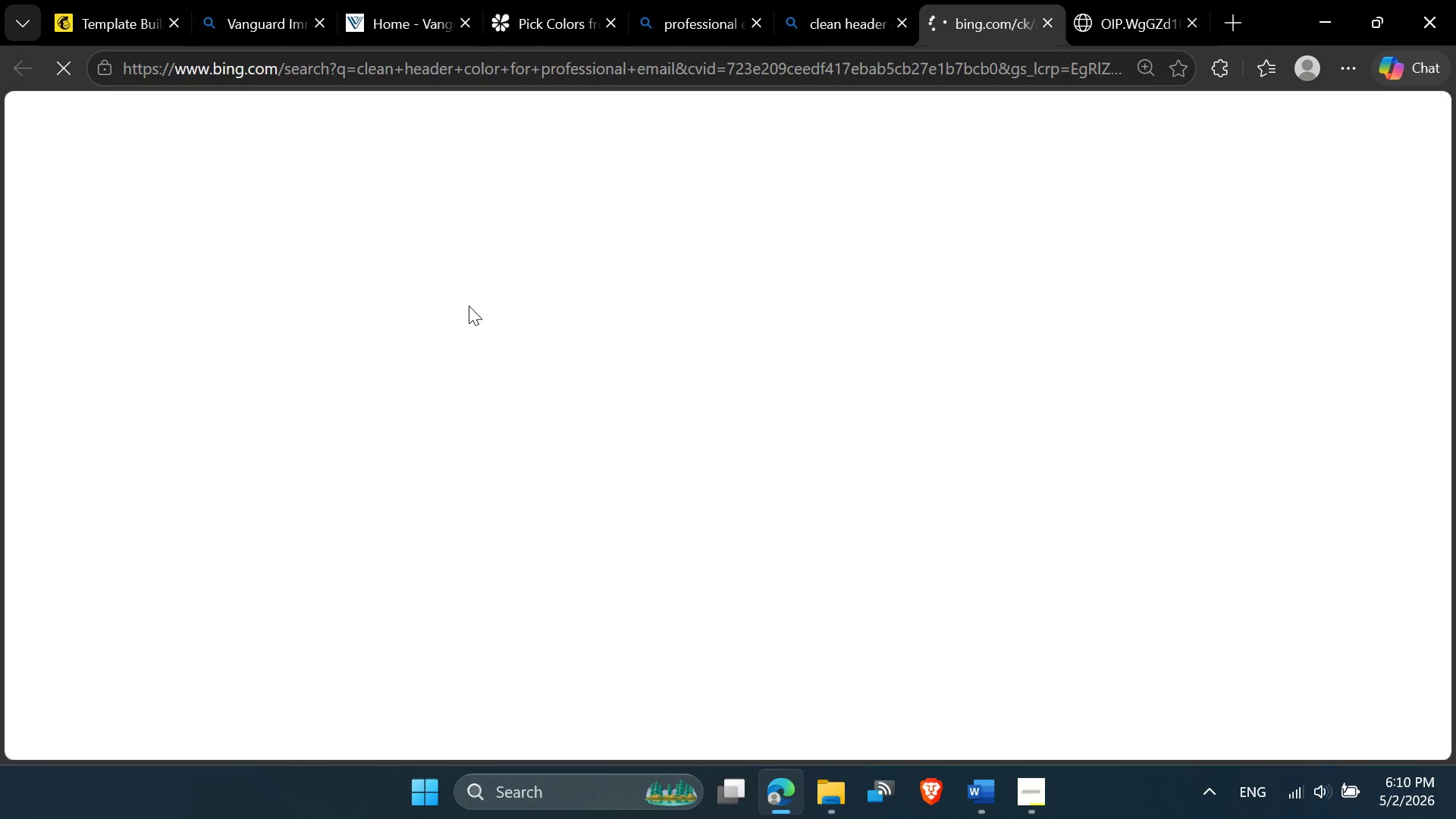 
scroll: coordinate [505, 375], scroll_direction: down, amount: 28.0
 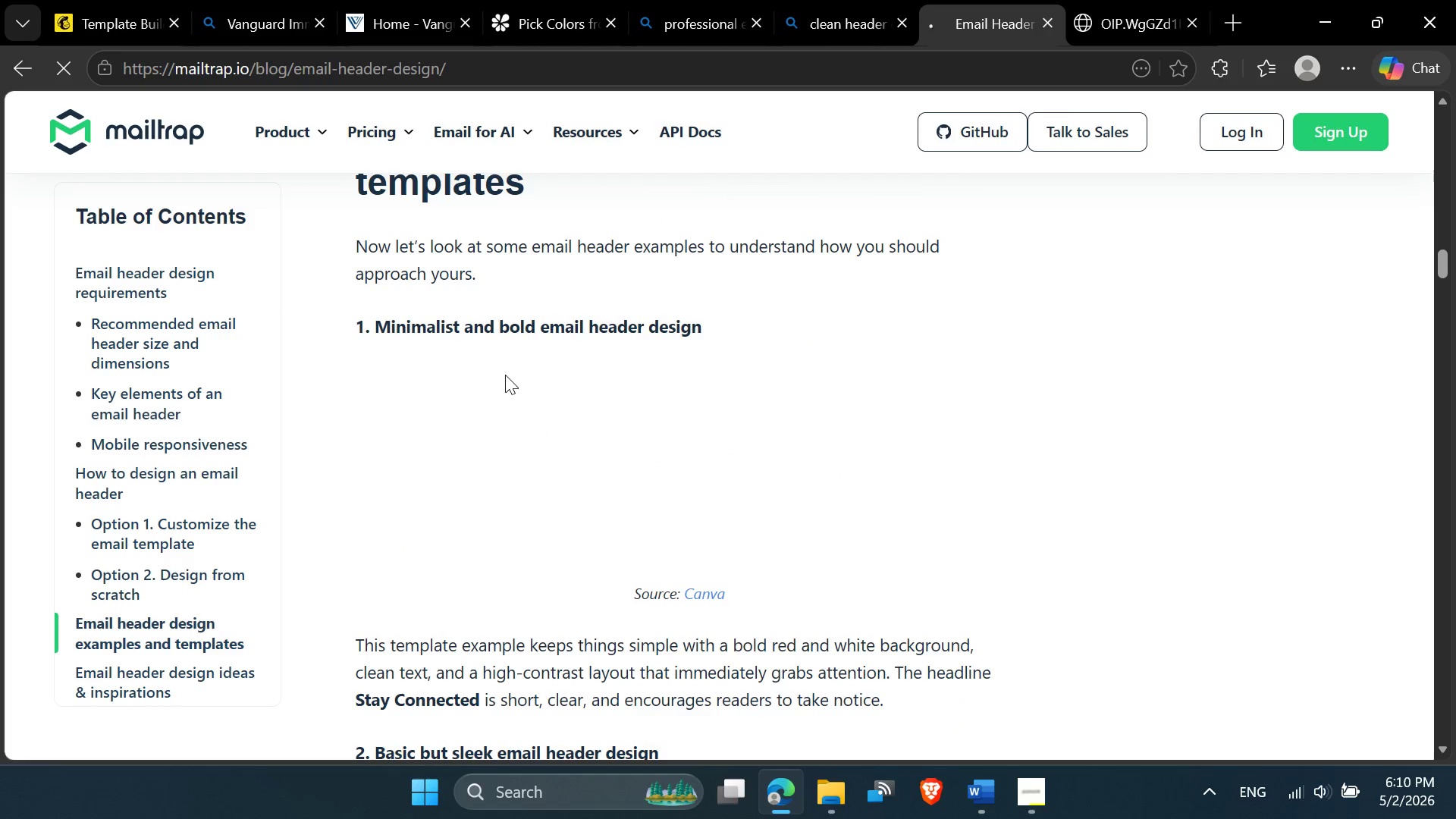 
scroll: coordinate [505, 375], scroll_direction: none, amount: 0.0
 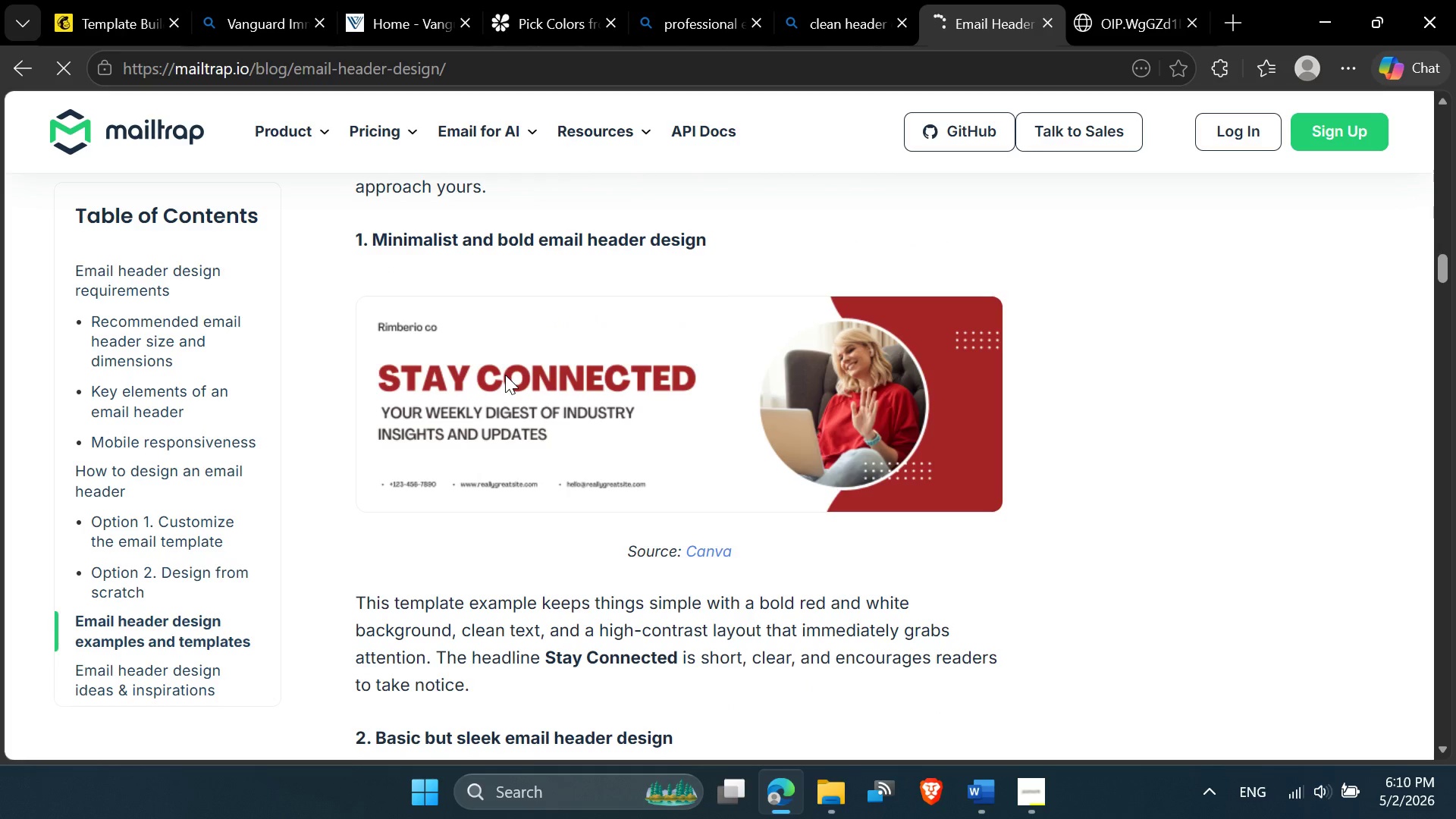 
scroll: coordinate [505, 375], scroll_direction: down, amount: 5.0
 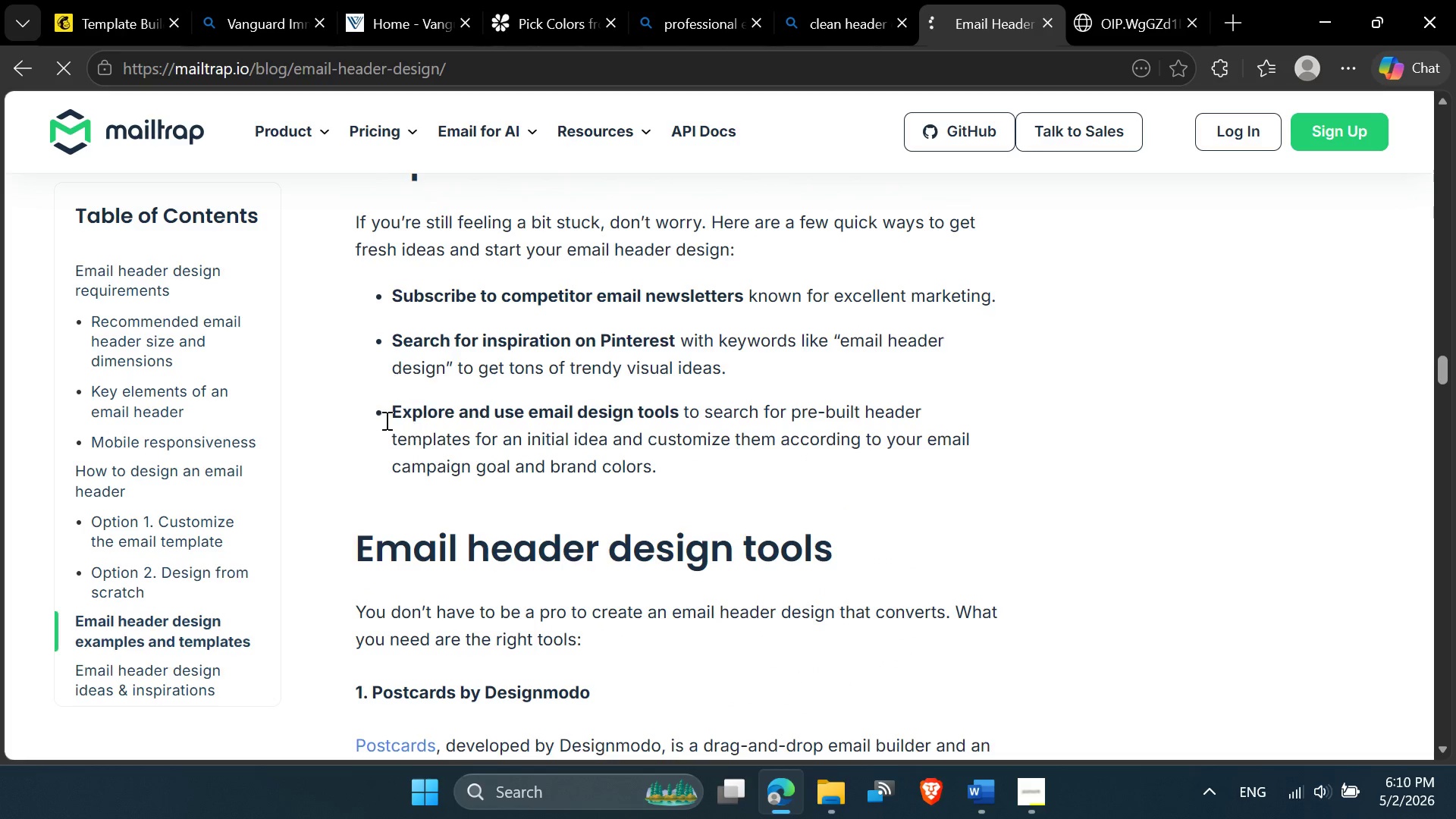 
left_click([28, 76])
 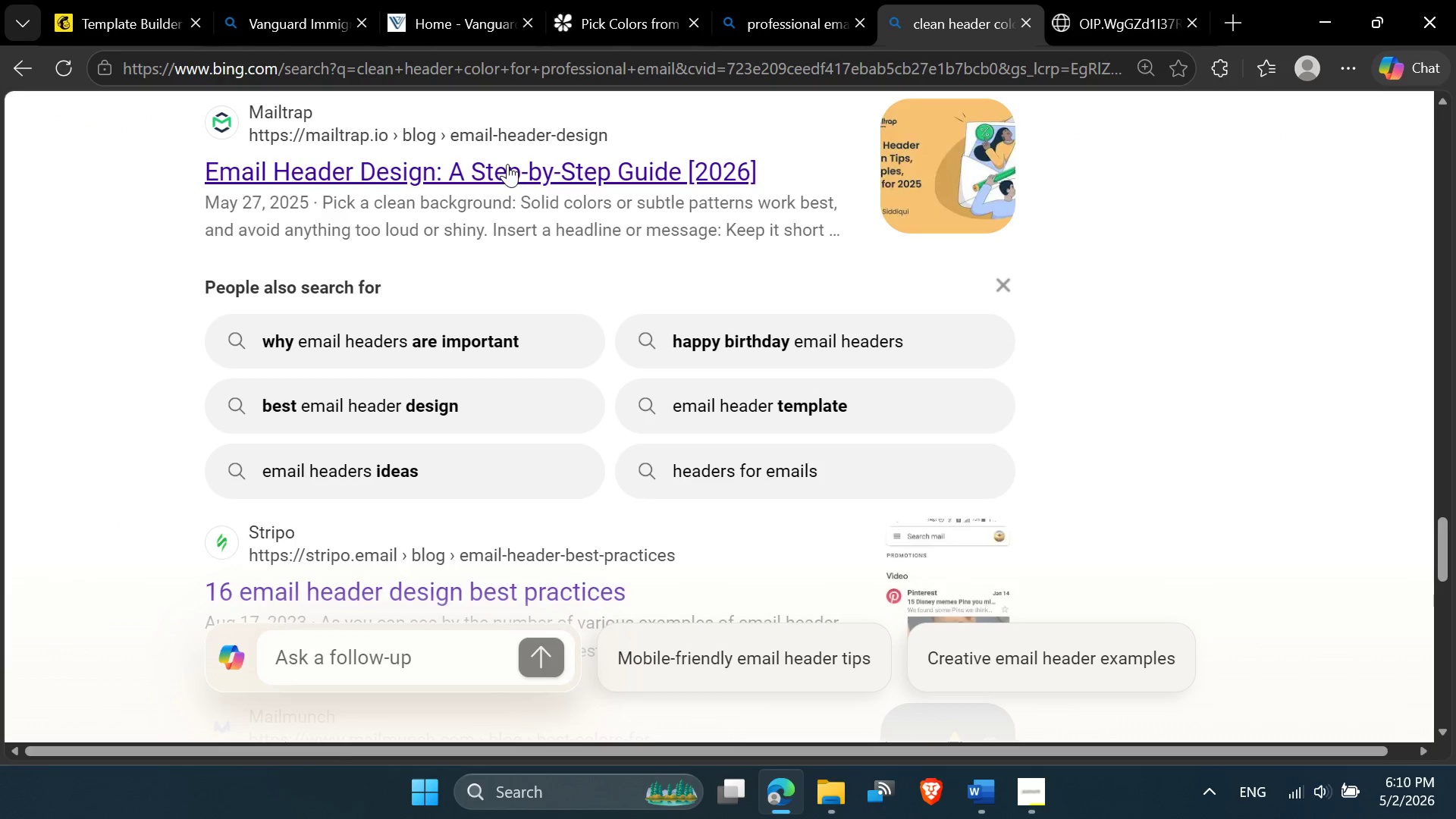 
scroll: coordinate [651, 249], scroll_direction: up, amount: 43.0
 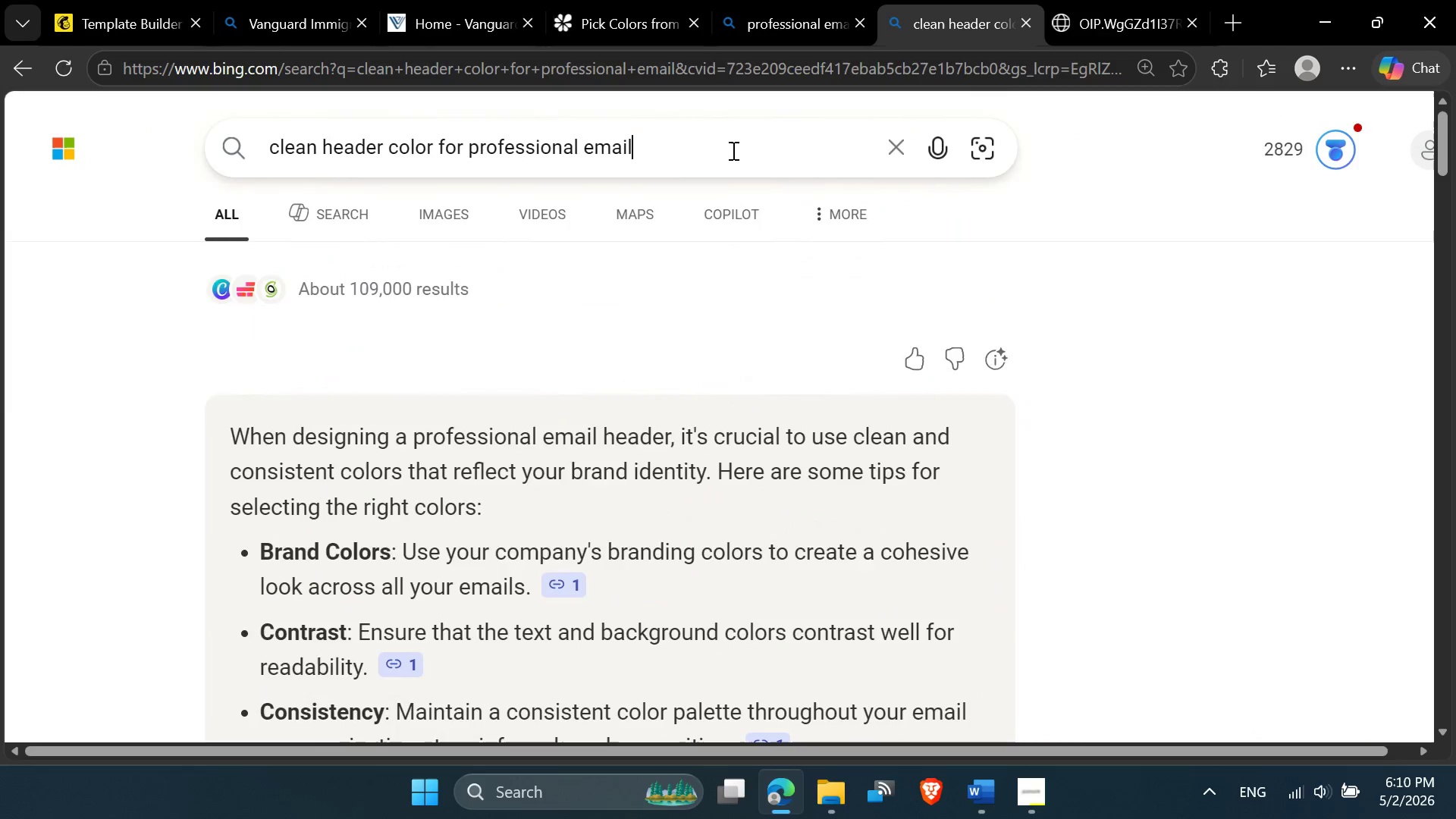 
type( hex code)
 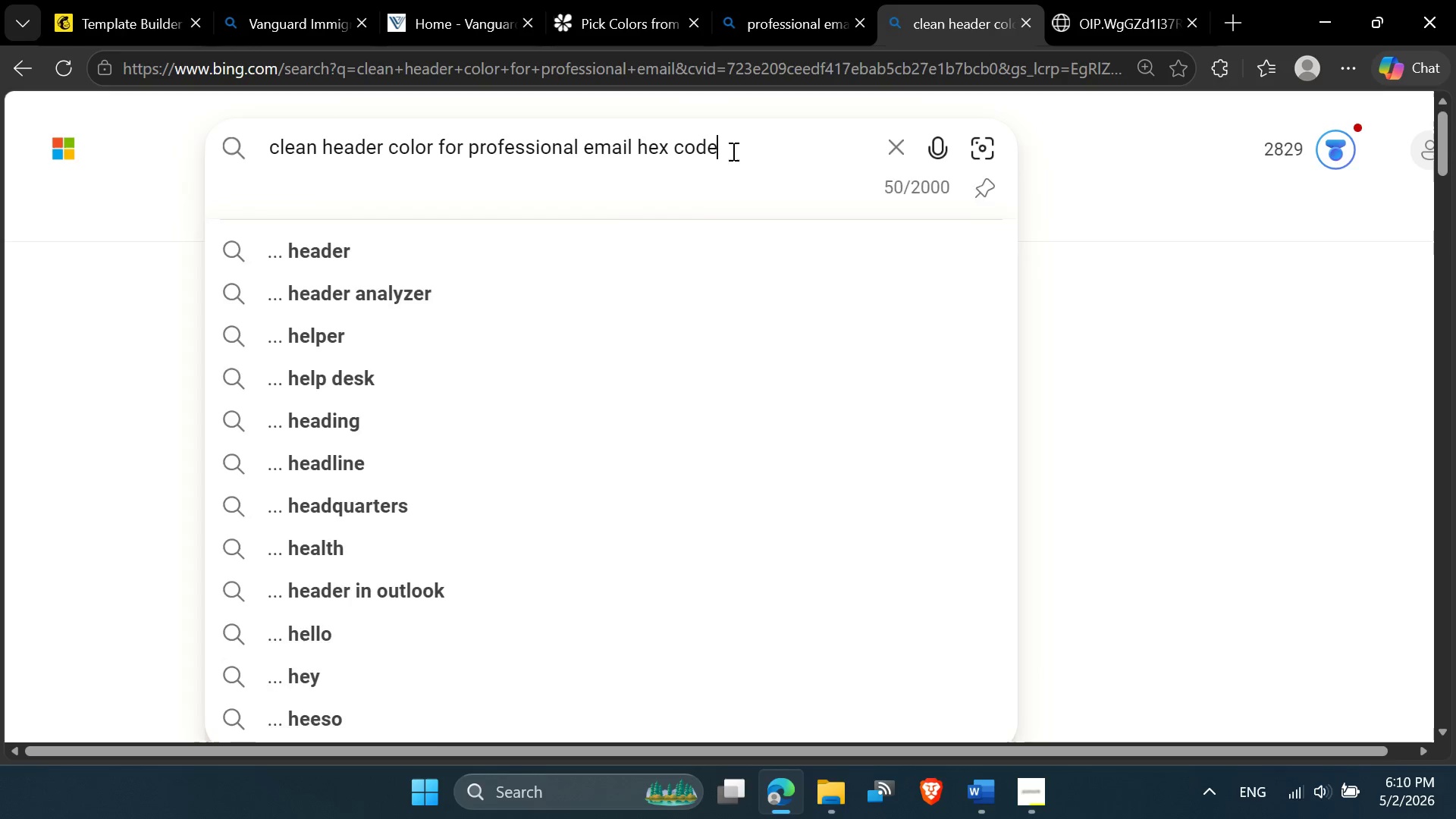 
key(Enter)
 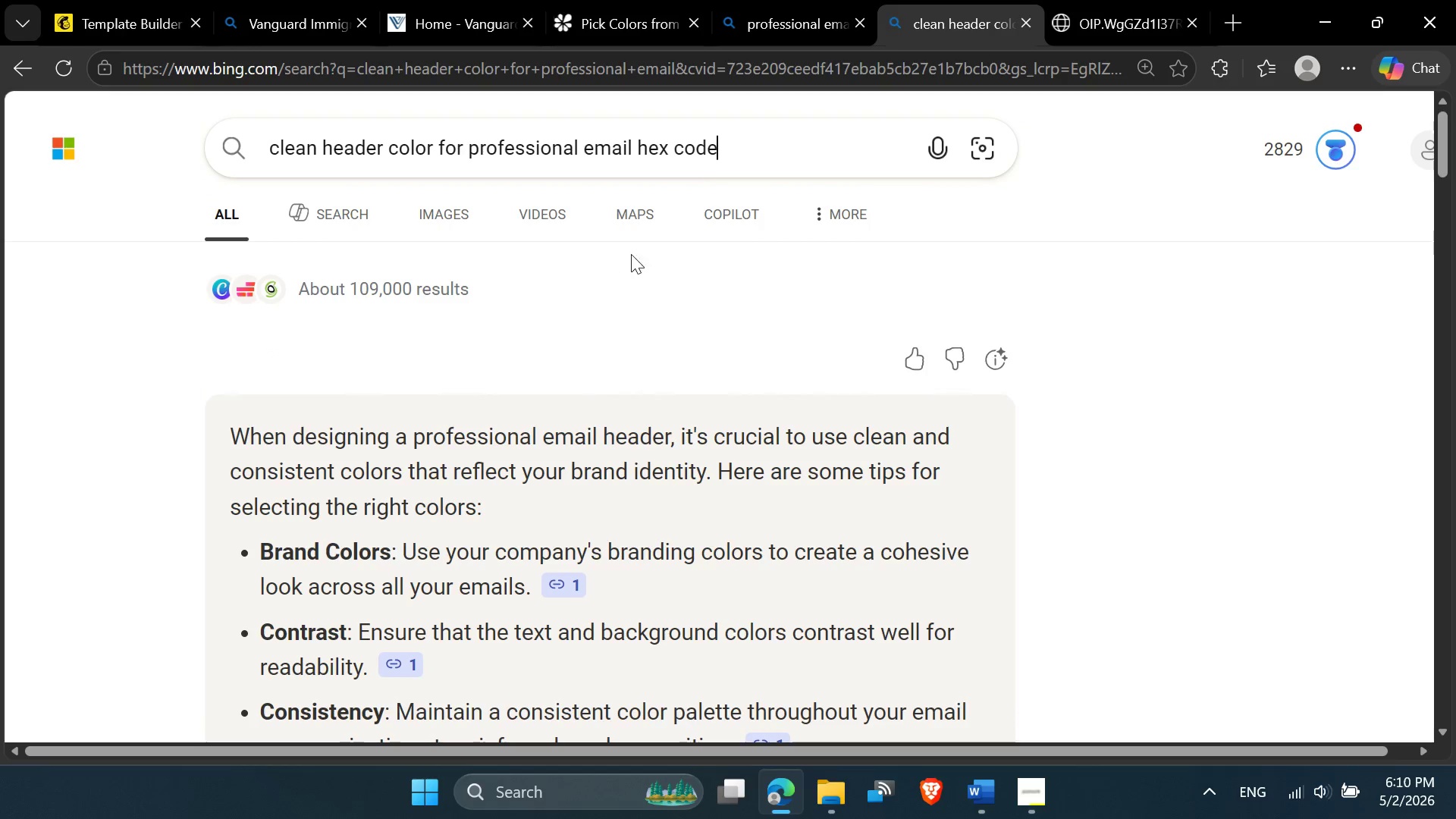 
left_click([744, 157])
 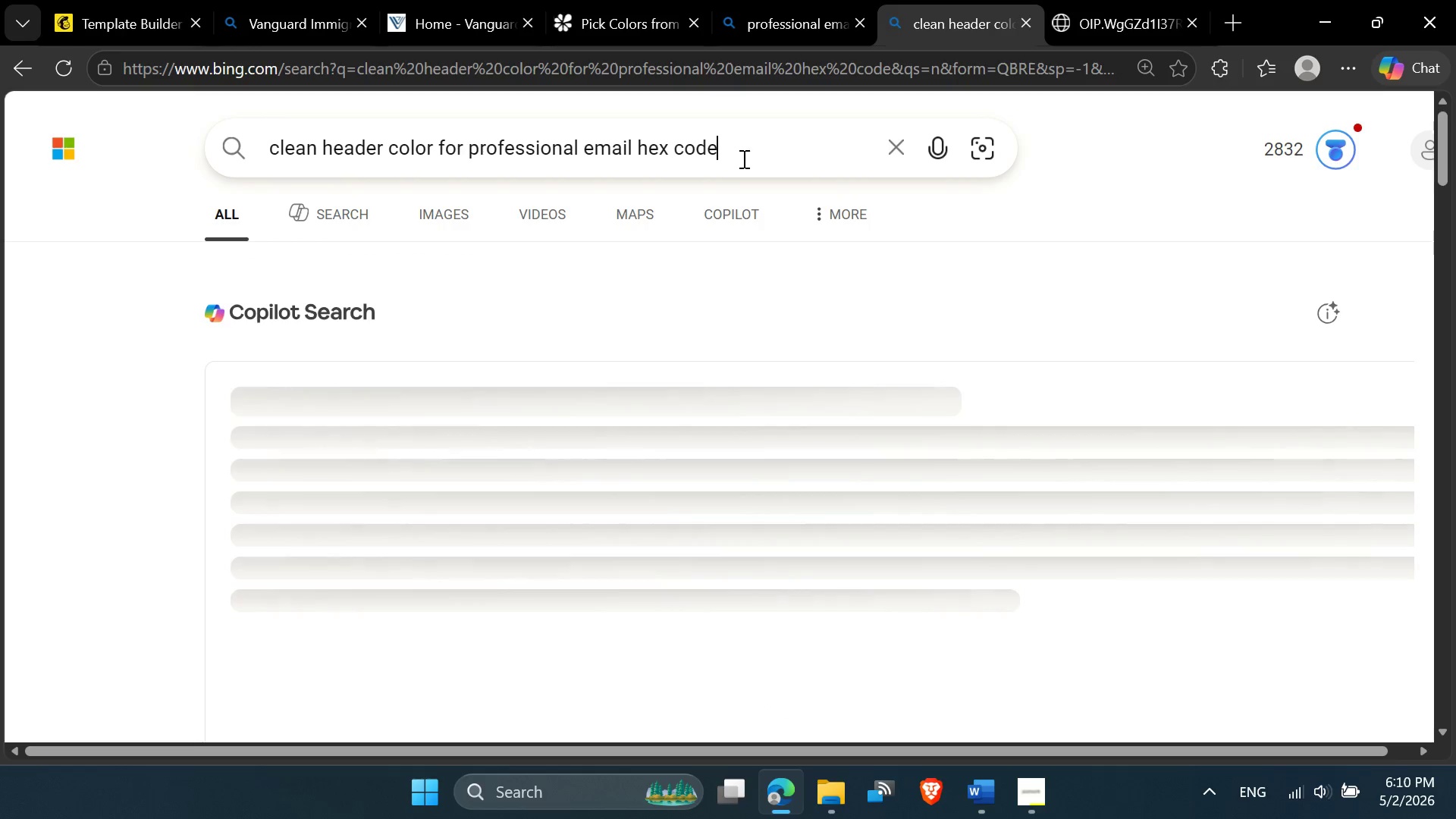 
scroll: coordinate [664, 419], scroll_direction: down, amount: 3.0
 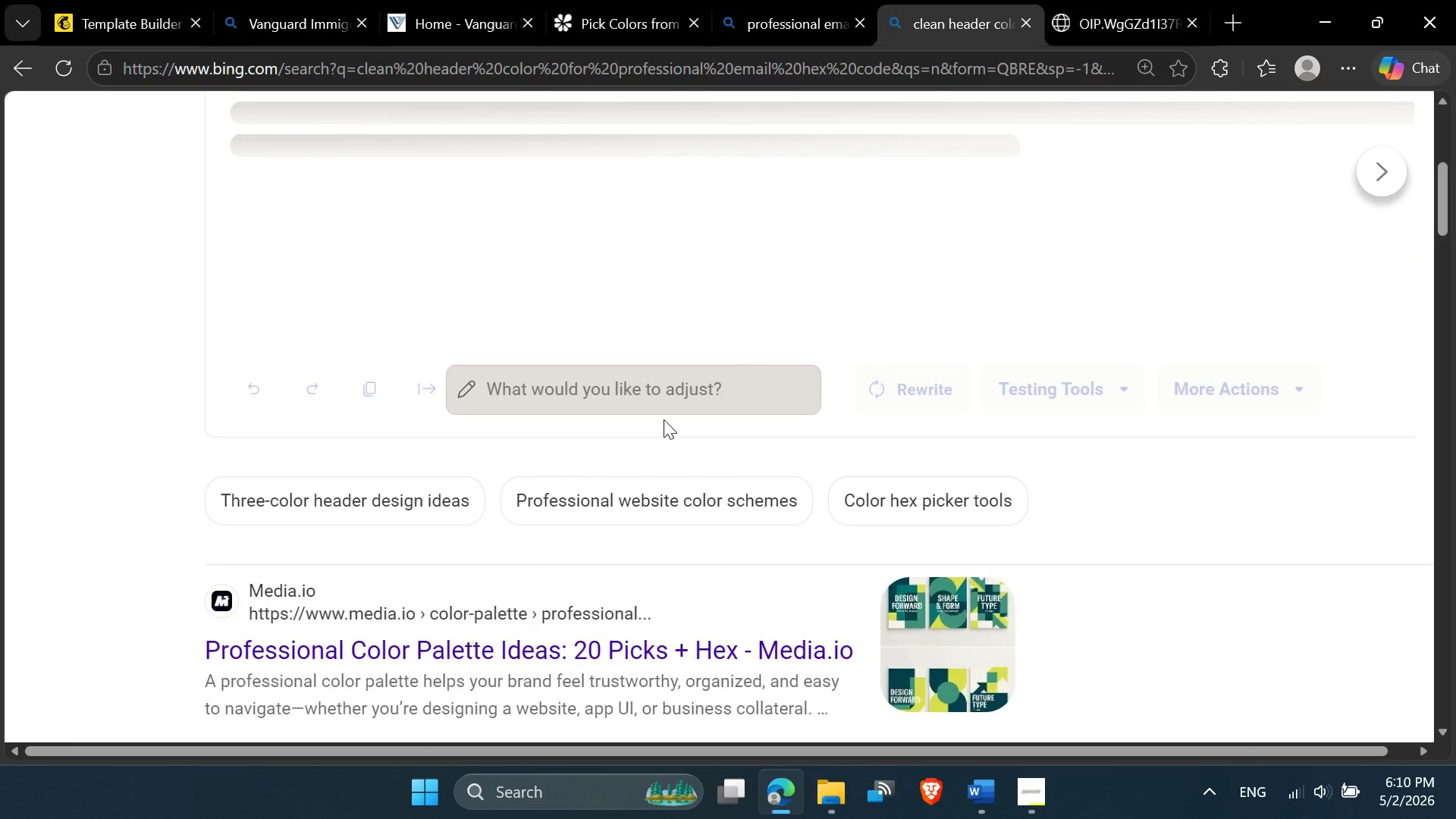 
scroll: coordinate [664, 419], scroll_direction: none, amount: 0.0
 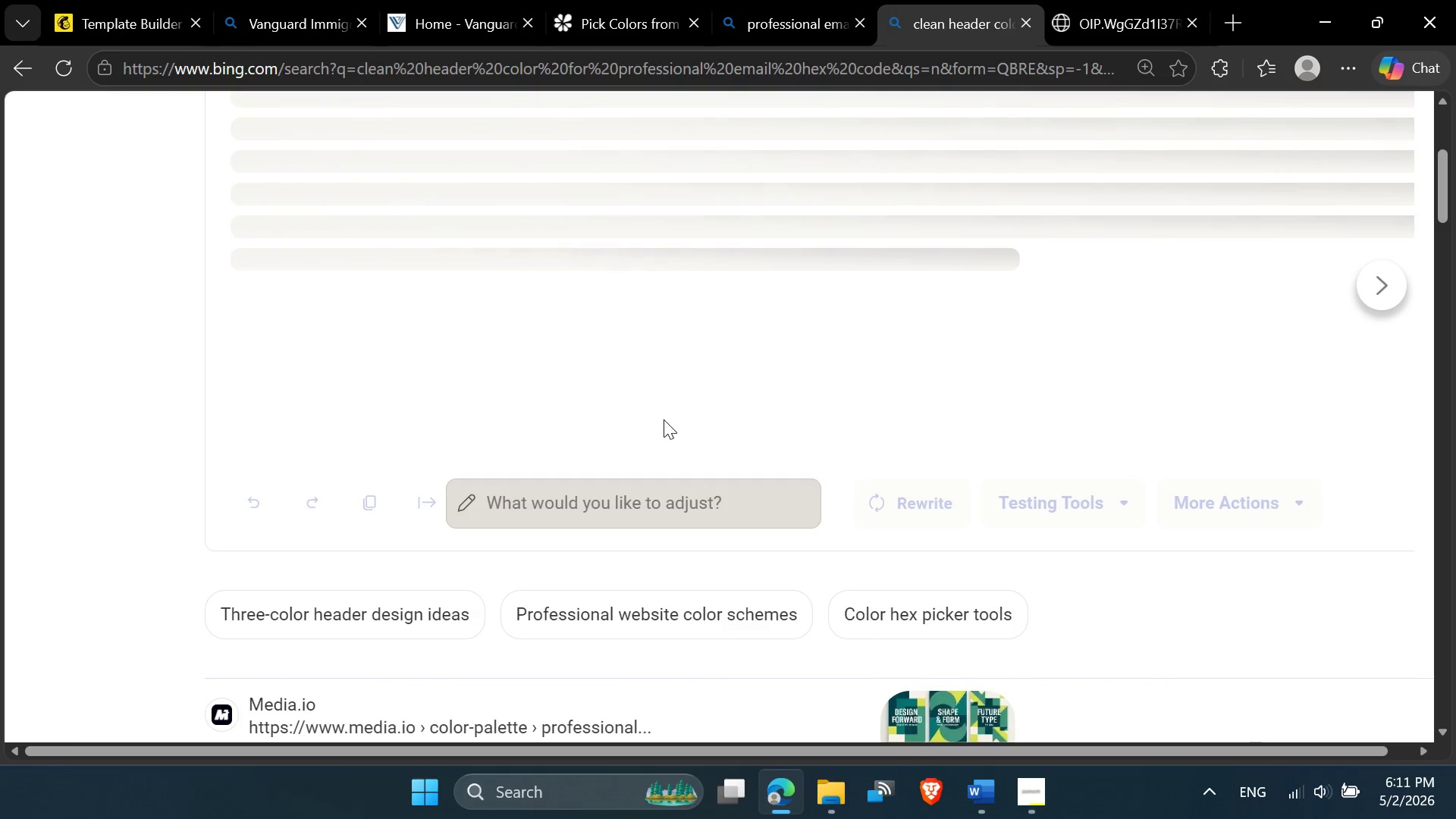 
scroll: coordinate [664, 419], scroll_direction: up, amount: 5.0
 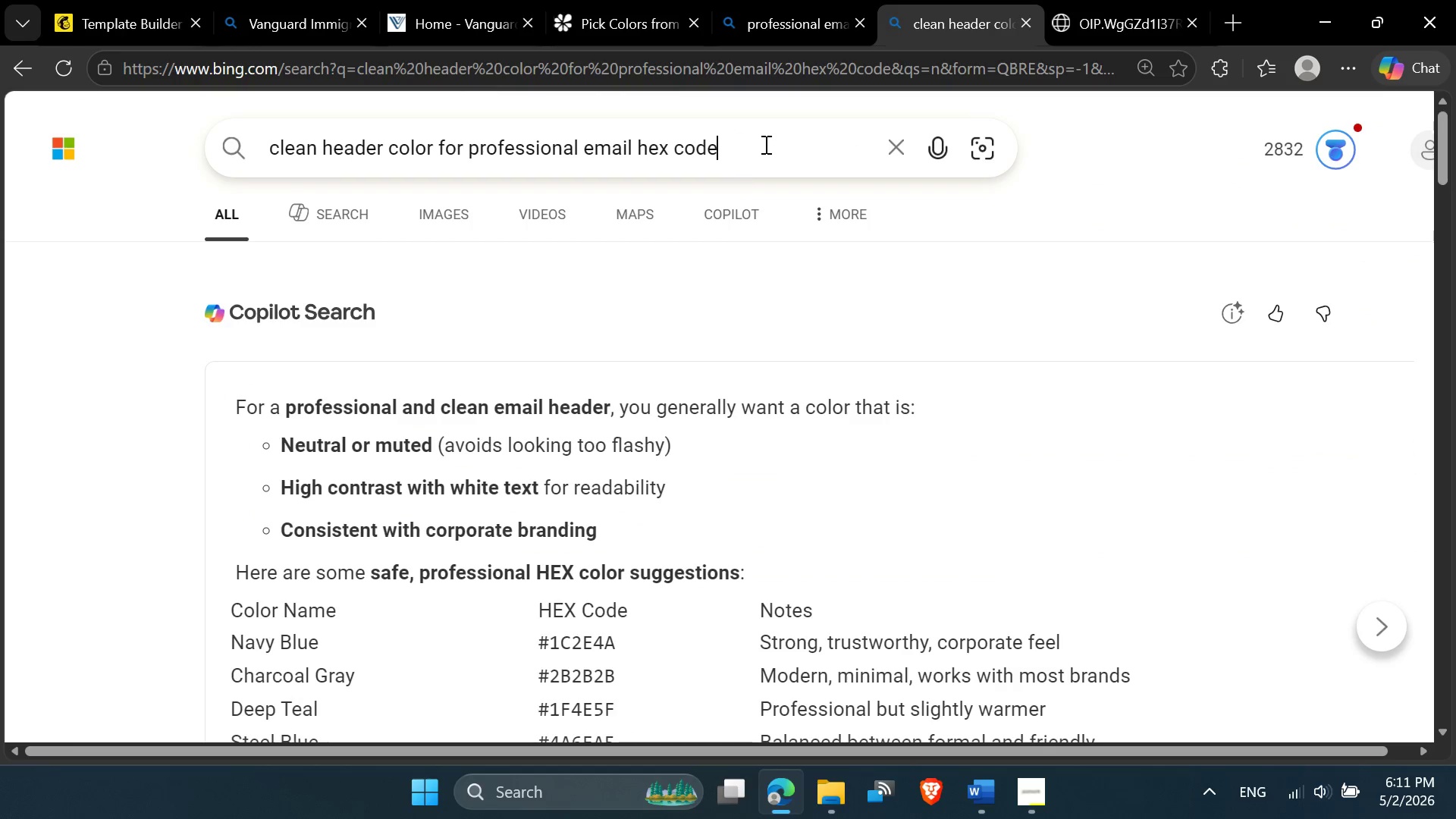 
scroll: coordinate [529, 650], scroll_direction: down, amount: 10.0
 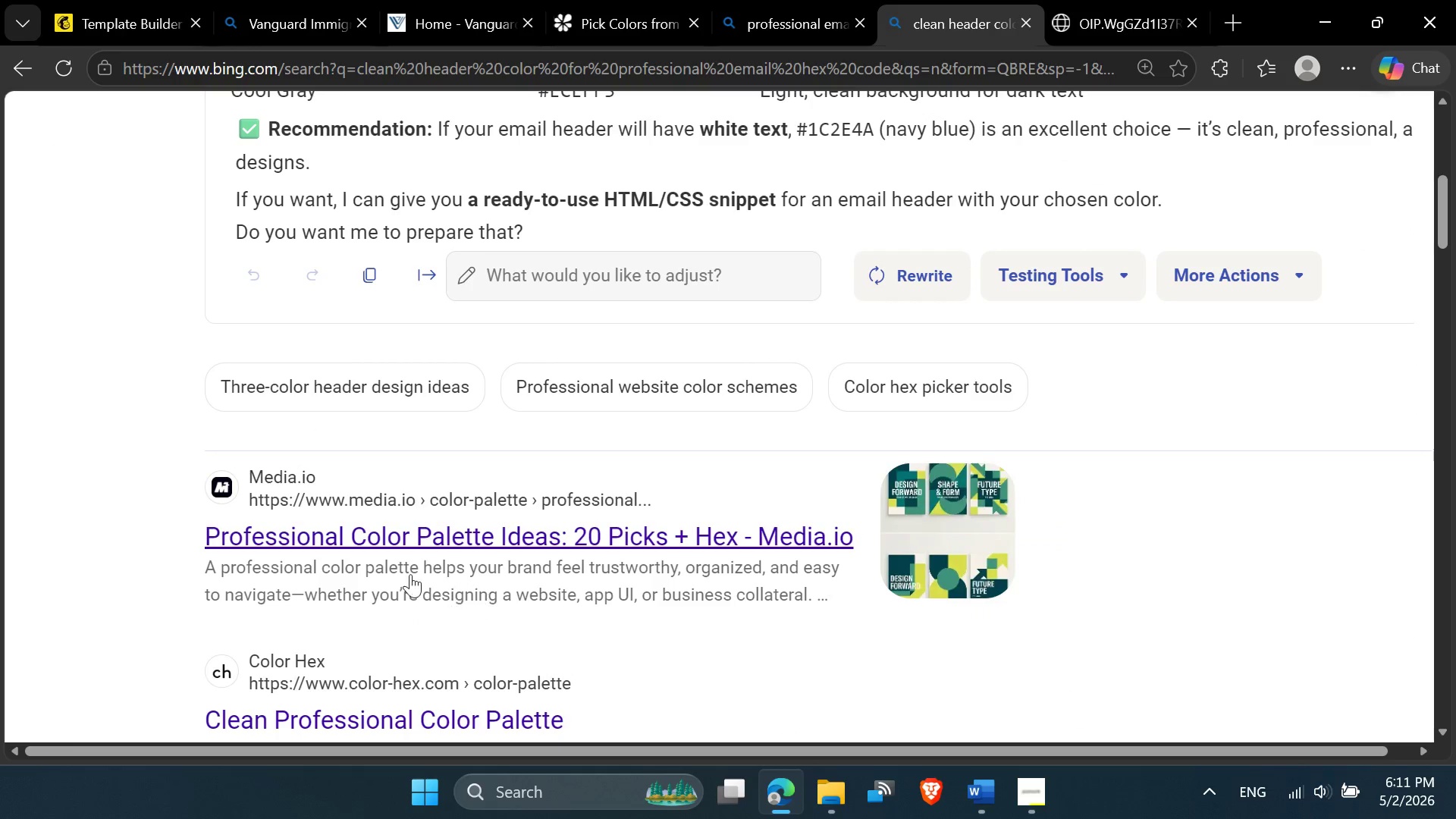 
mouse_move([384, 548])
 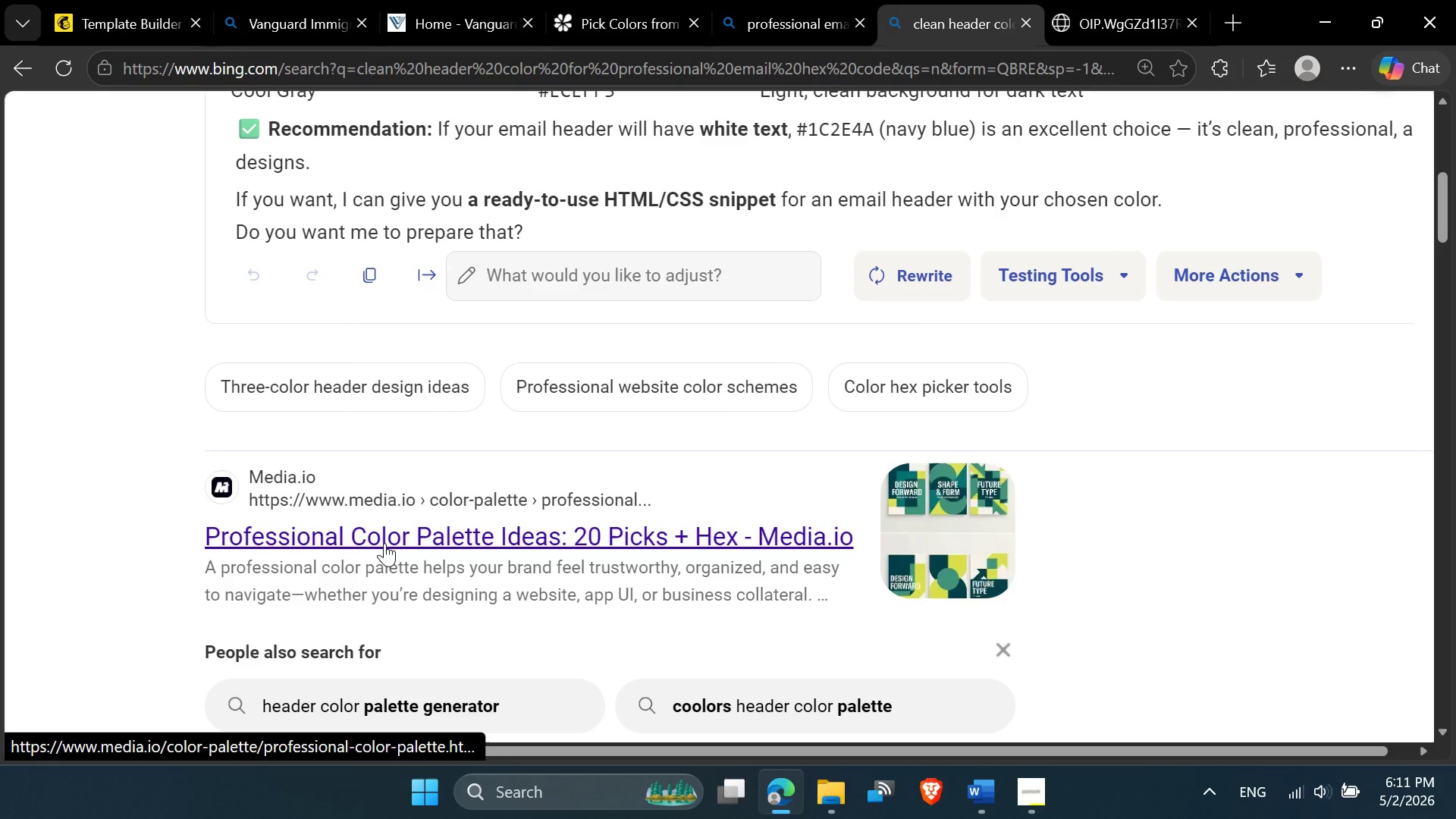 
left_click([384, 543])
 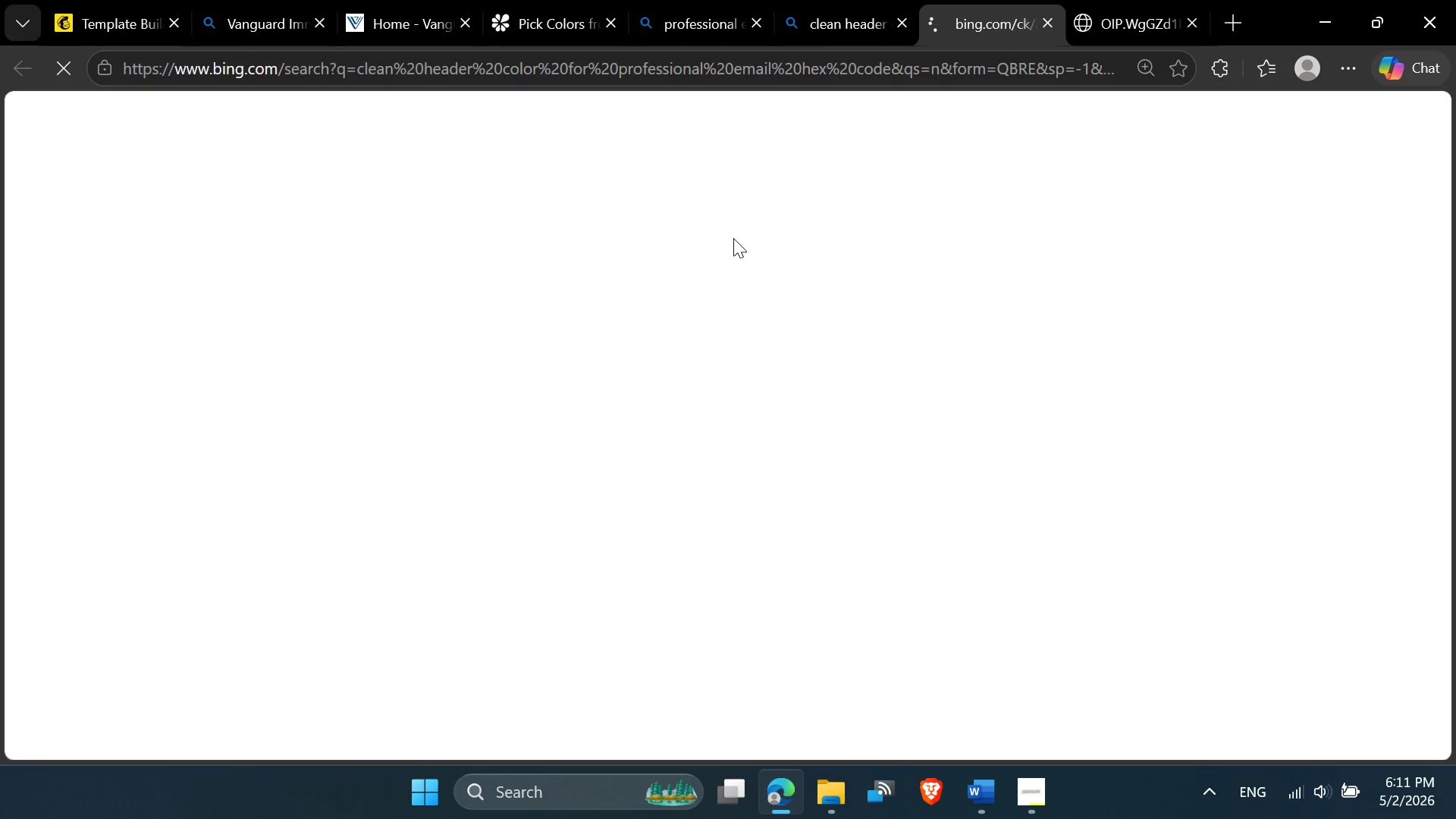 
scroll: coordinate [663, 302], scroll_direction: down, amount: 2.0
 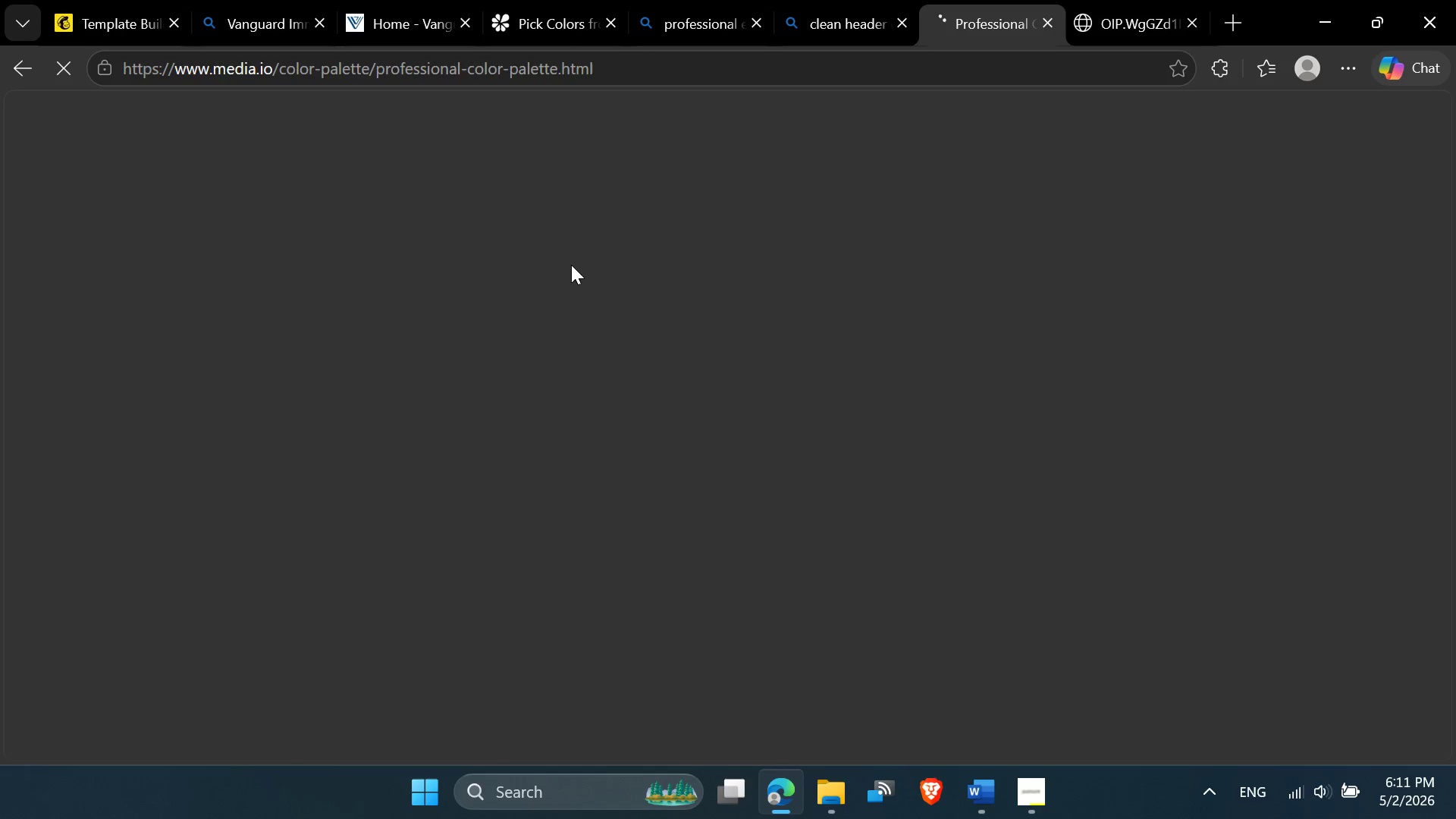 
scroll: coordinate [571, 265], scroll_direction: up, amount: 2.0
 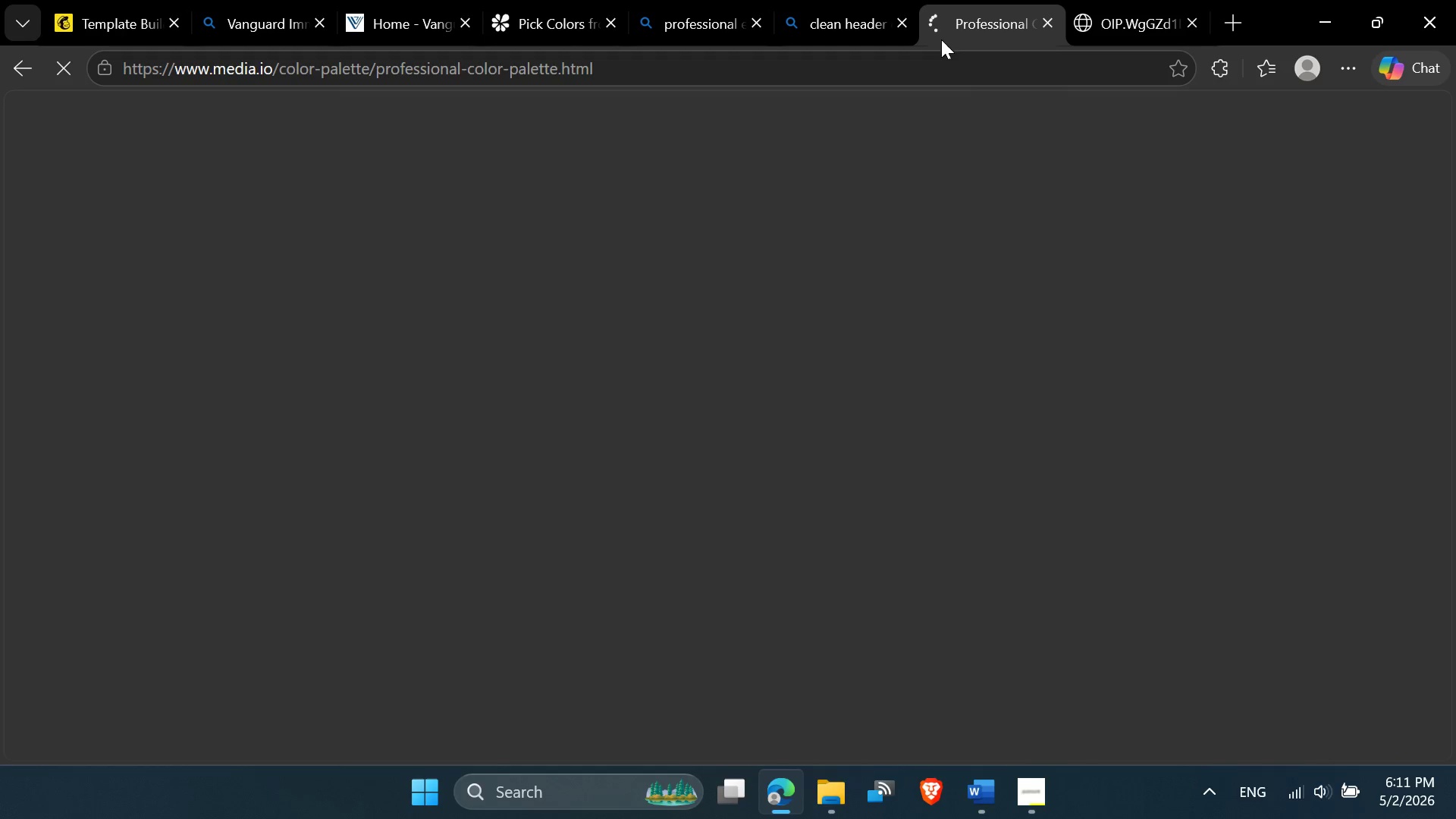 
left_click([956, 29])
 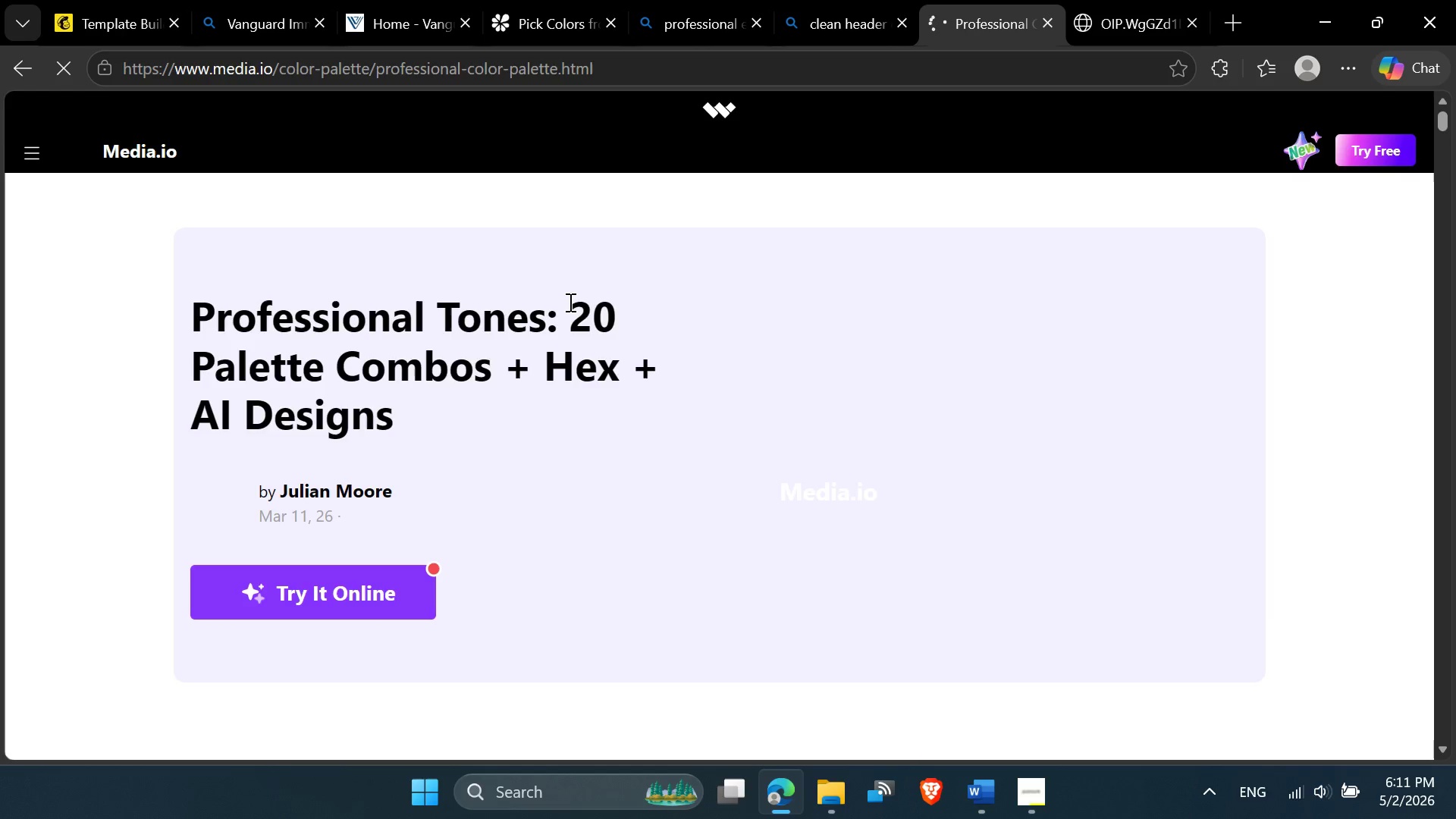 
scroll: coordinate [577, 334], scroll_direction: down, amount: 23.0
 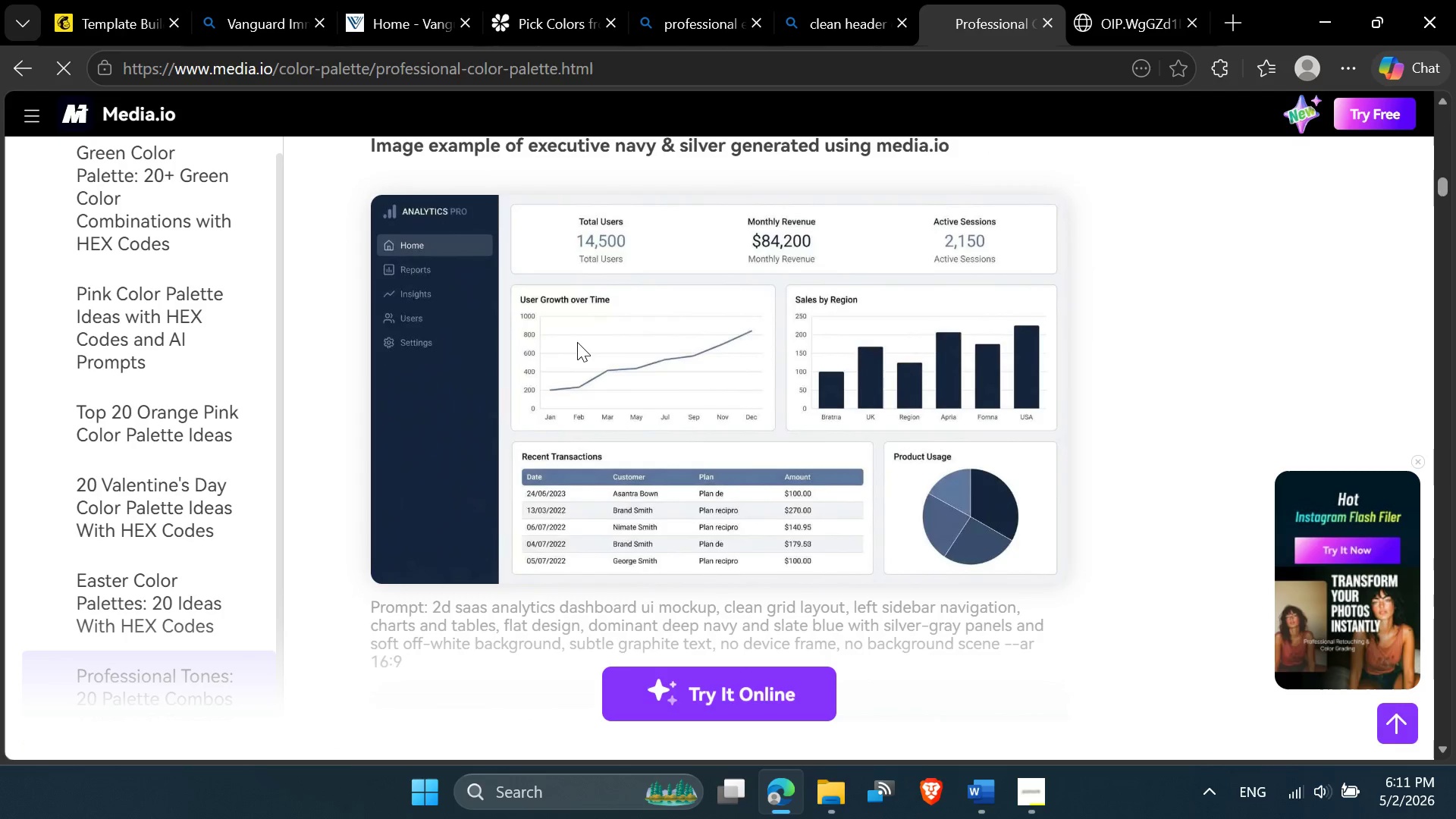 
scroll: coordinate [783, 559], scroll_direction: up, amount: 7.0
 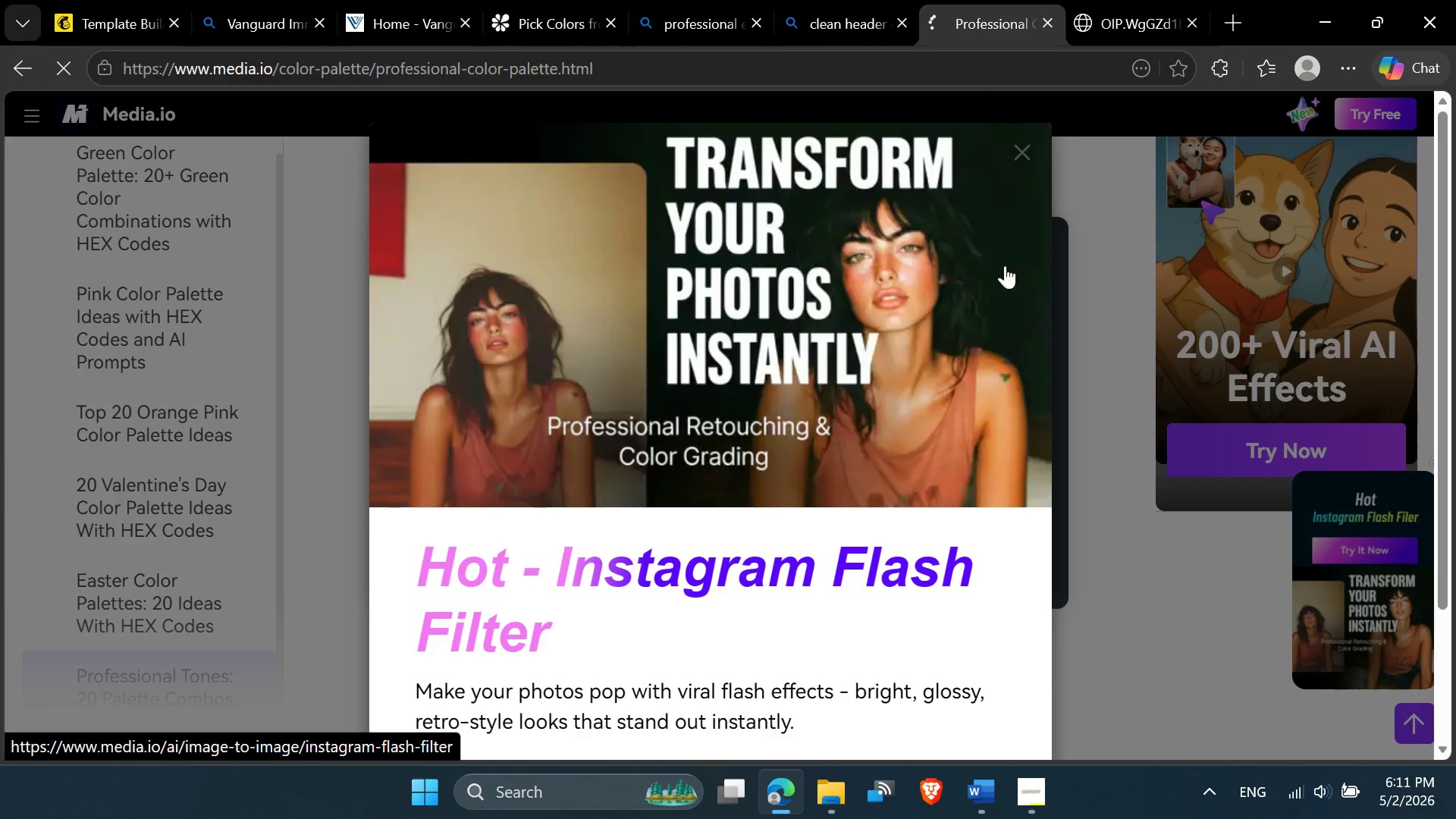 
left_click([1030, 147])
 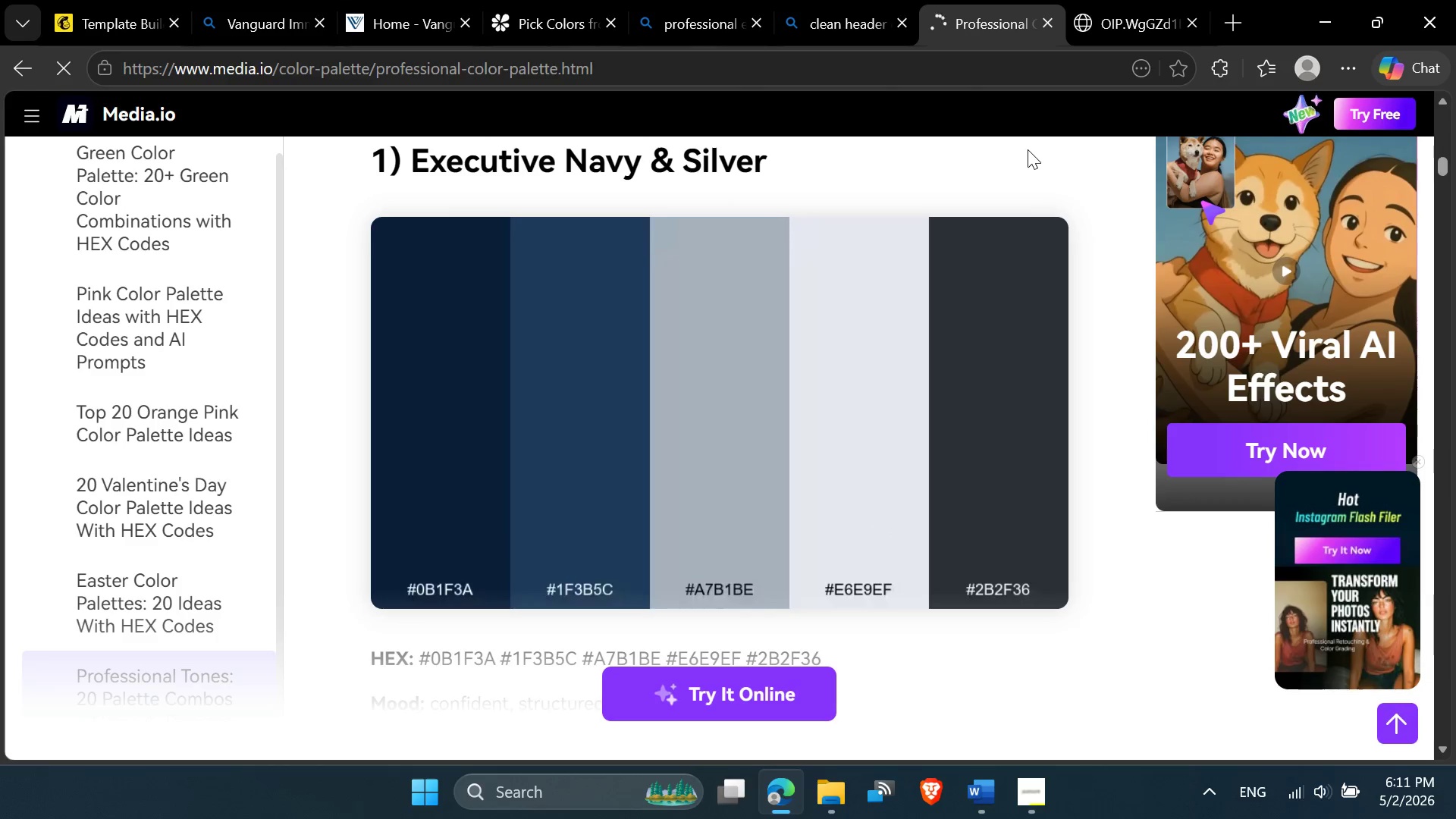 
wait(6.59)
 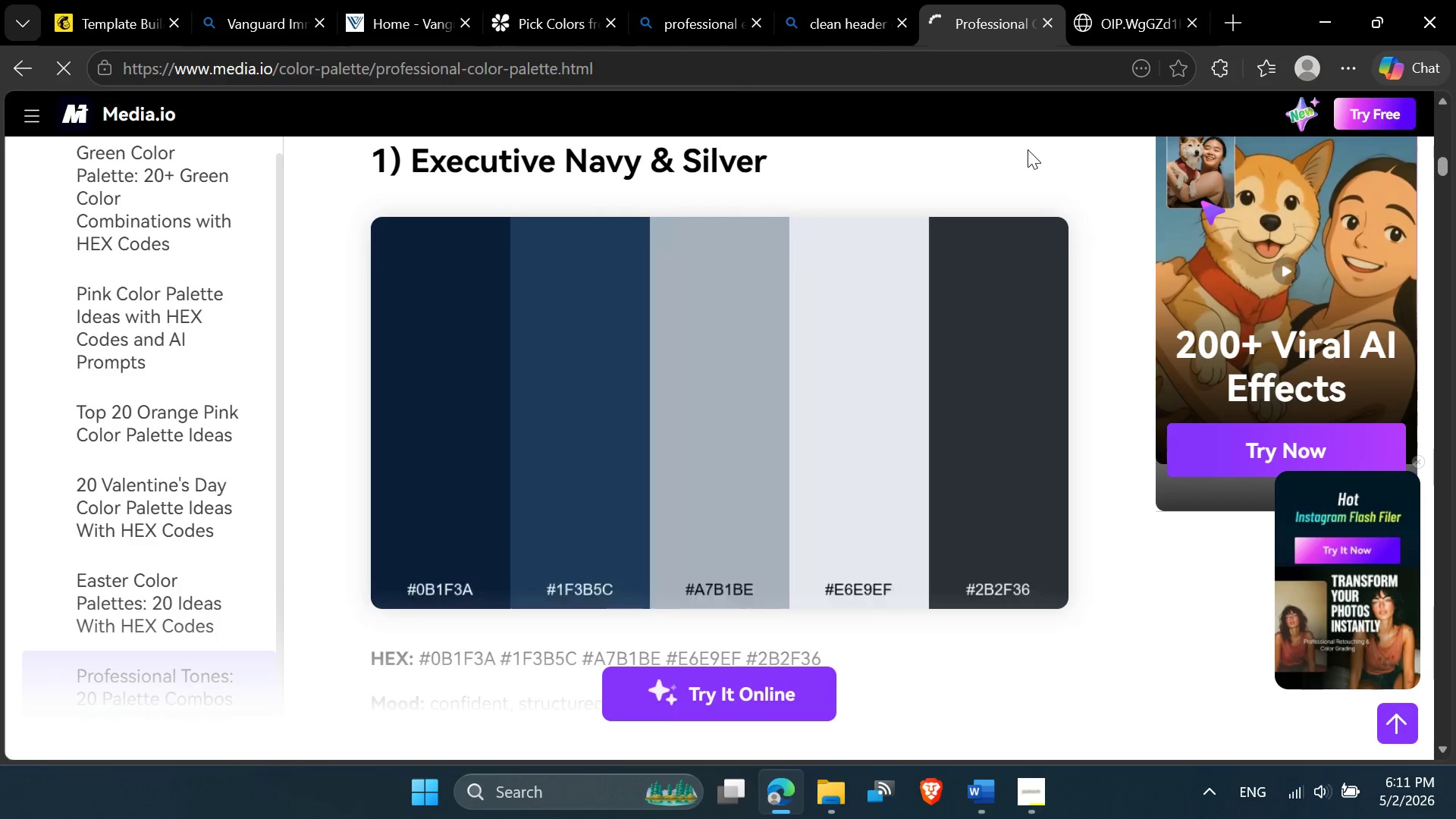 
scroll: coordinate [800, 431], scroll_direction: down, amount: 24.0
 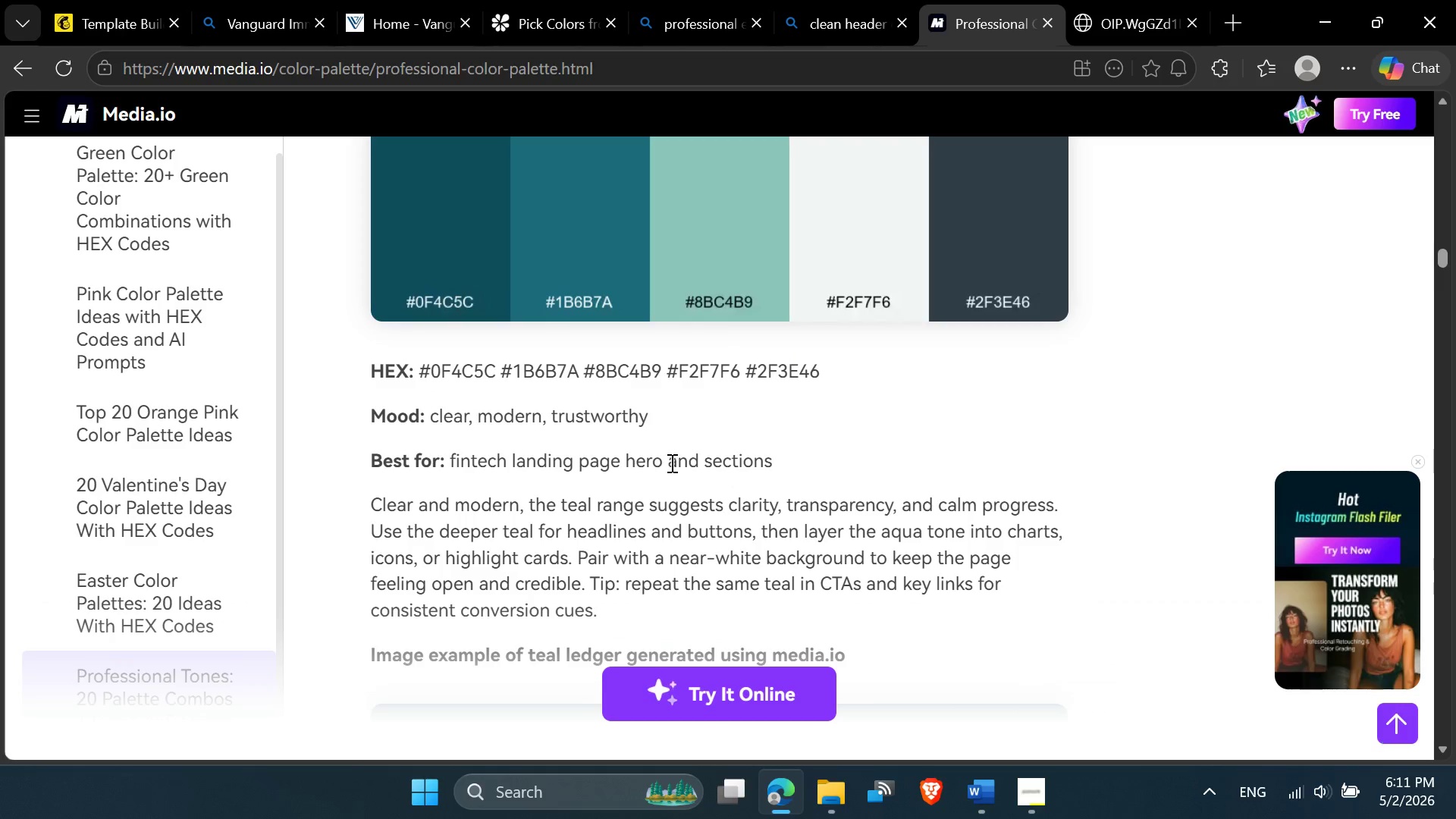 
scroll: coordinate [670, 465], scroll_direction: up, amount: 1.0
 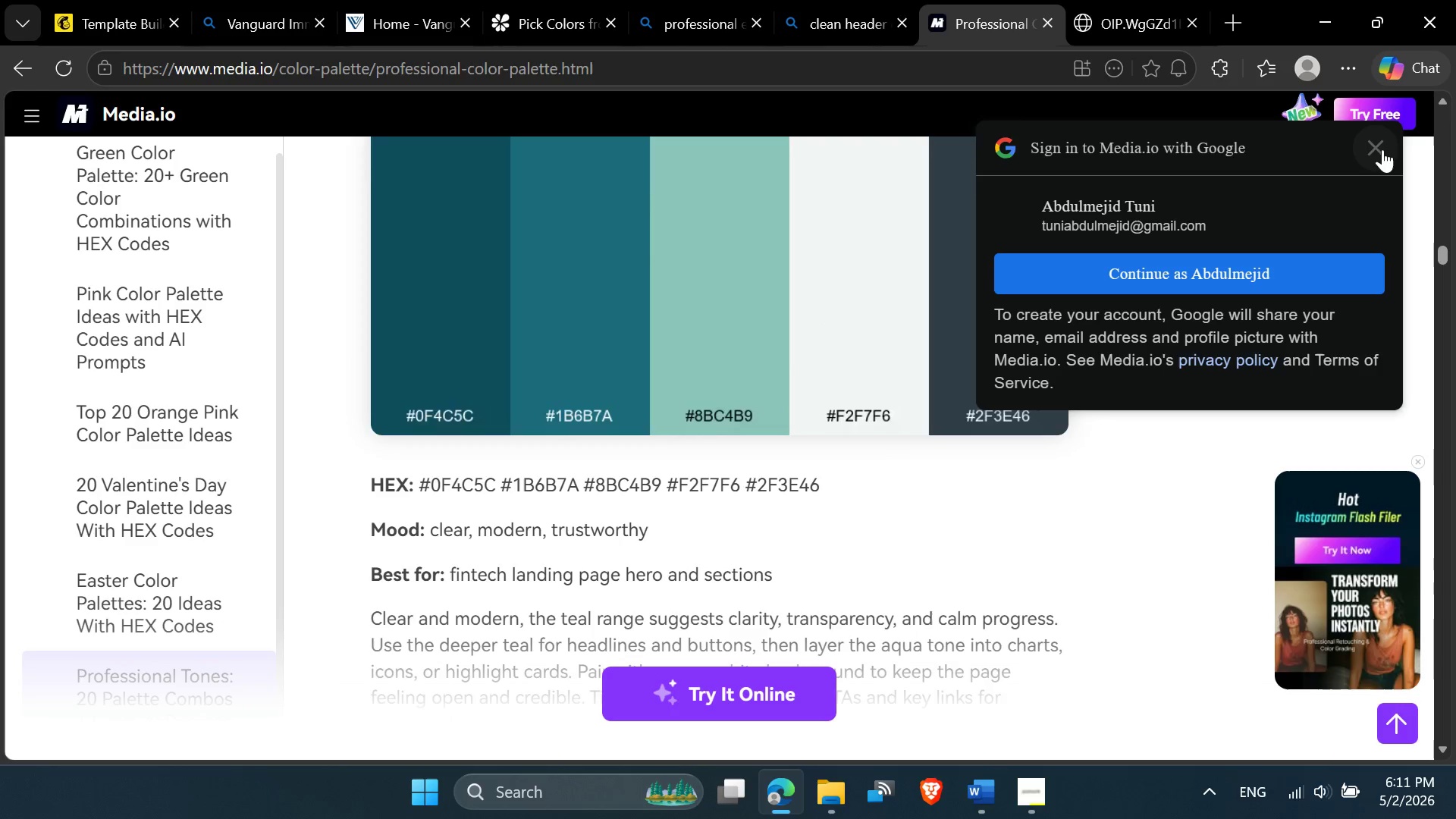 
scroll: coordinate [790, 380], scroll_direction: down, amount: 7.0
 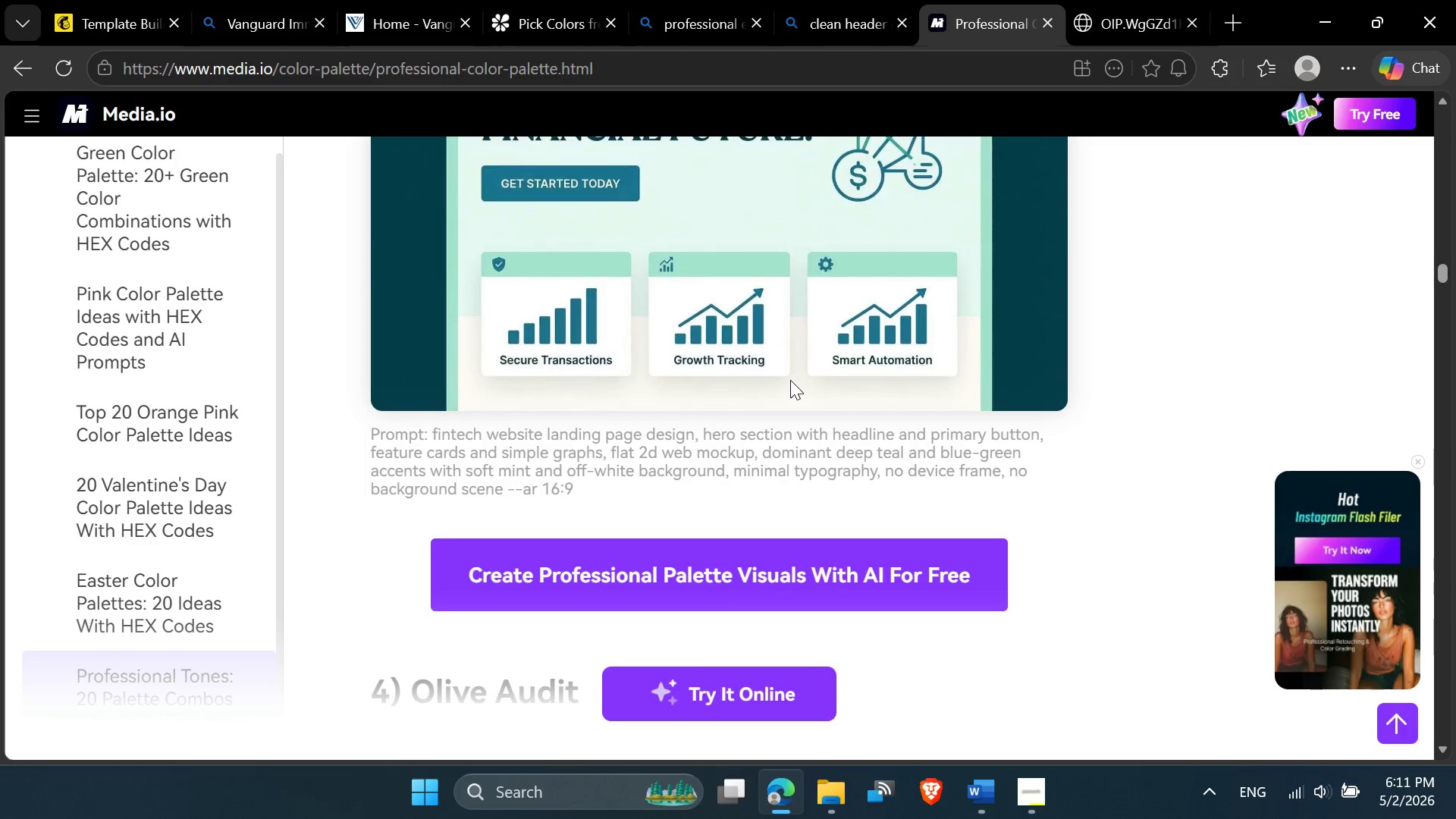 
scroll: coordinate [790, 380], scroll_direction: none, amount: 0.0
 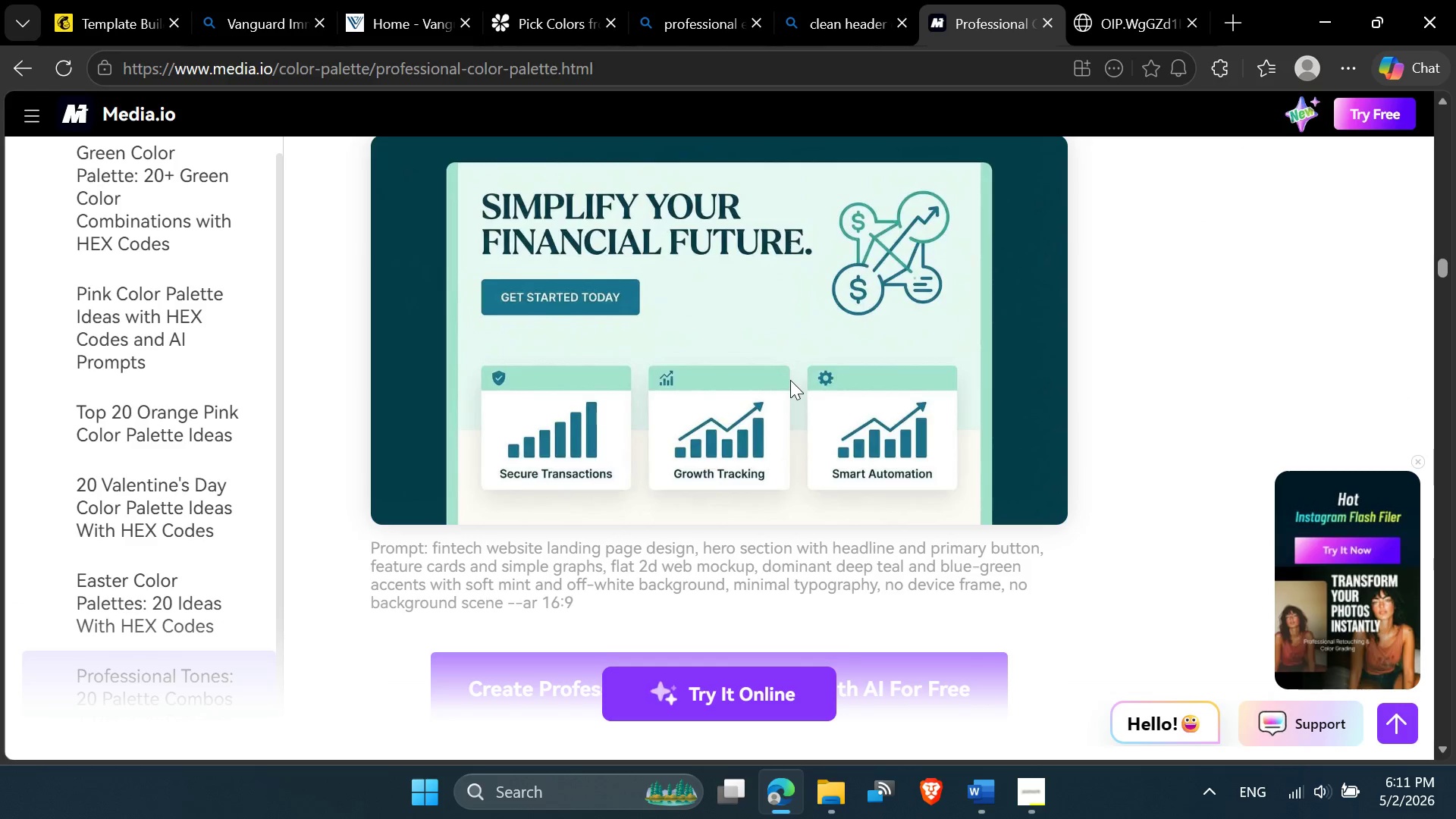 
scroll: coordinate [790, 380], scroll_direction: up, amount: 2.0
 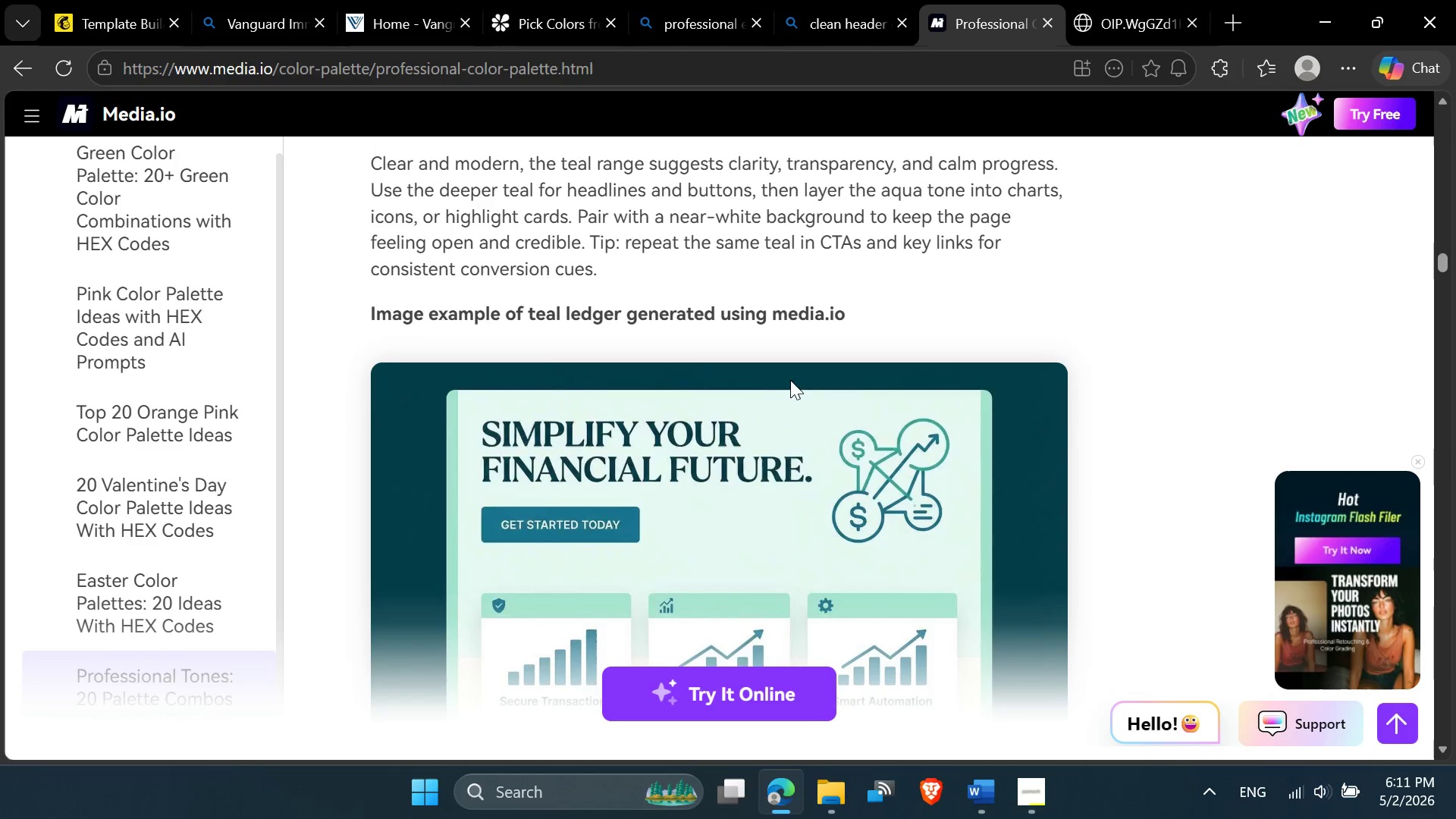 
scroll: coordinate [770, 403], scroll_direction: none, amount: 0.0
 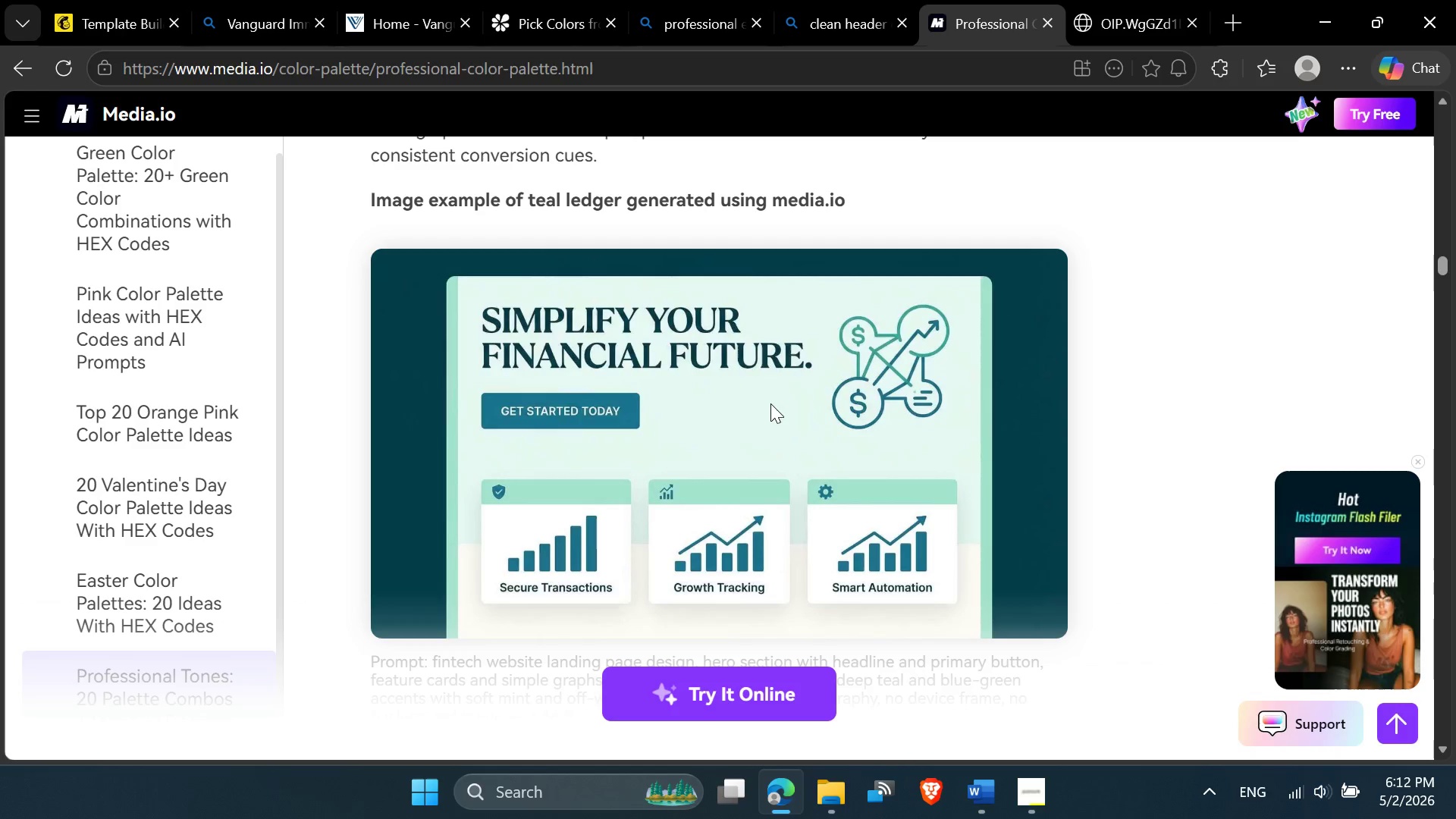 
scroll: coordinate [764, 415], scroll_direction: down, amount: 20.0
 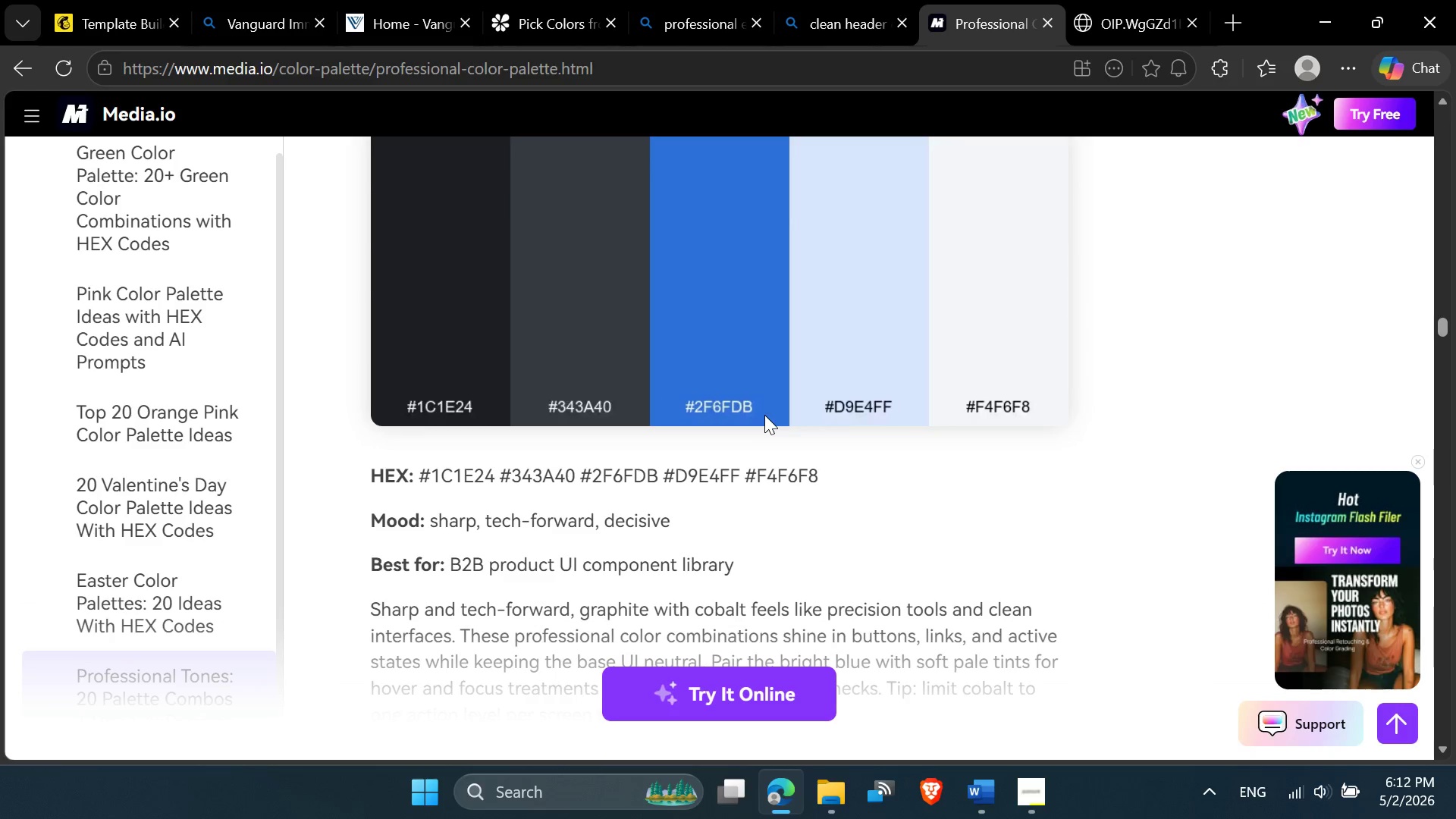 
scroll: coordinate [765, 414], scroll_direction: none, amount: 0.0
 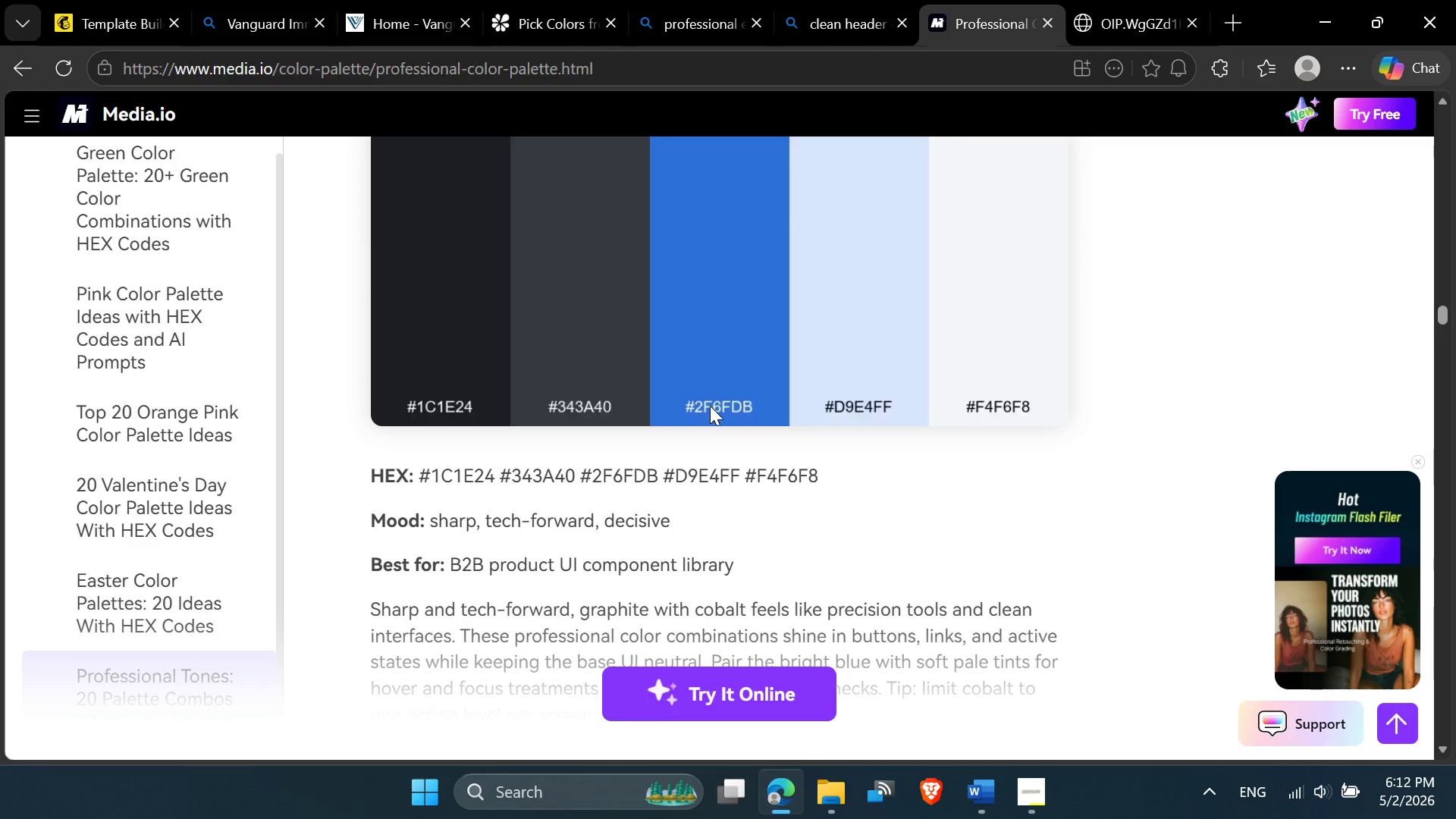 
double_click([716, 404])
 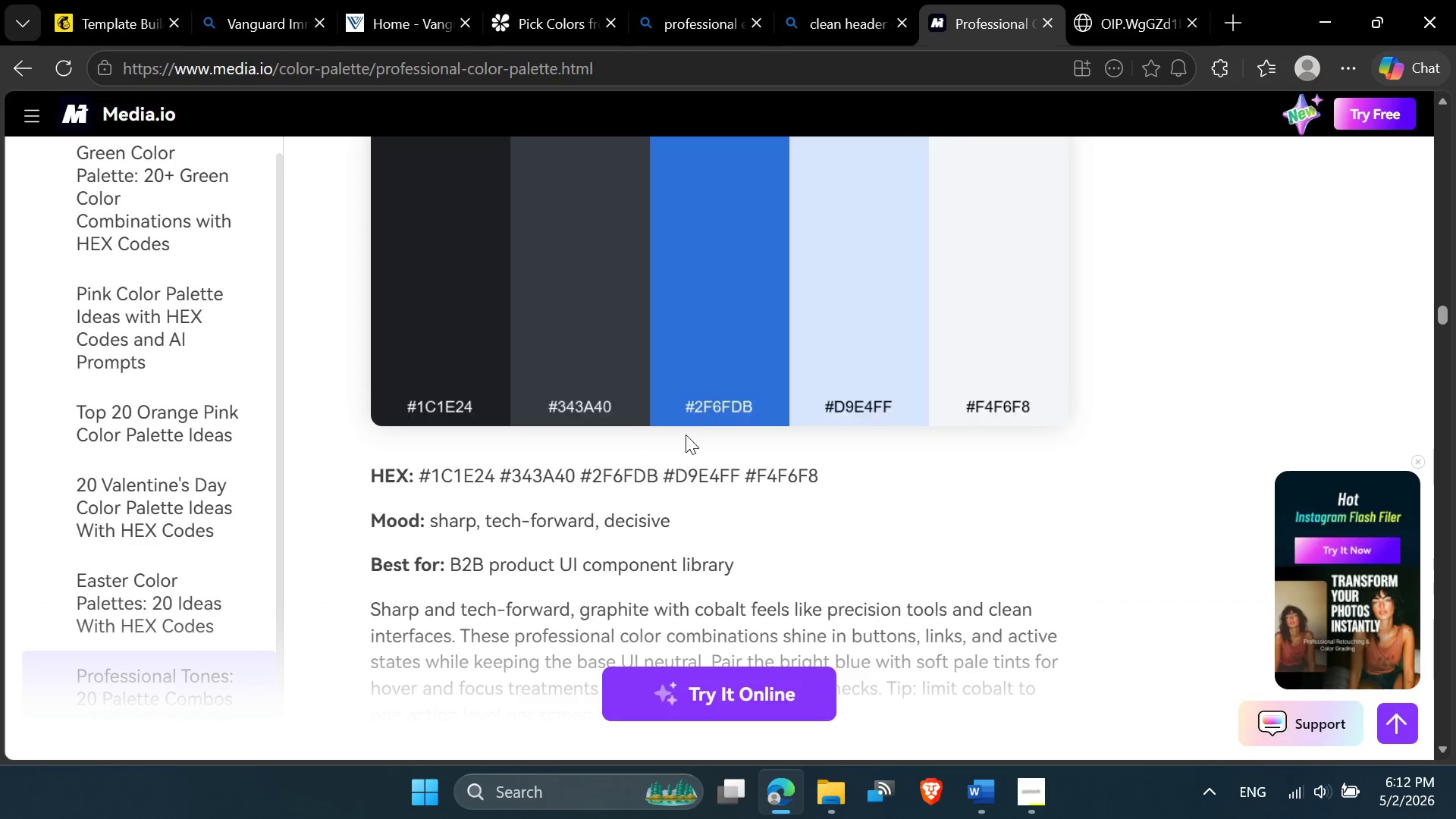 
left_click([618, 463])
 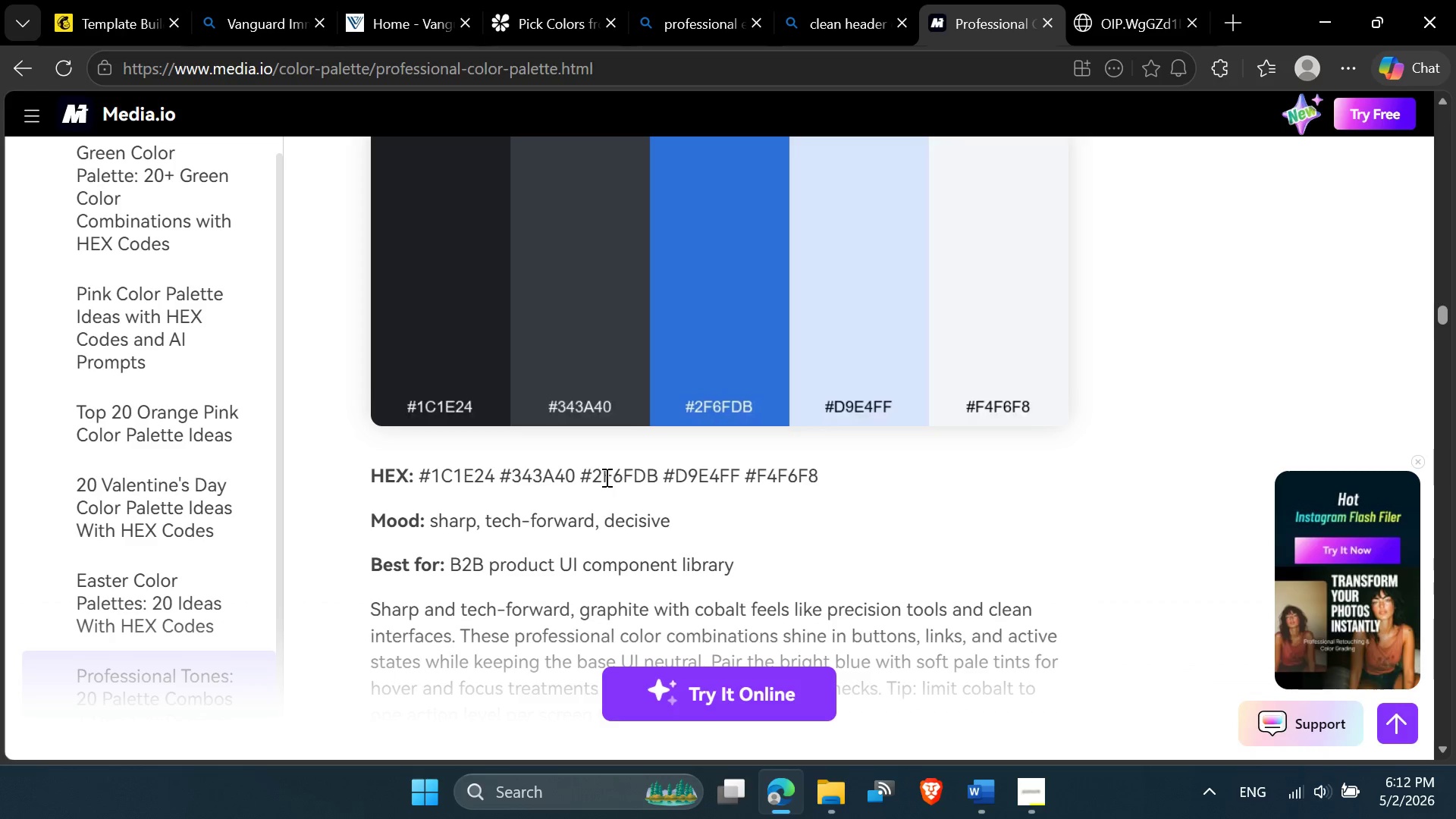 
double_click([604, 479])
 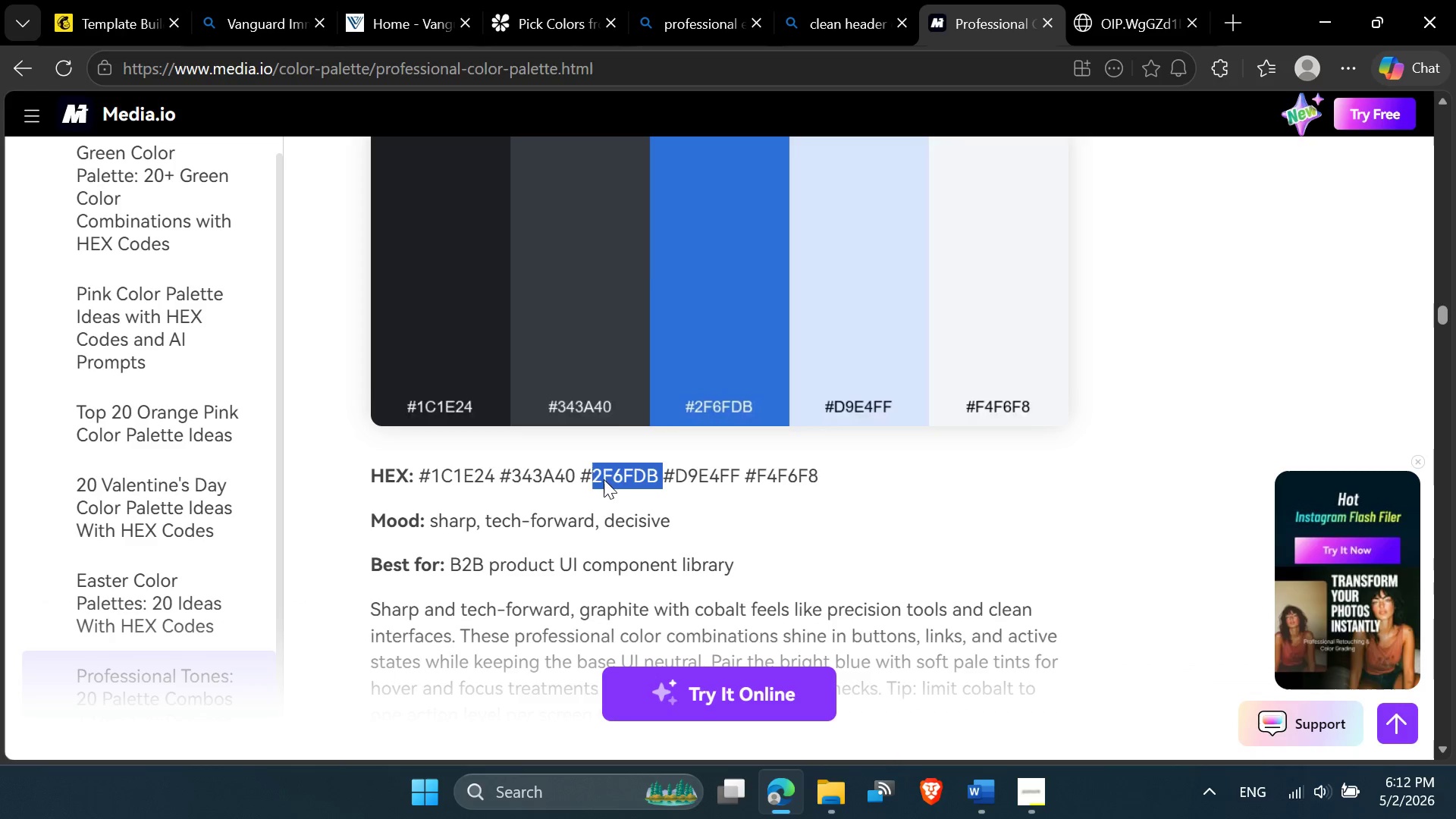 
triple_click([604, 479])
 